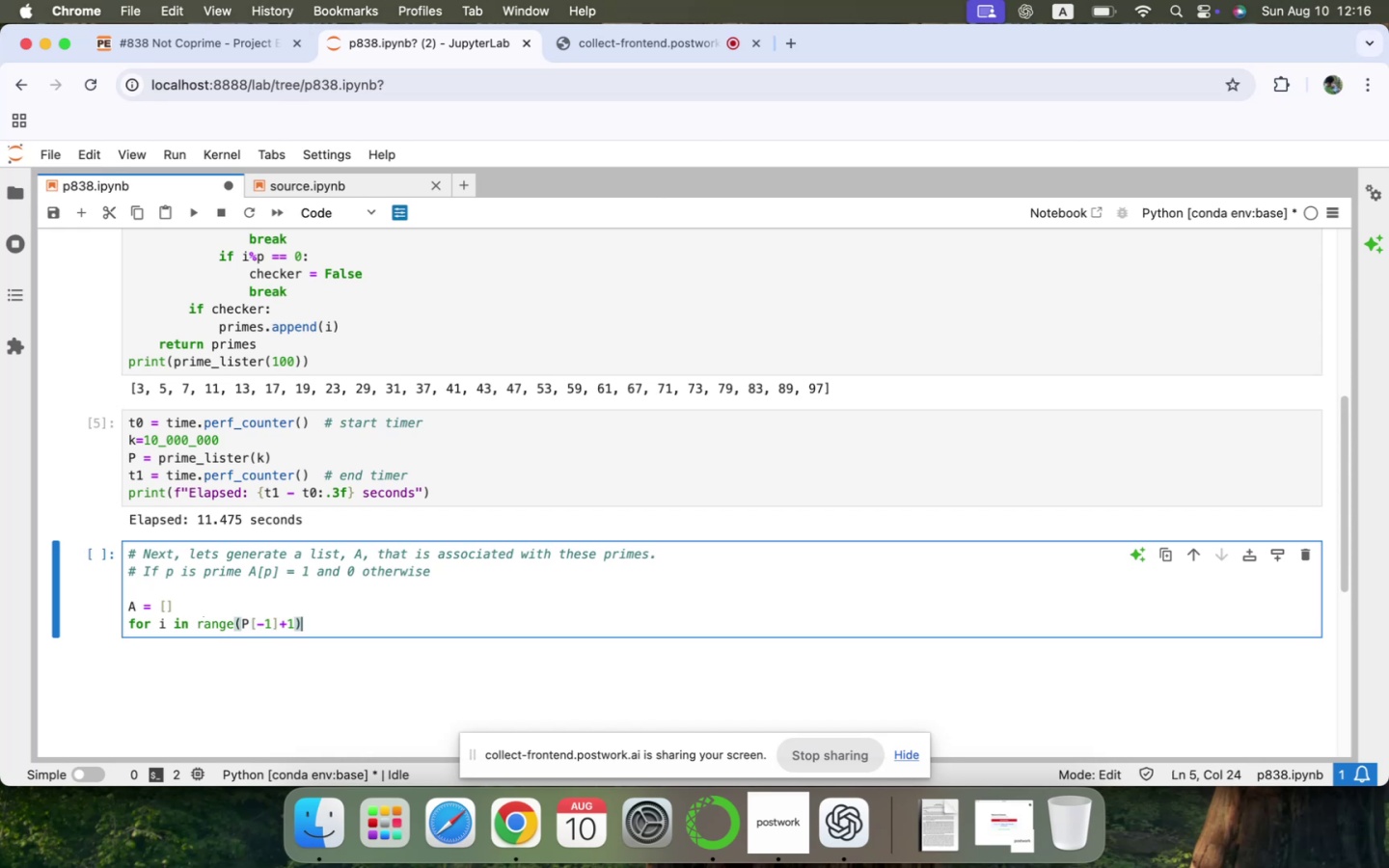 
key(Shift+Semicolon)
 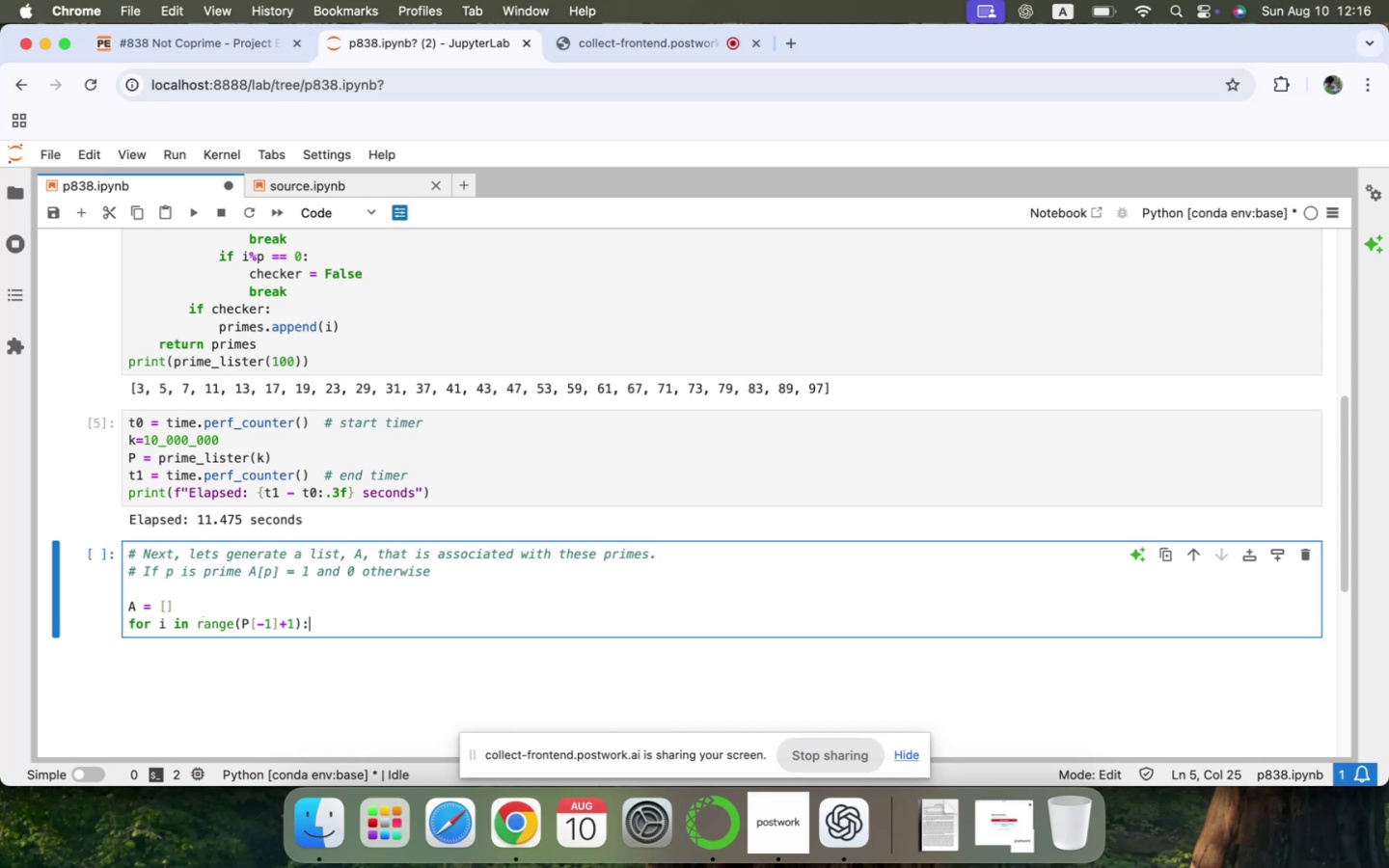 
key(Enter)
 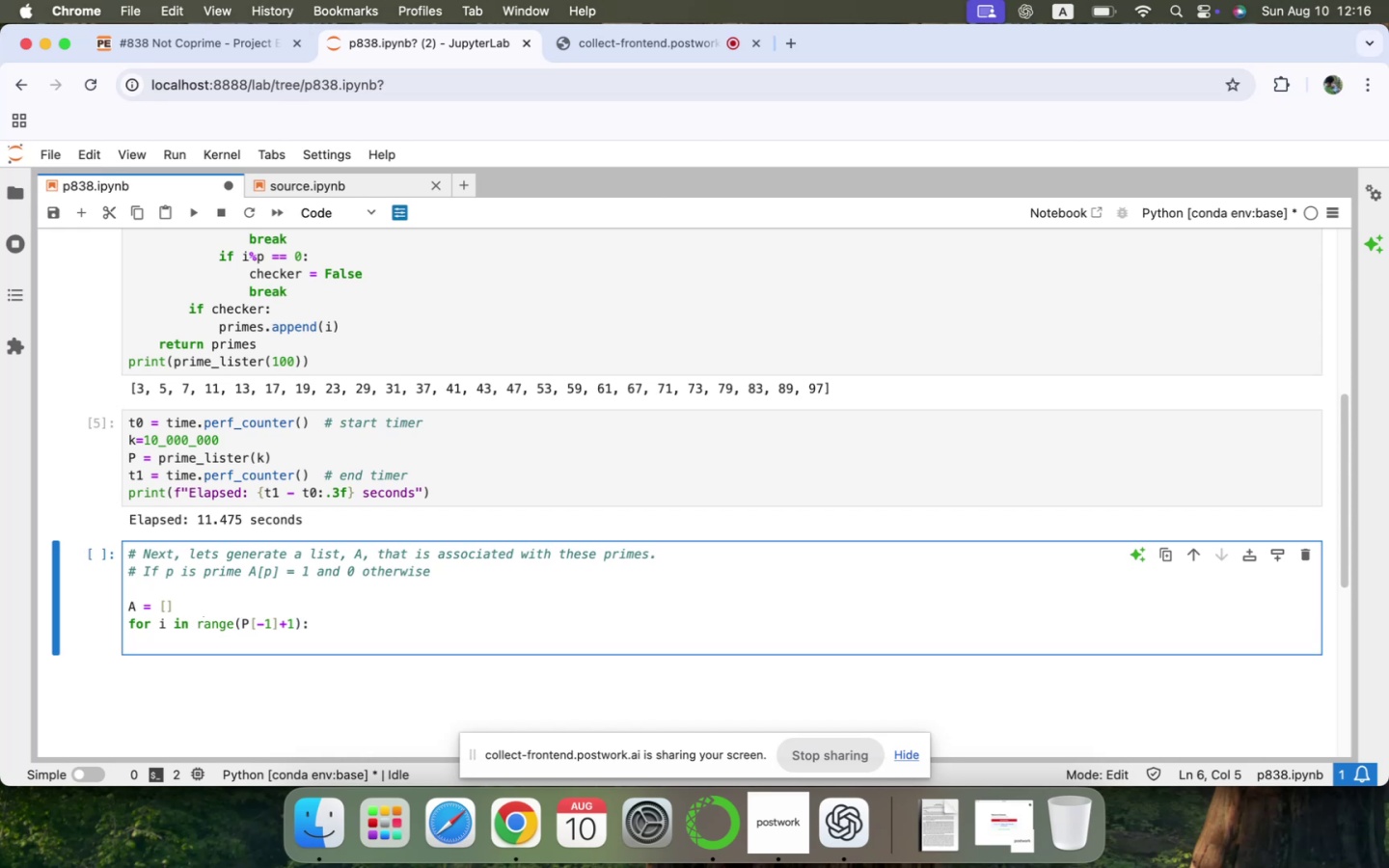 
wait(6.19)
 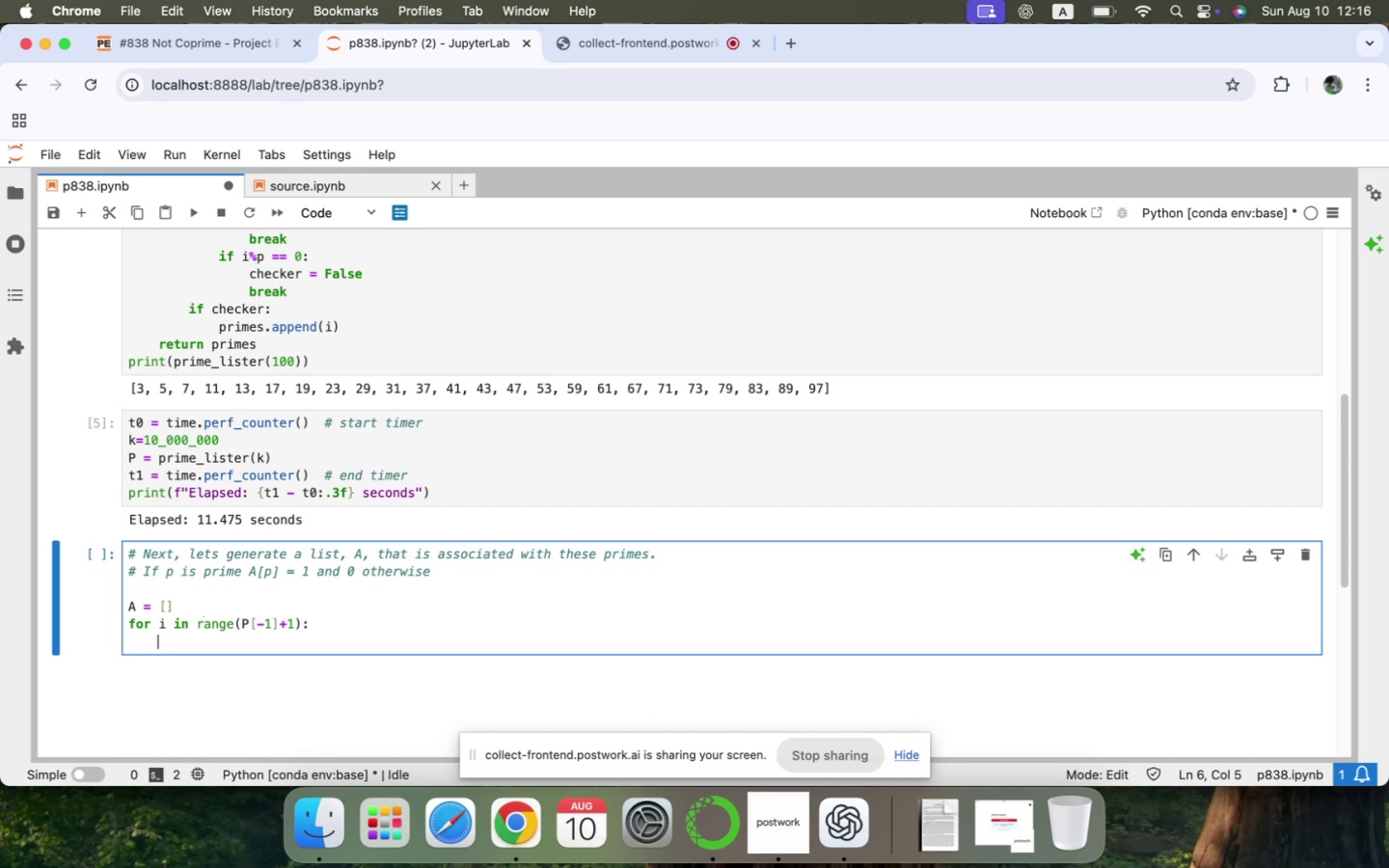 
type(A.append)
 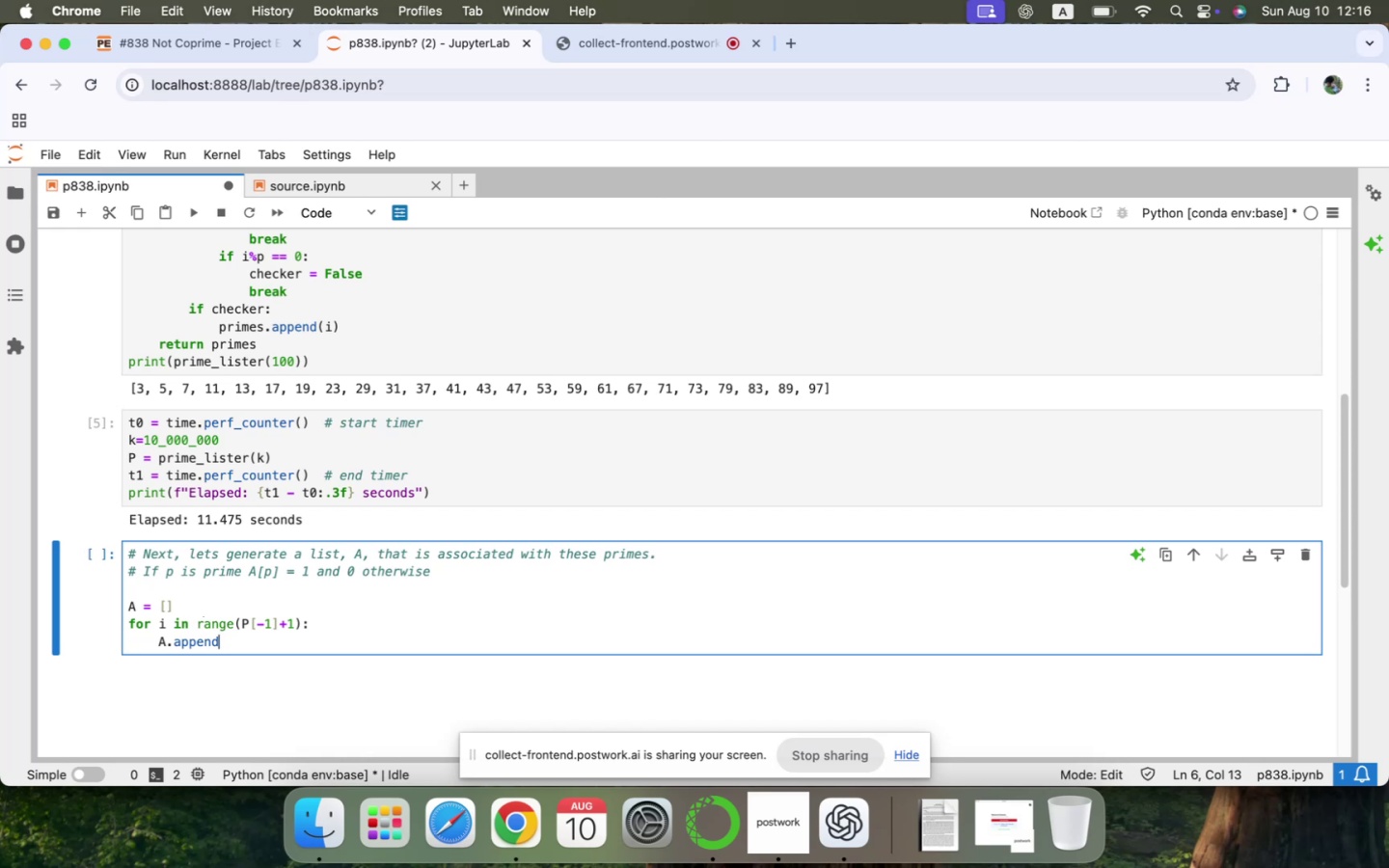 
type((0)
 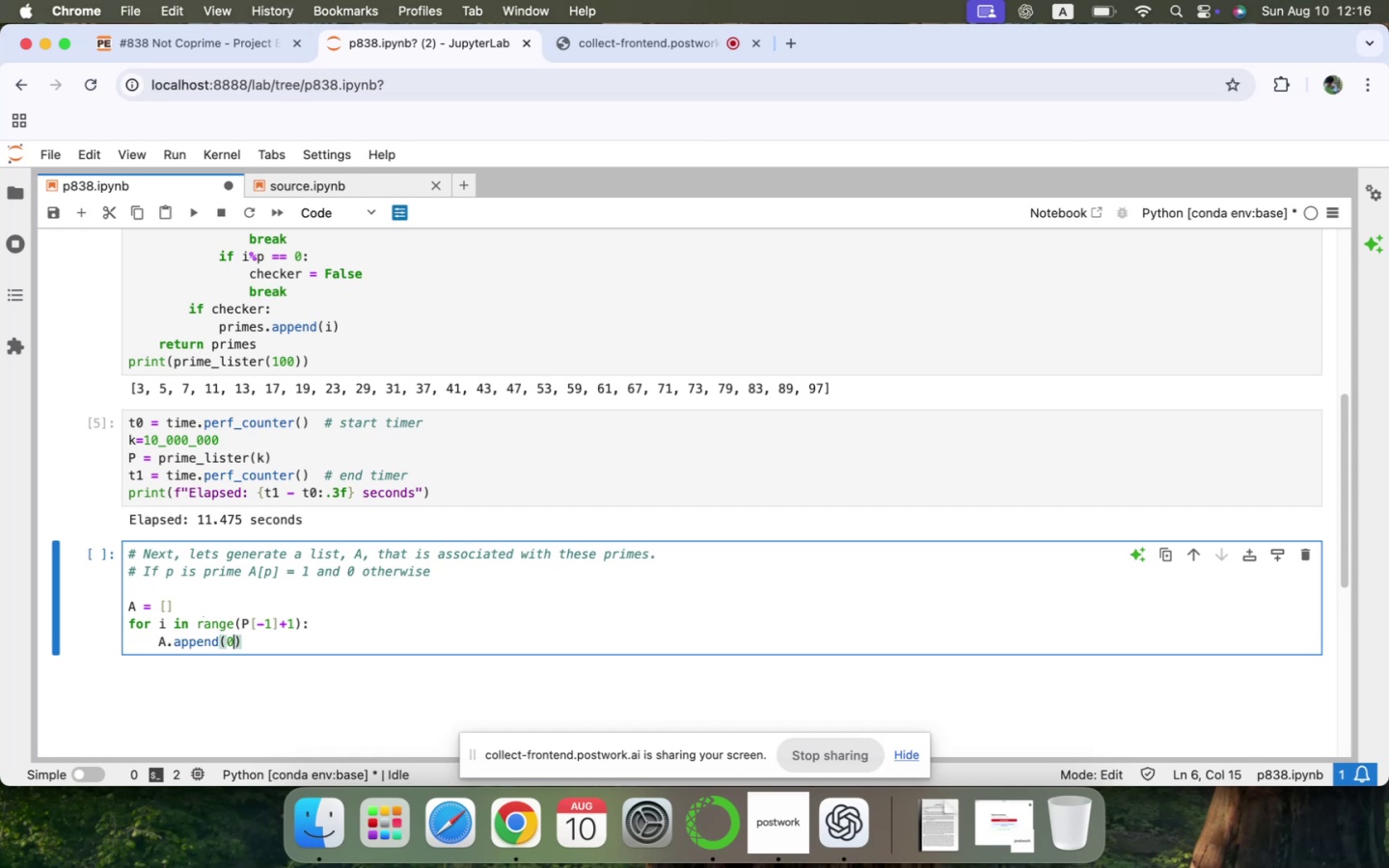 
key(ArrowRight)
 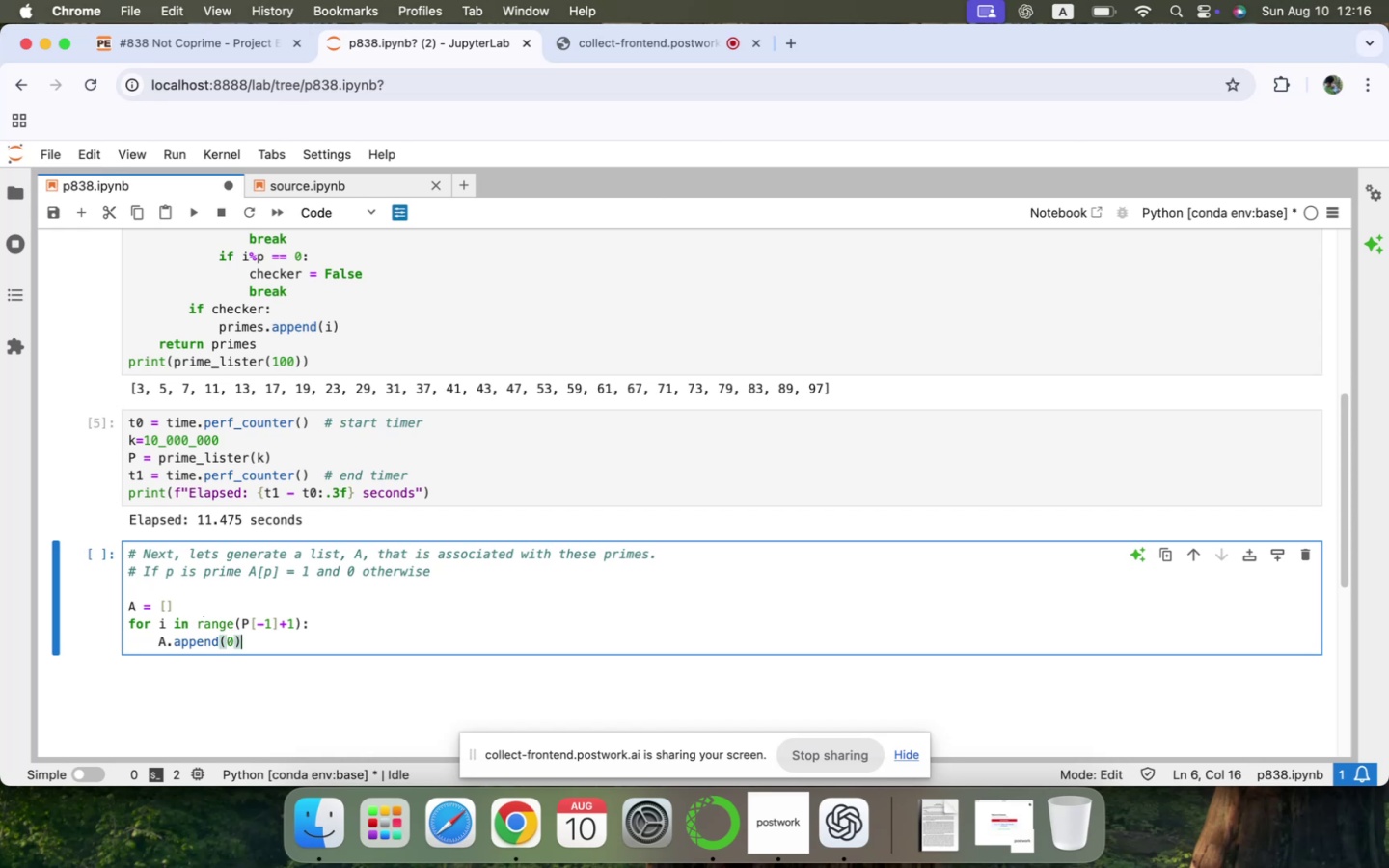 
key(Enter)
 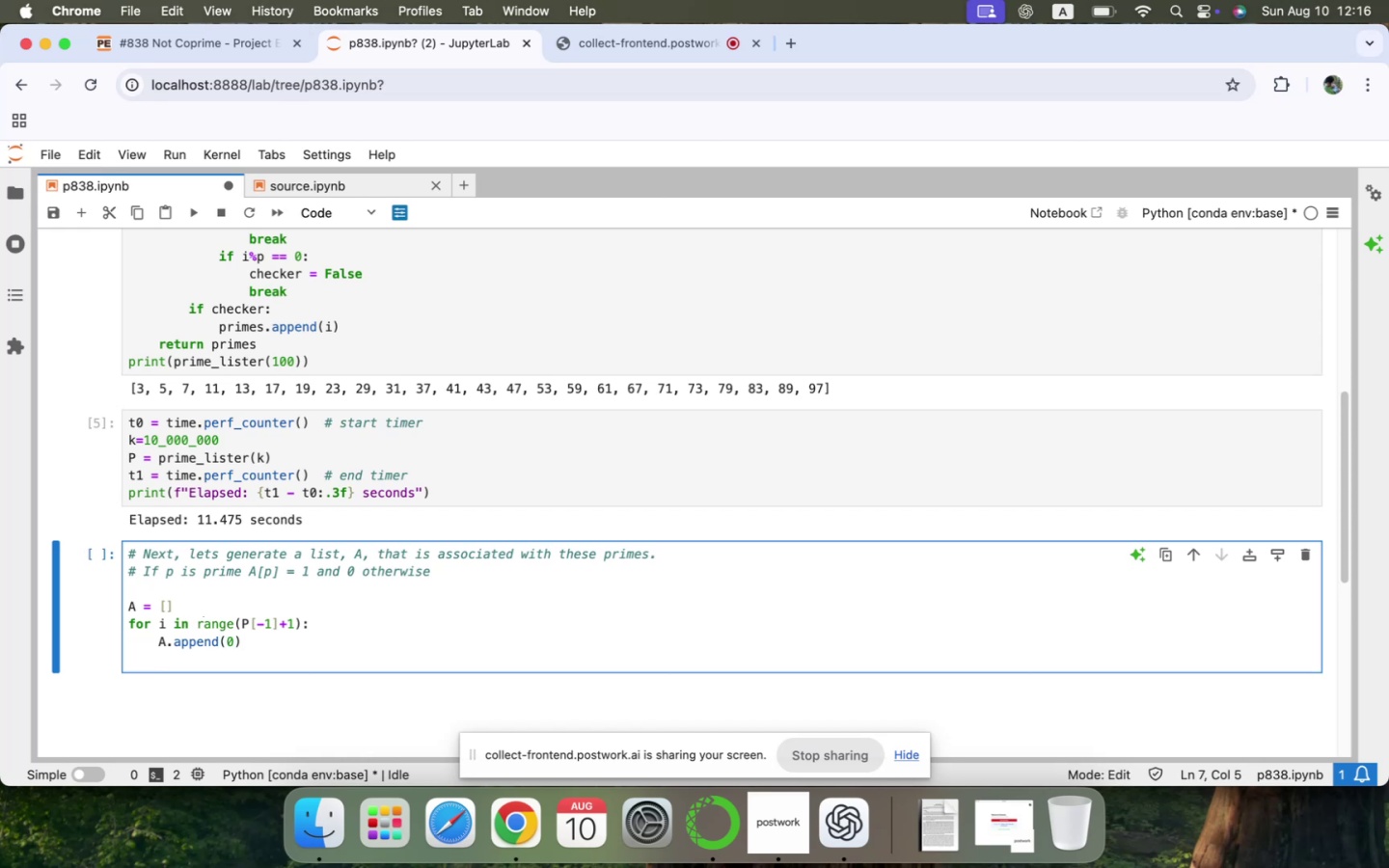 
key(Backspace)
 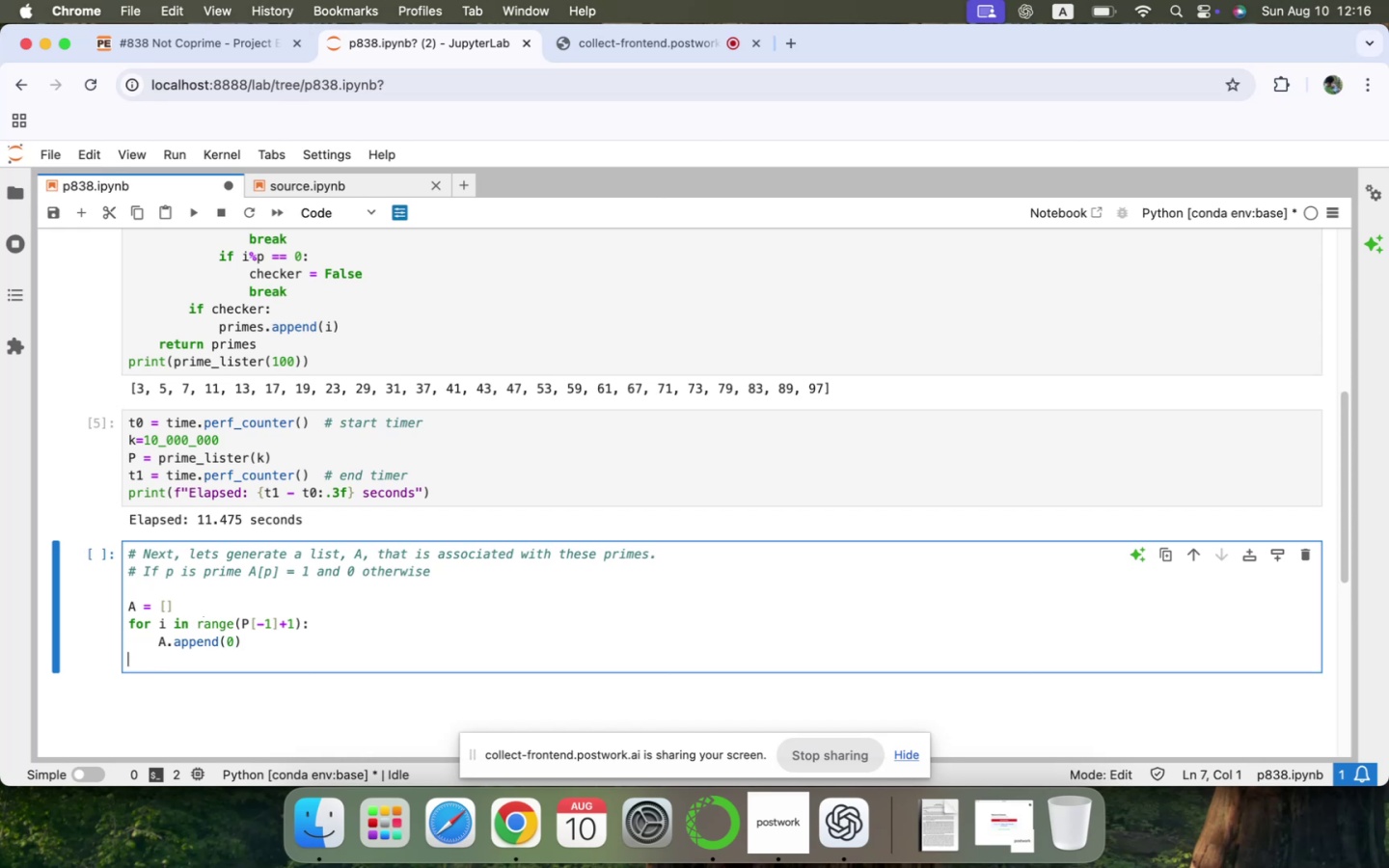 
key(Enter)
 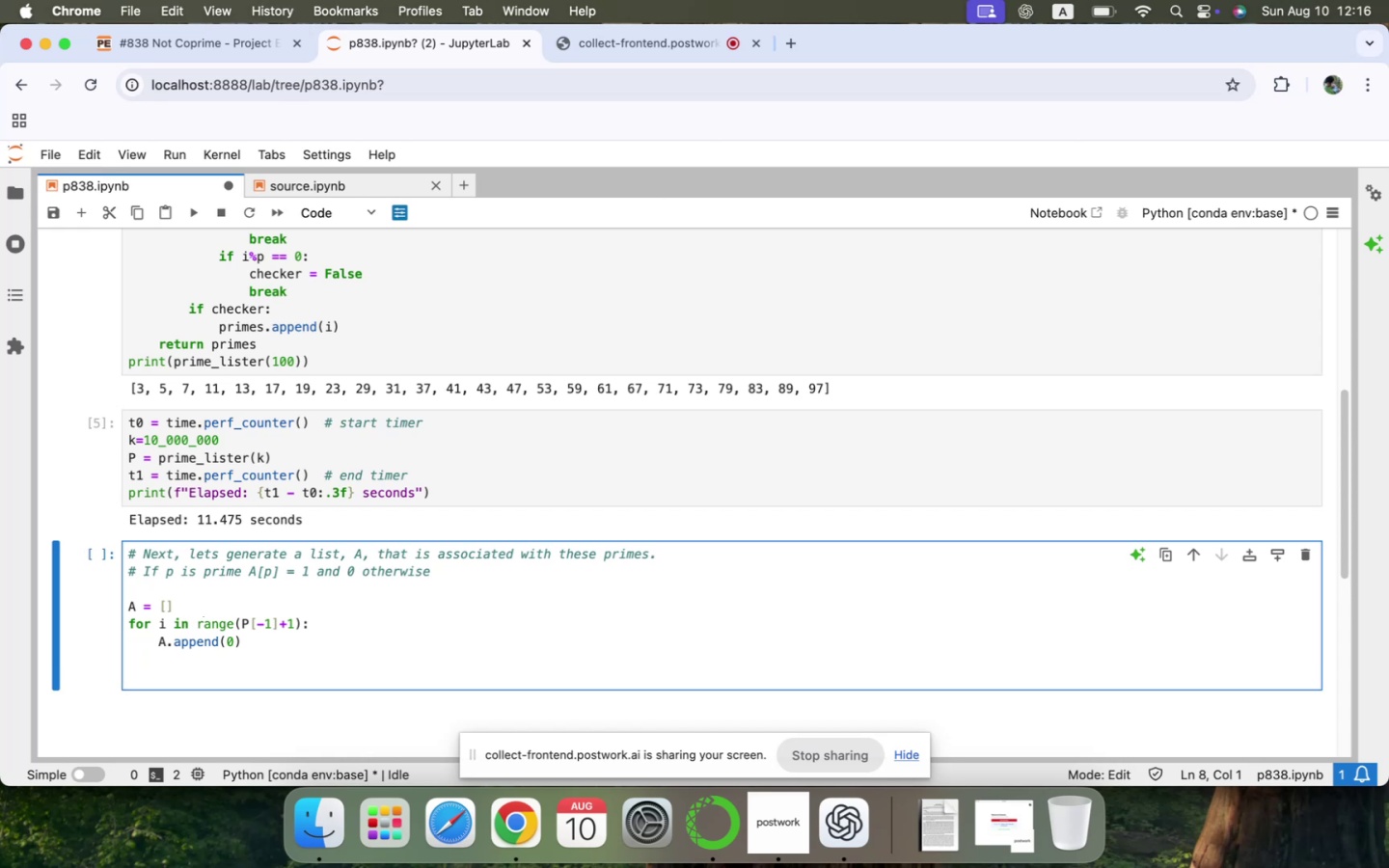 
type(# next, lets co)
key(Backspace)
key(Backspace)
type(label the primes by chaning their ref to 1:)
 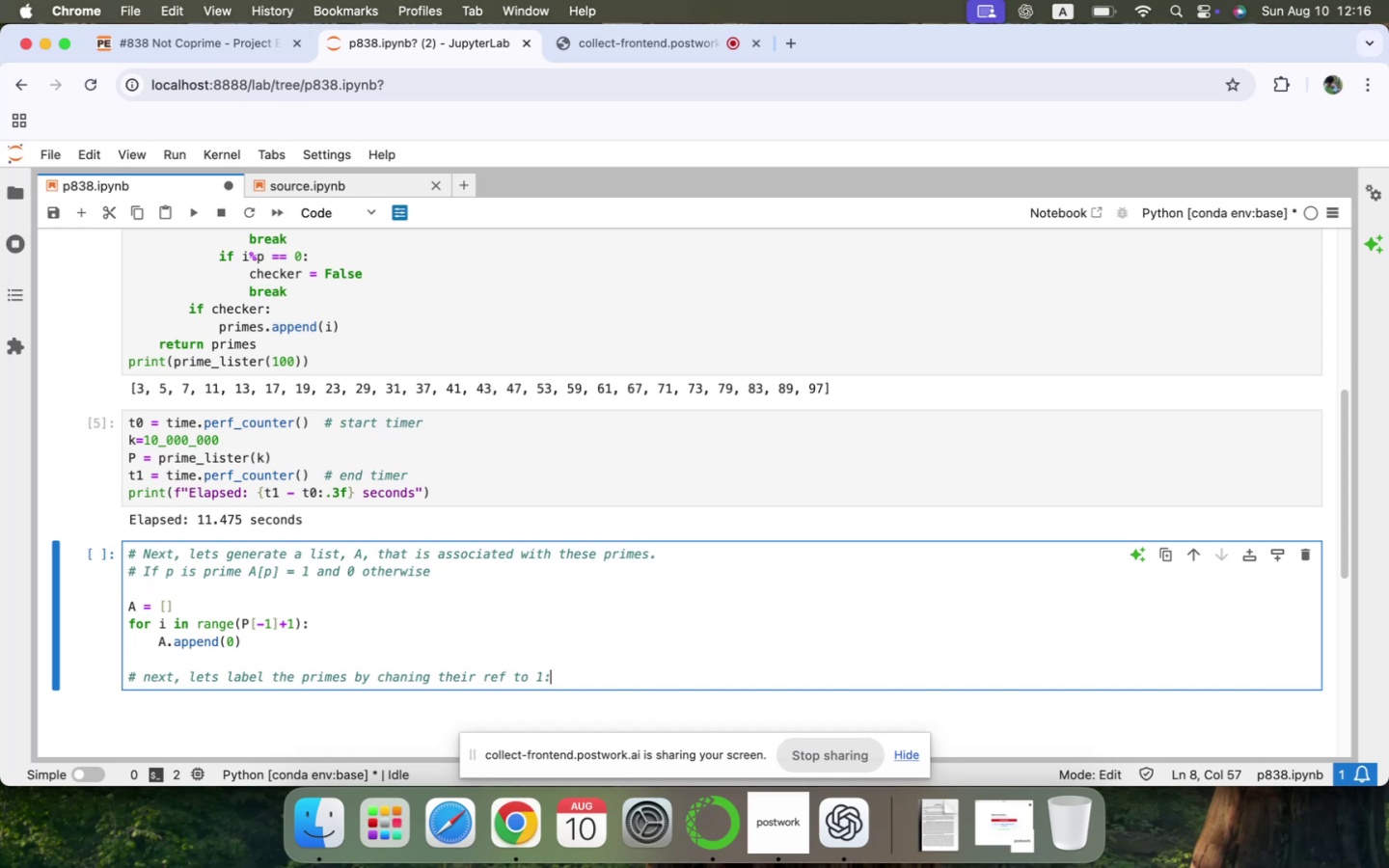 
 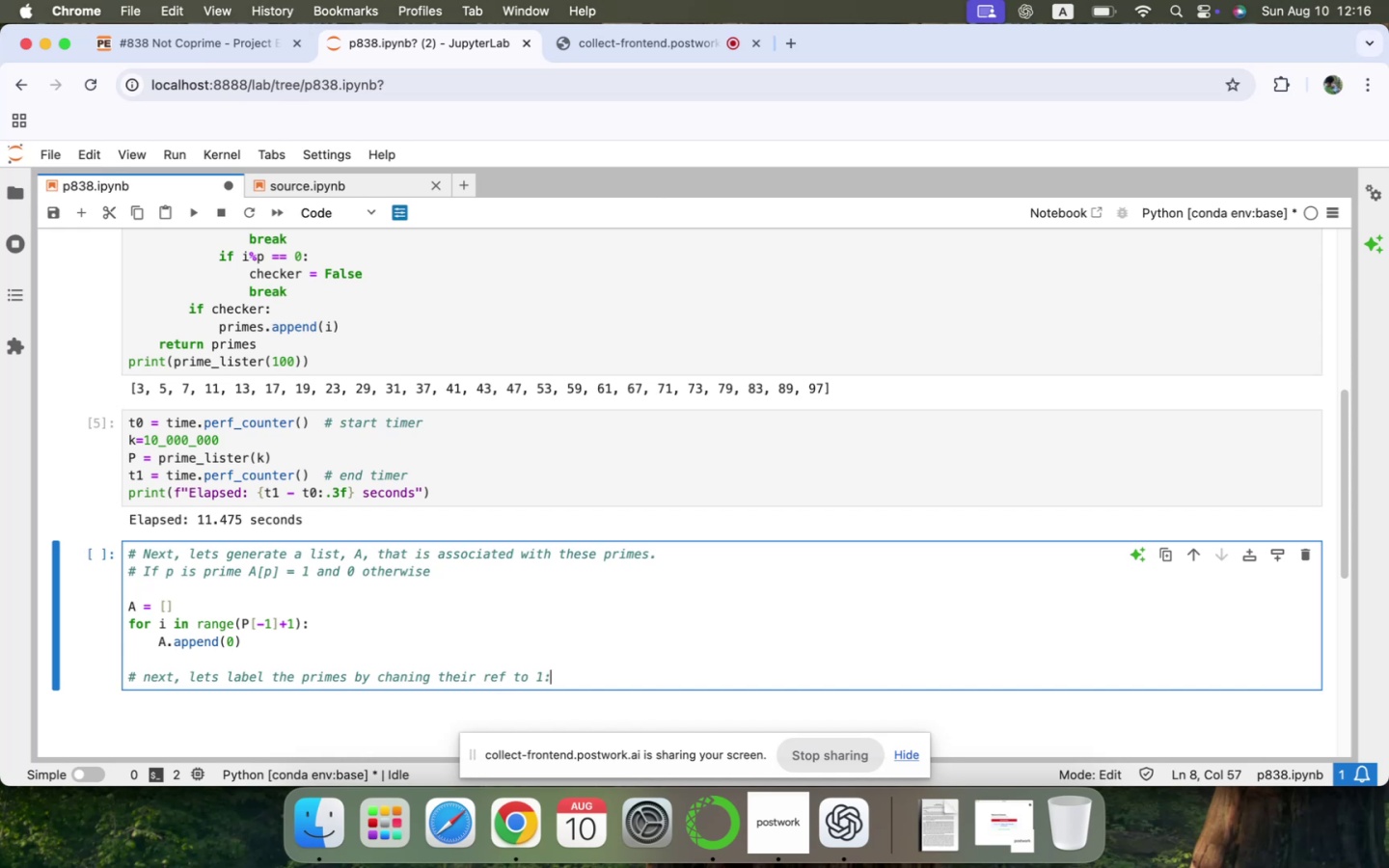 
key(Enter)
 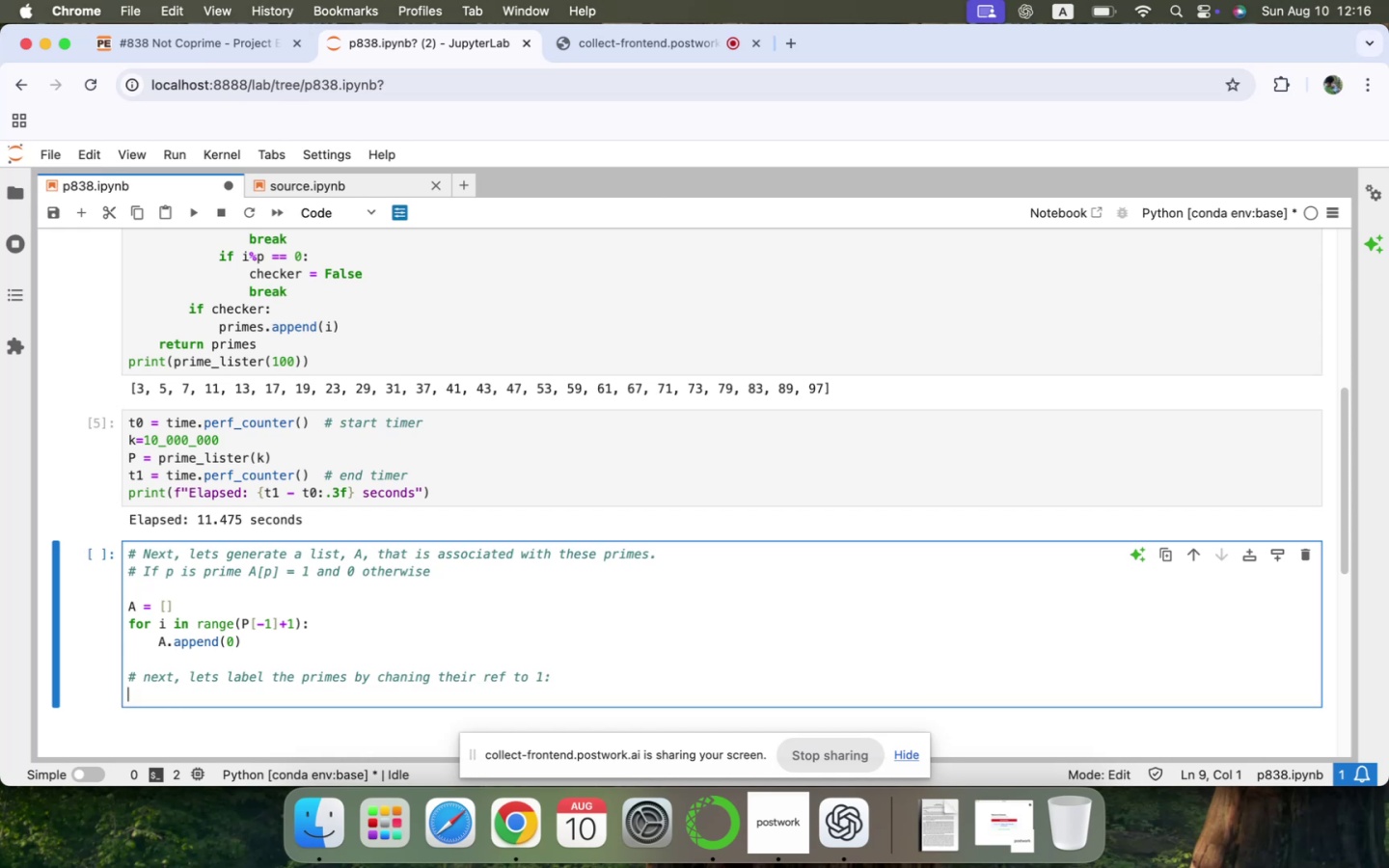 
key(Enter)
 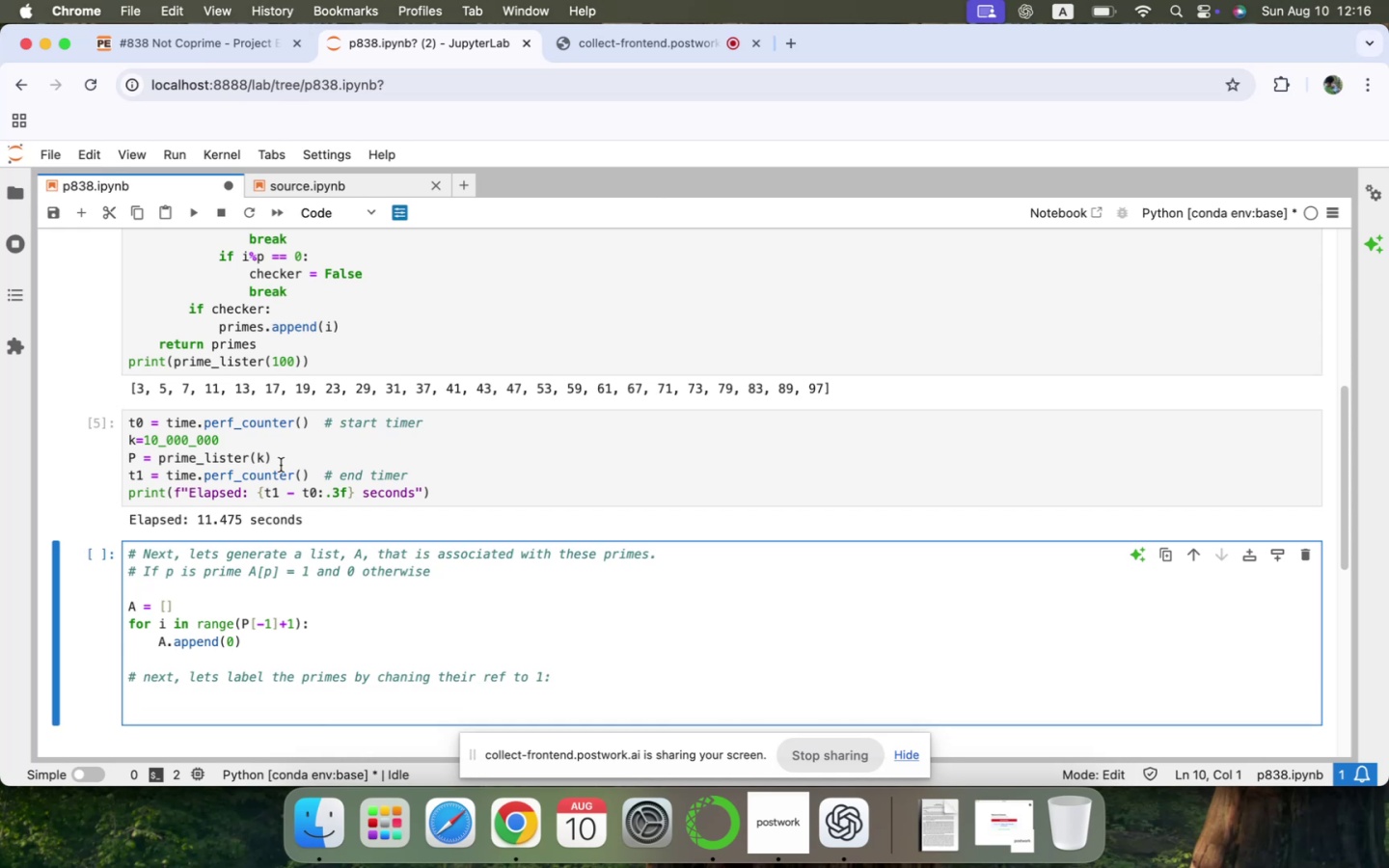 
scroll: coordinate [268, 474], scroll_direction: down, amount: 13.0
 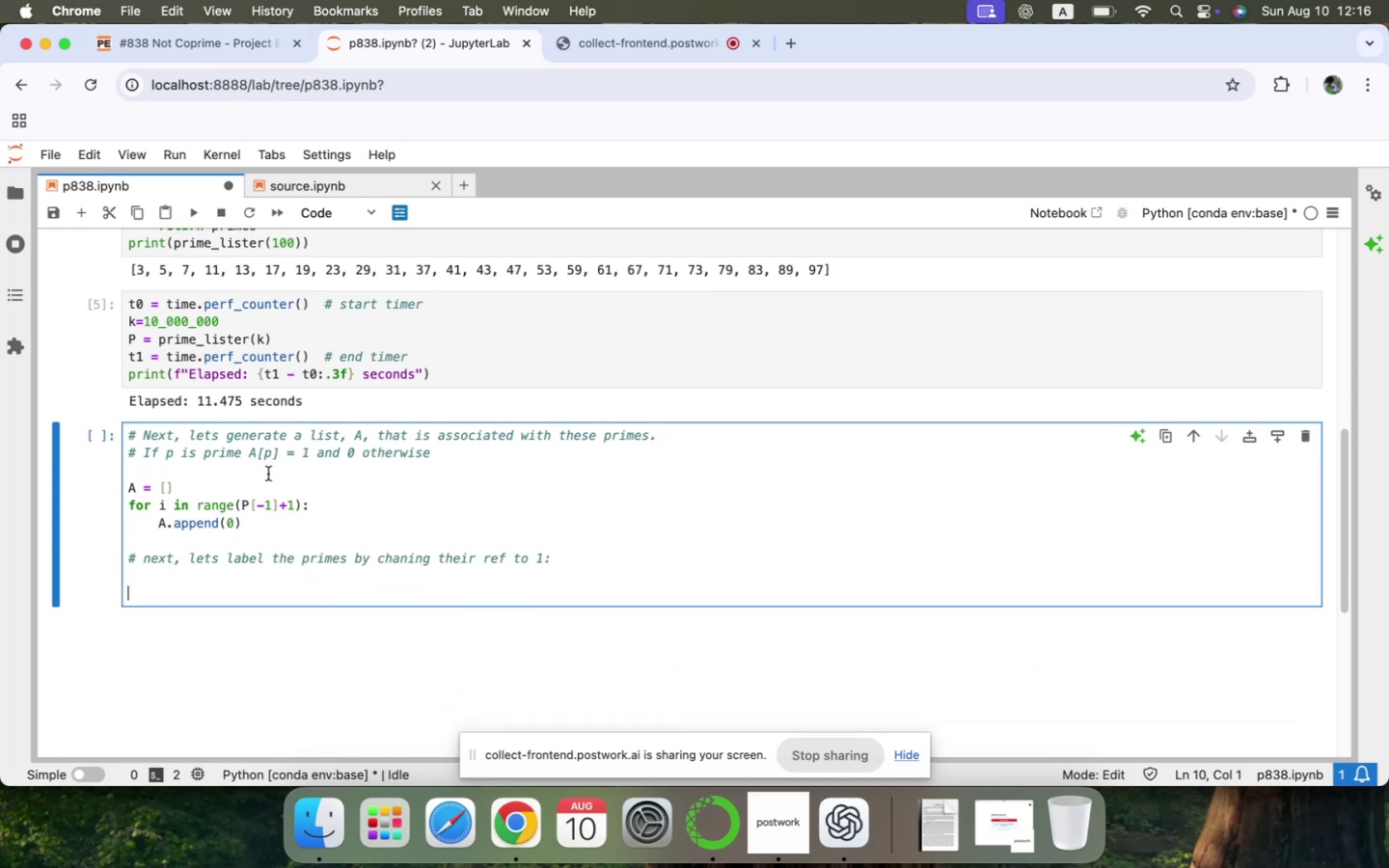 
type(for p in )
 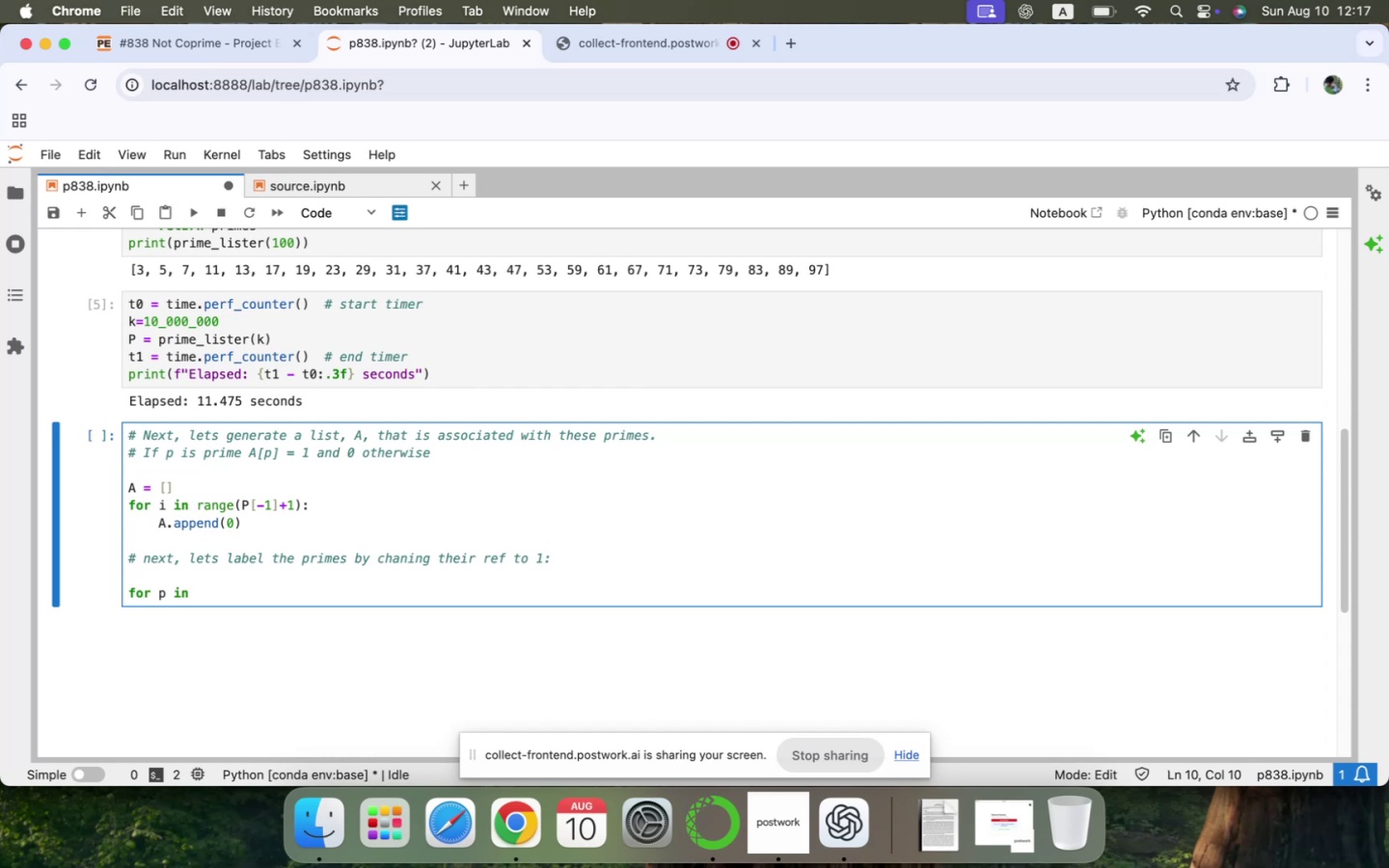 
wait(6.46)
 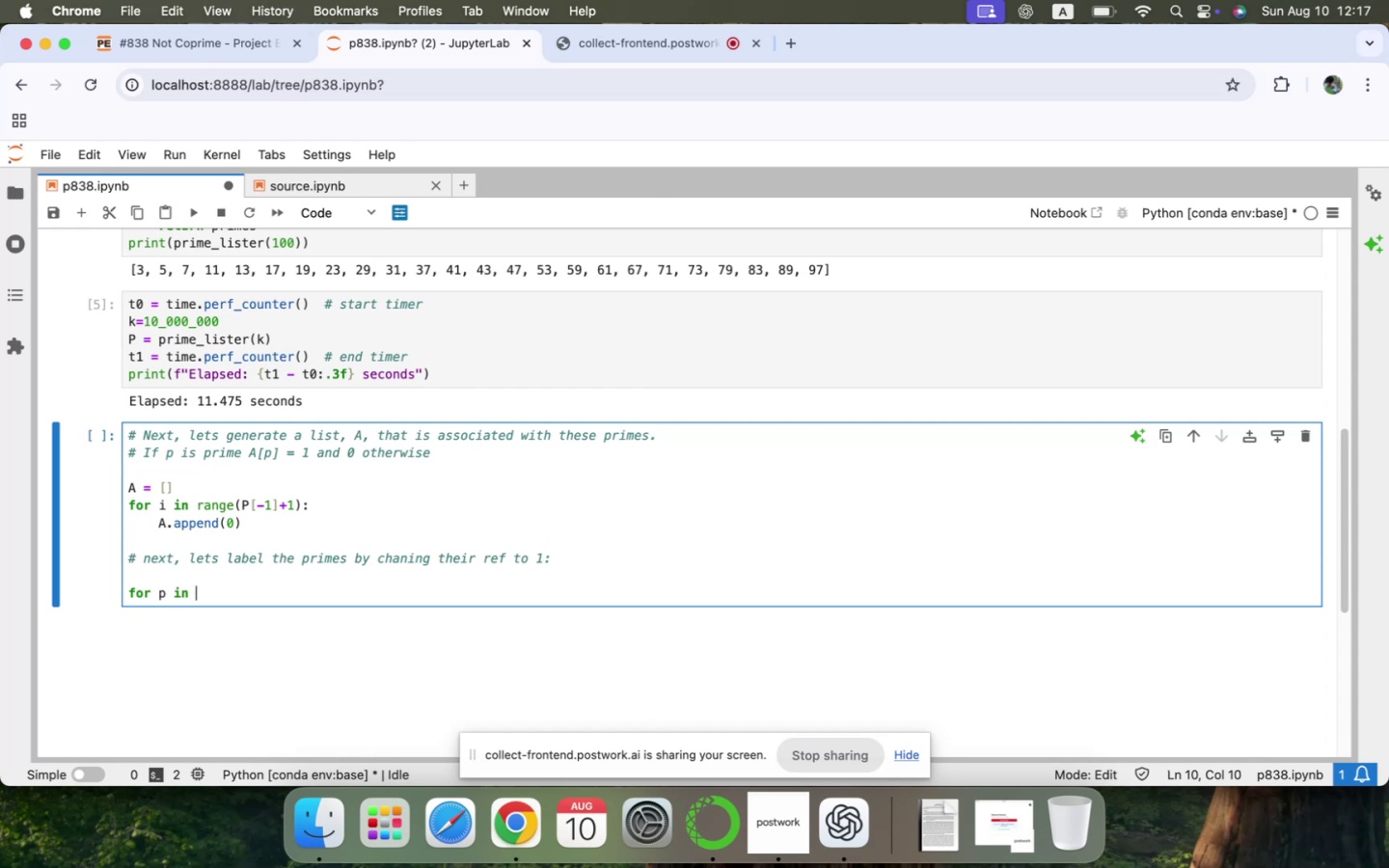 
key(Shift+P)
 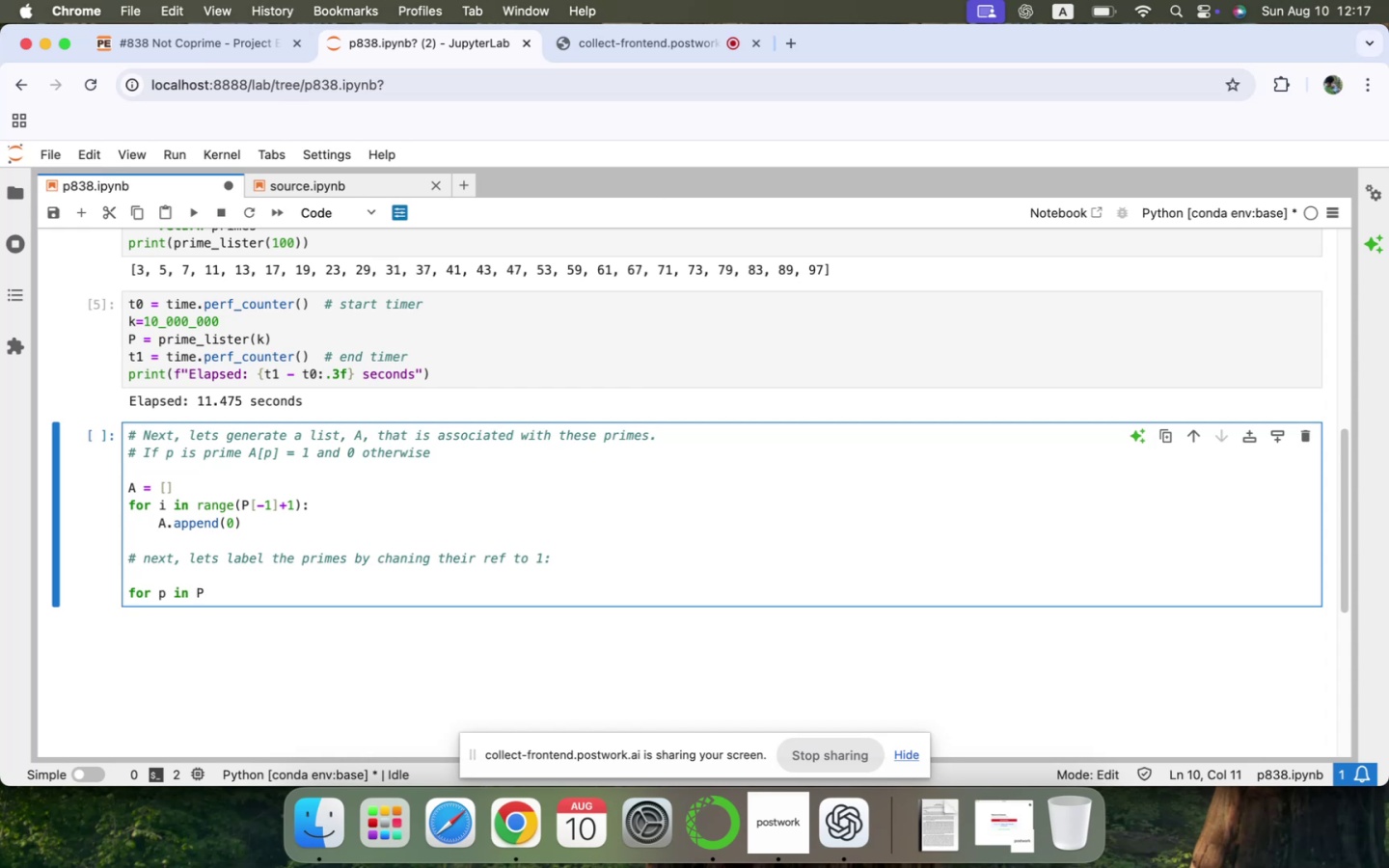 
key(Shift+ShiftLeft)
 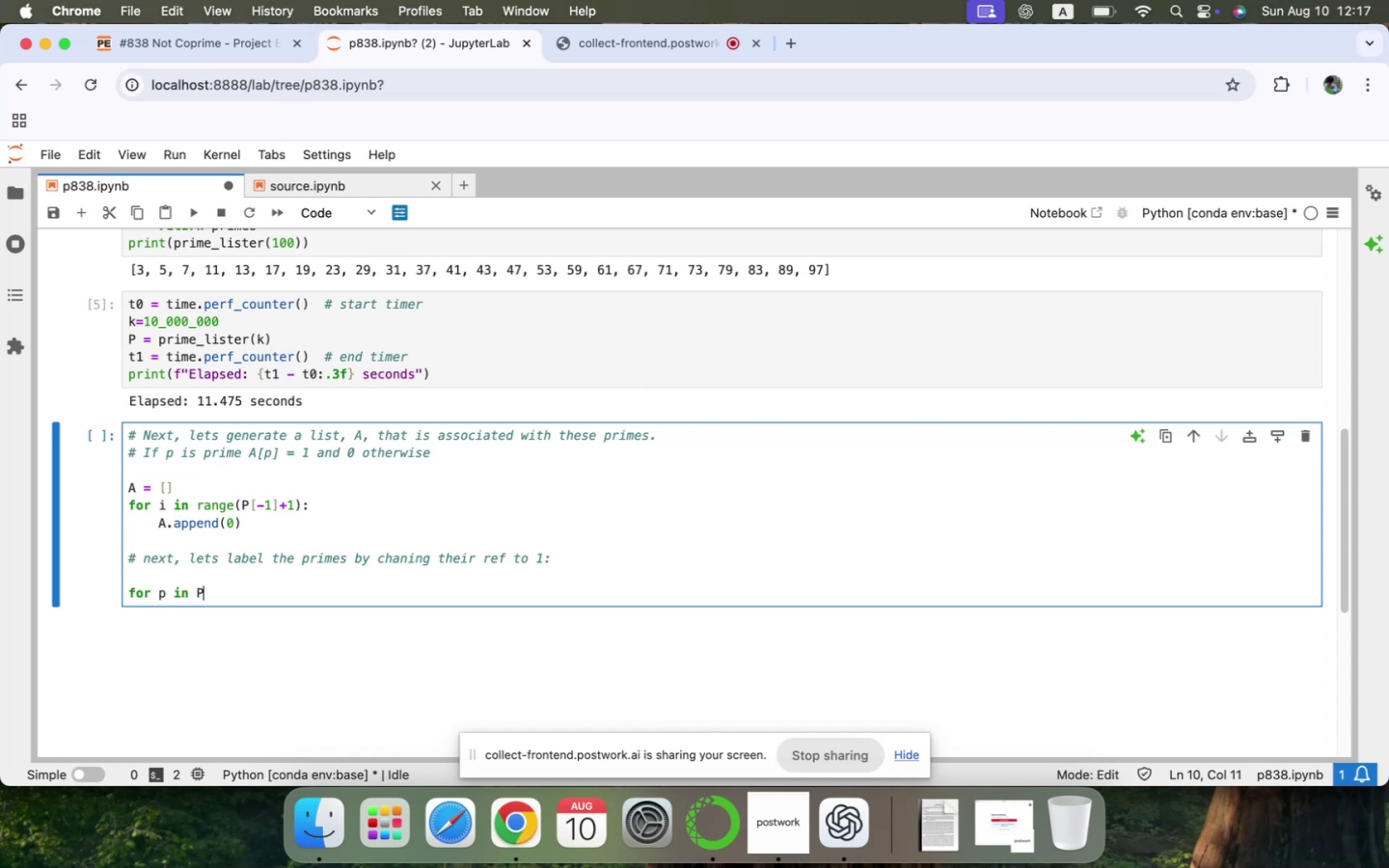 
key(Shift+Semicolon)
 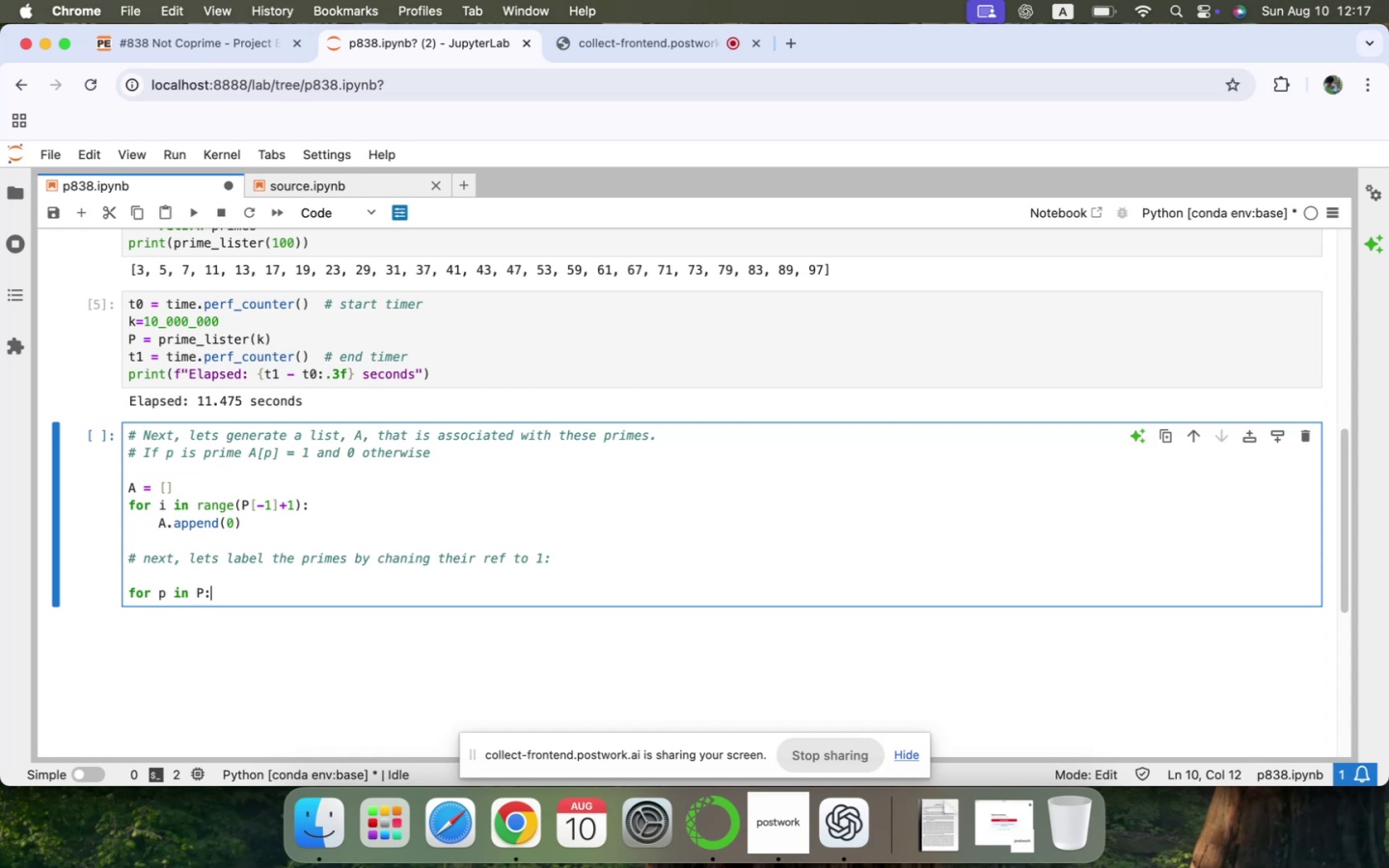 
key(Enter)
 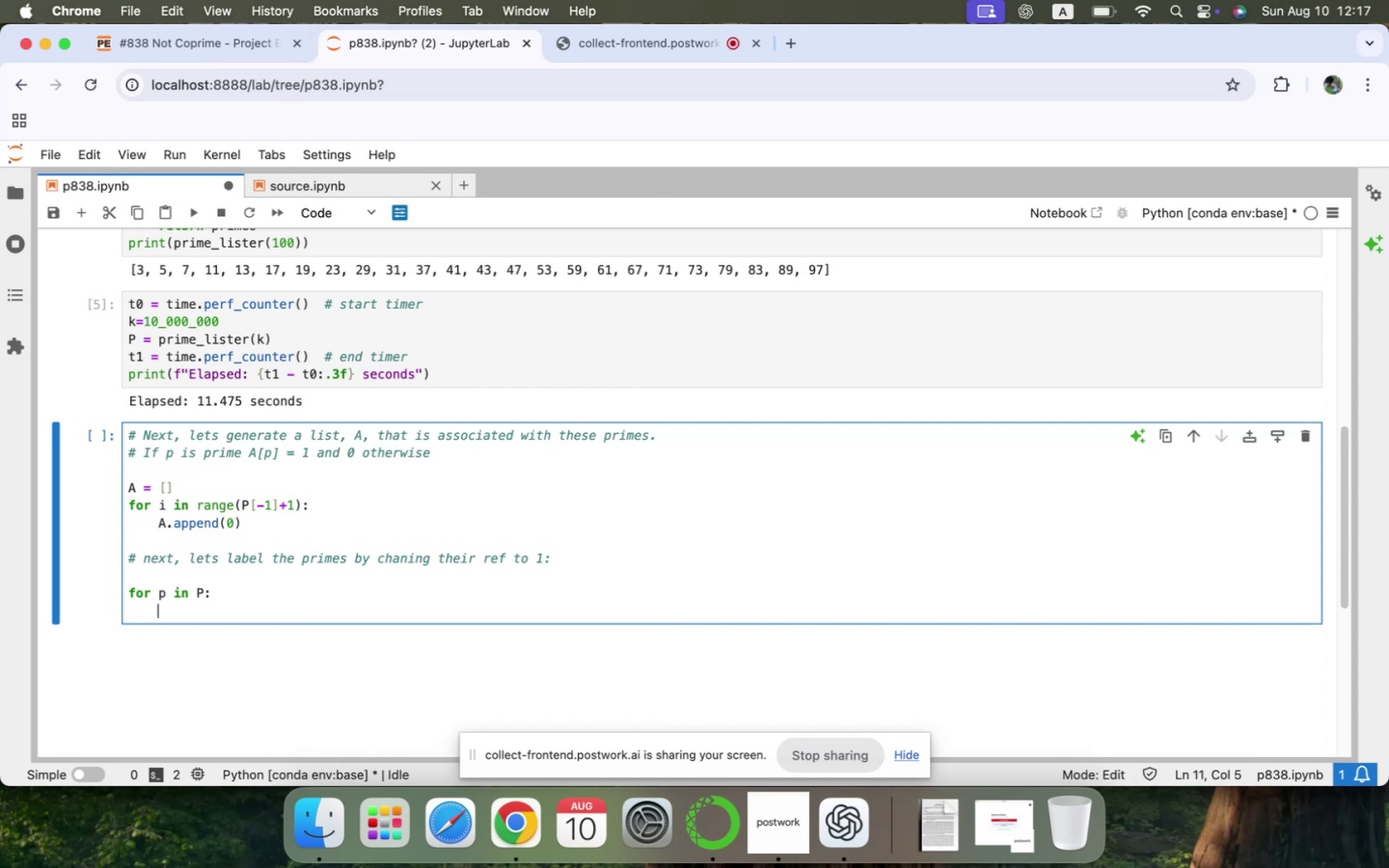 
key(Shift+A)
 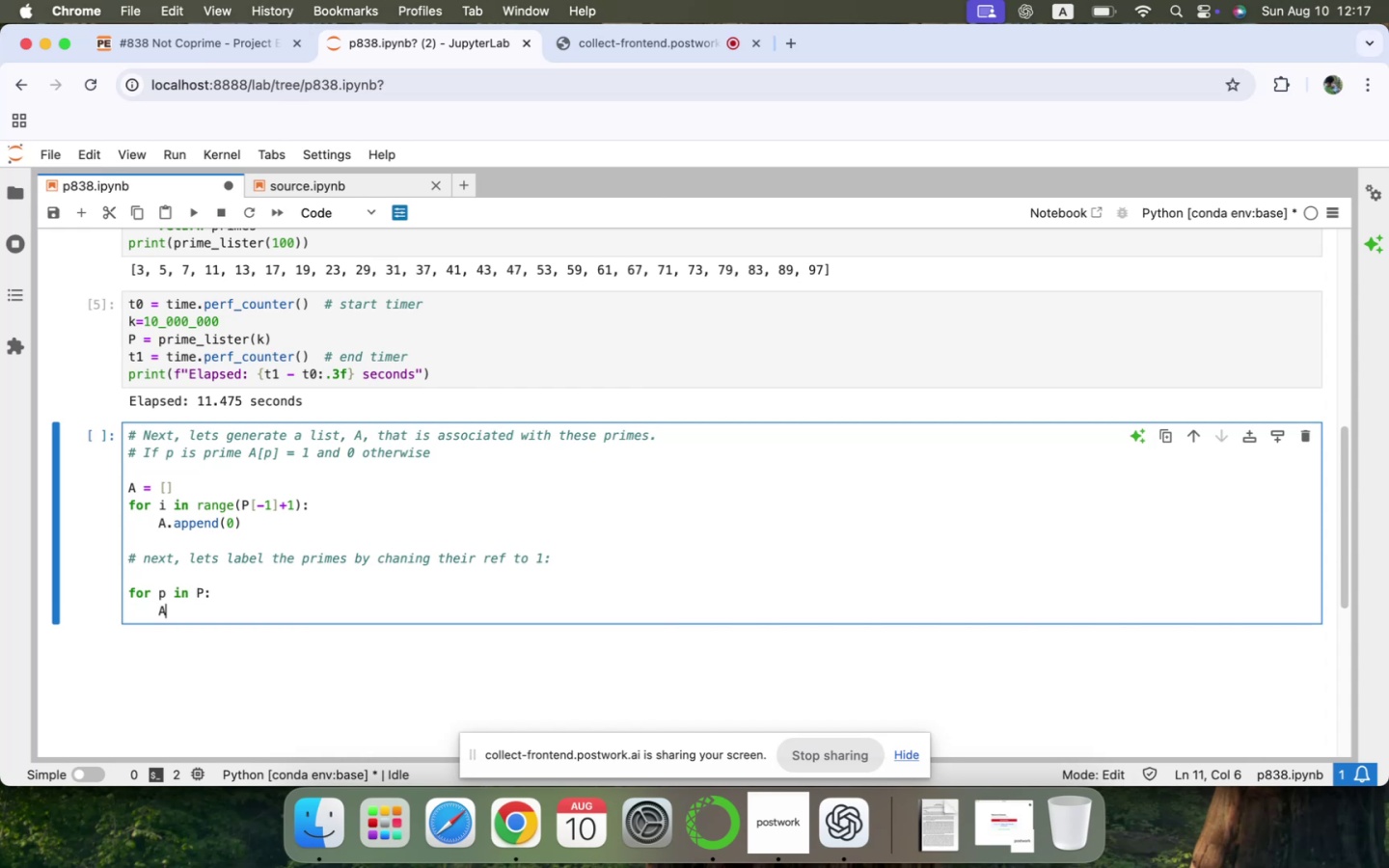 
key(BracketLeft)
 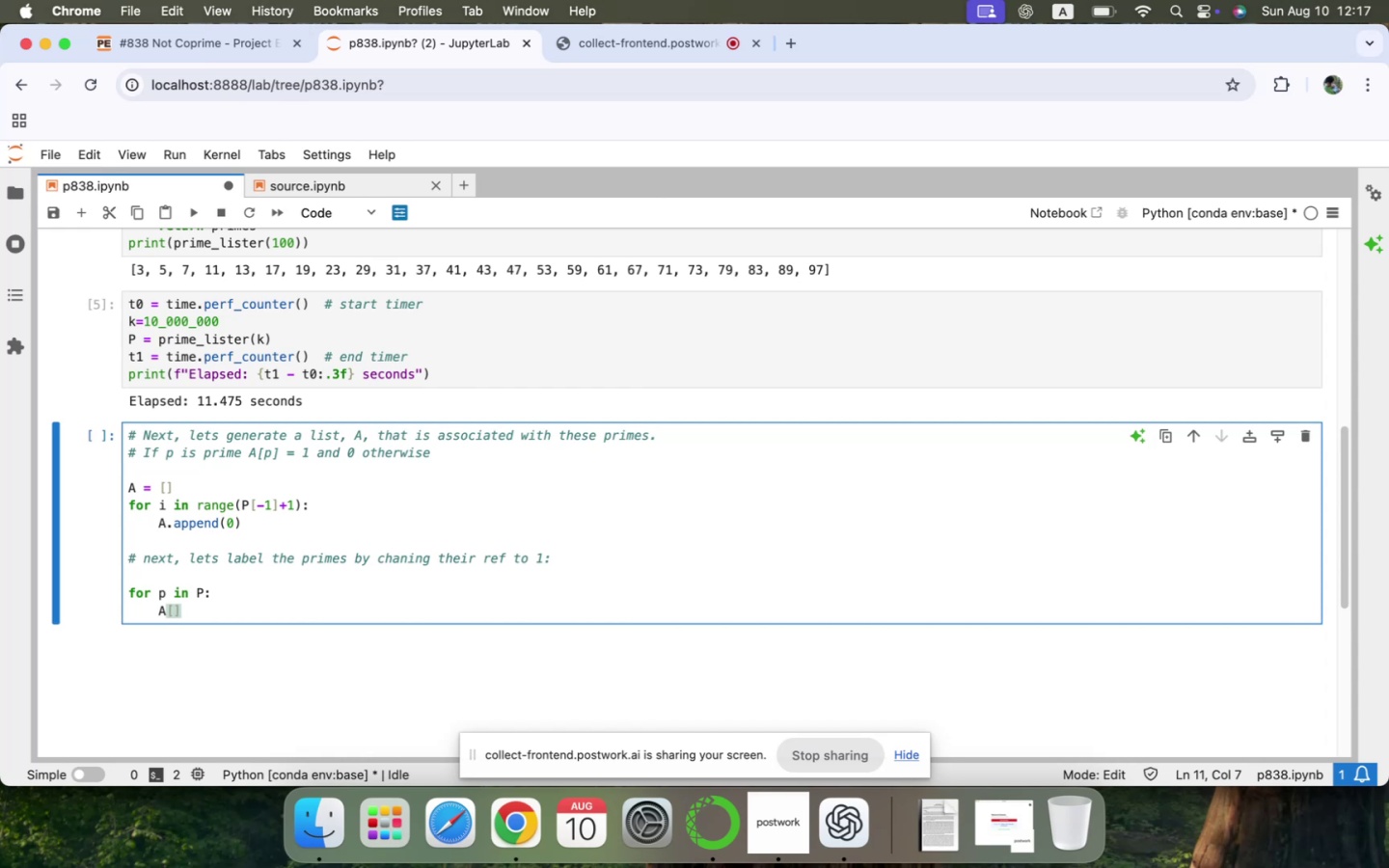 
key(P)
 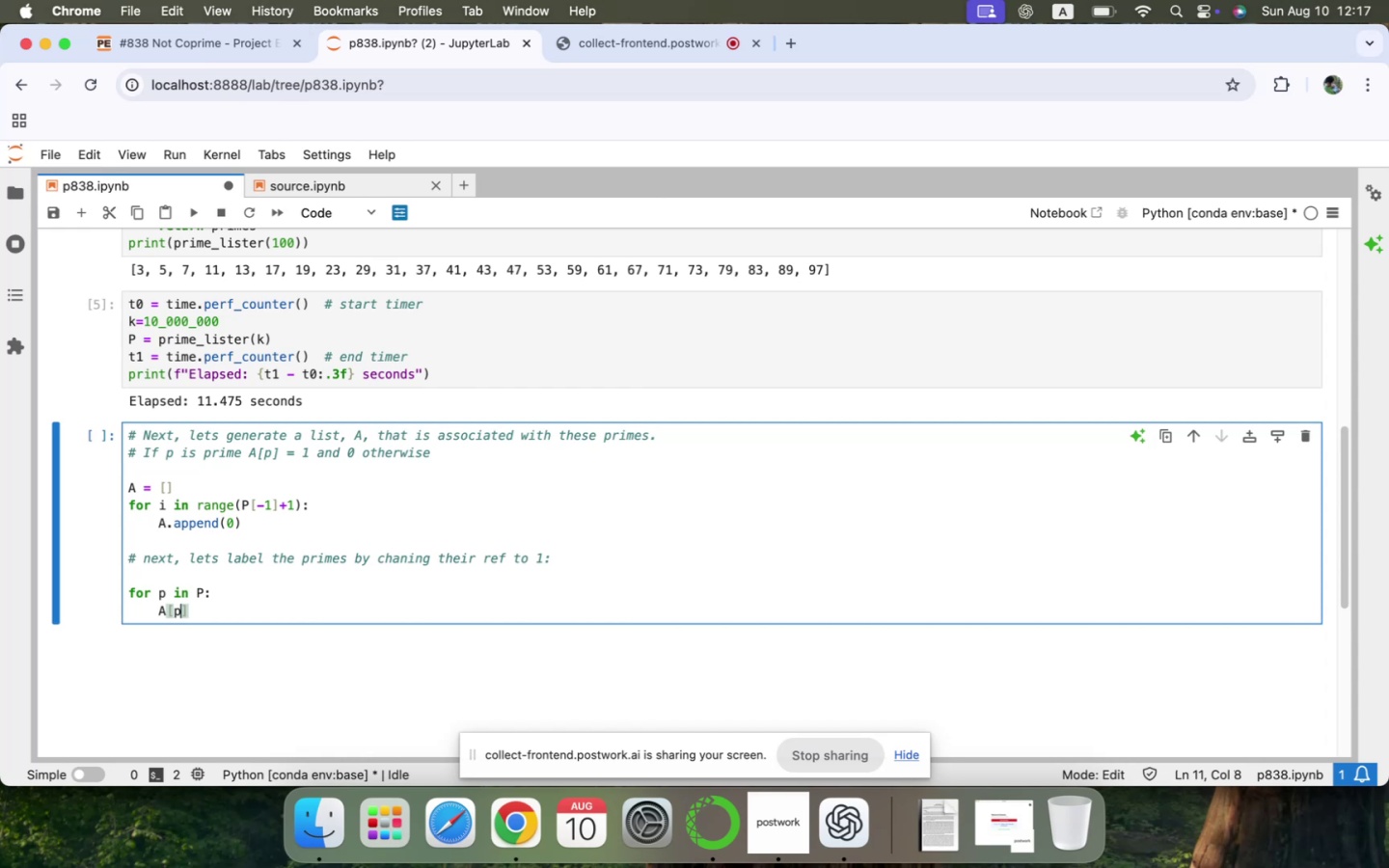 
key(ArrowRight)
 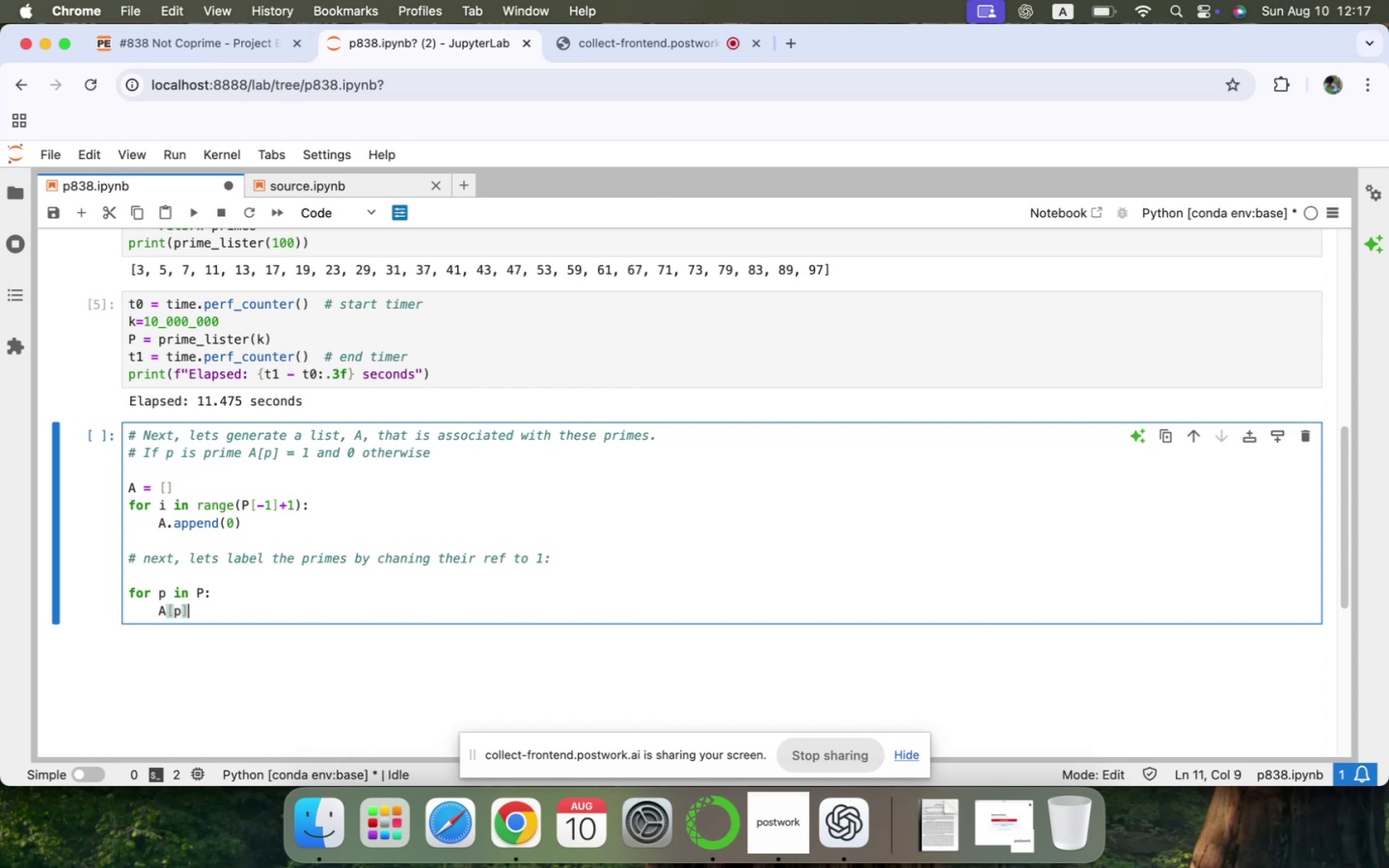 
key(Space)
 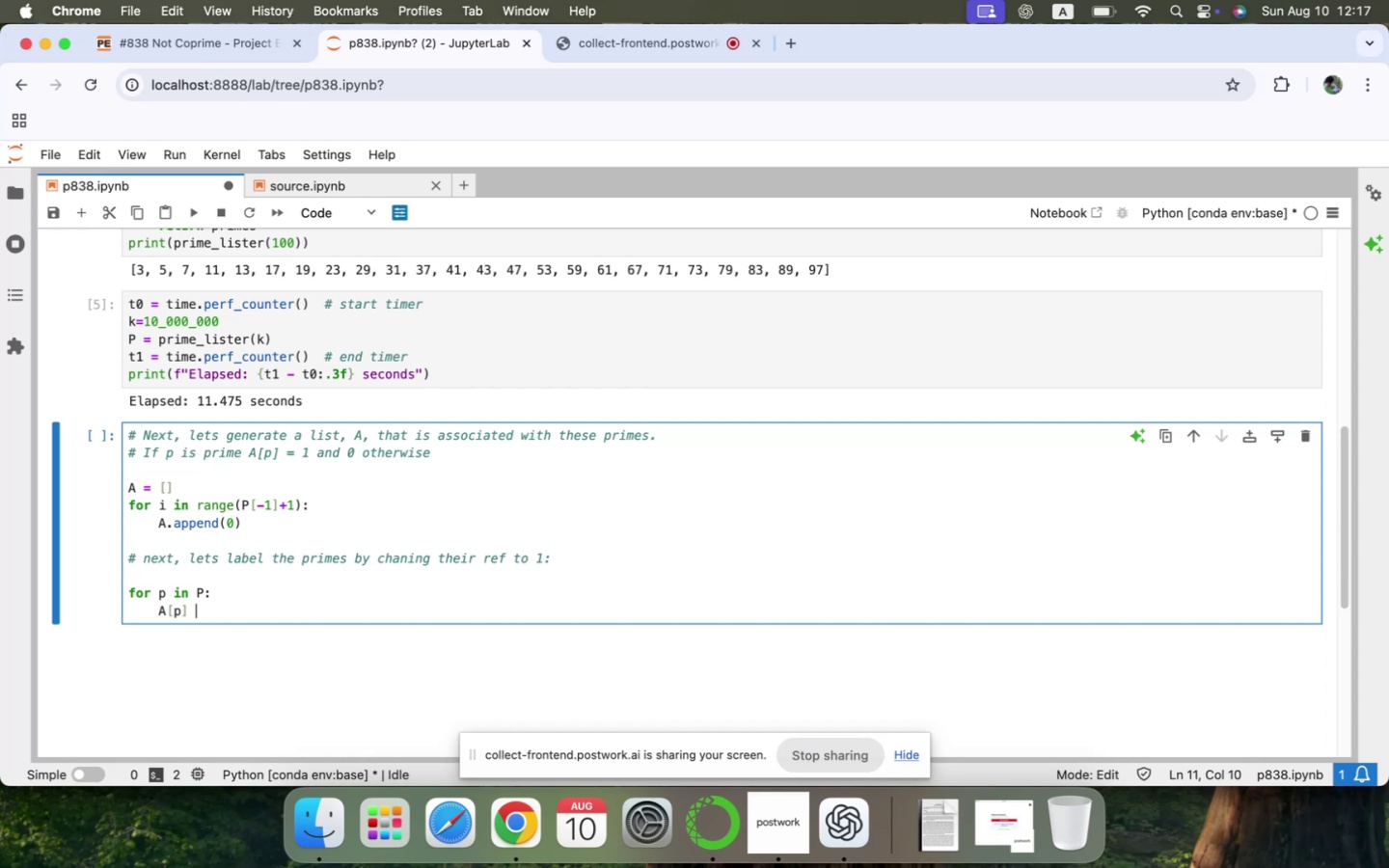 
key(Equal)
 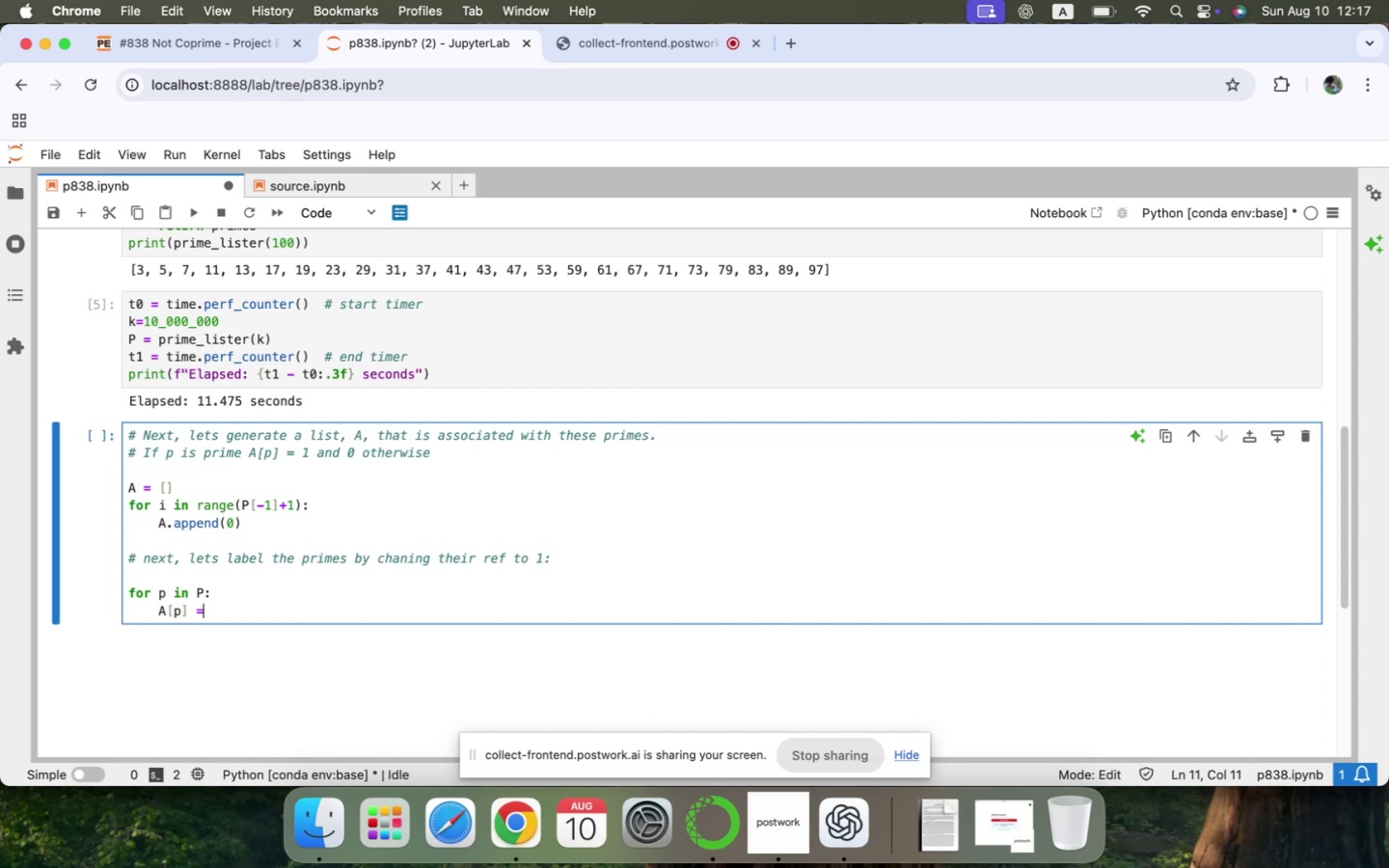 
key(Space)
 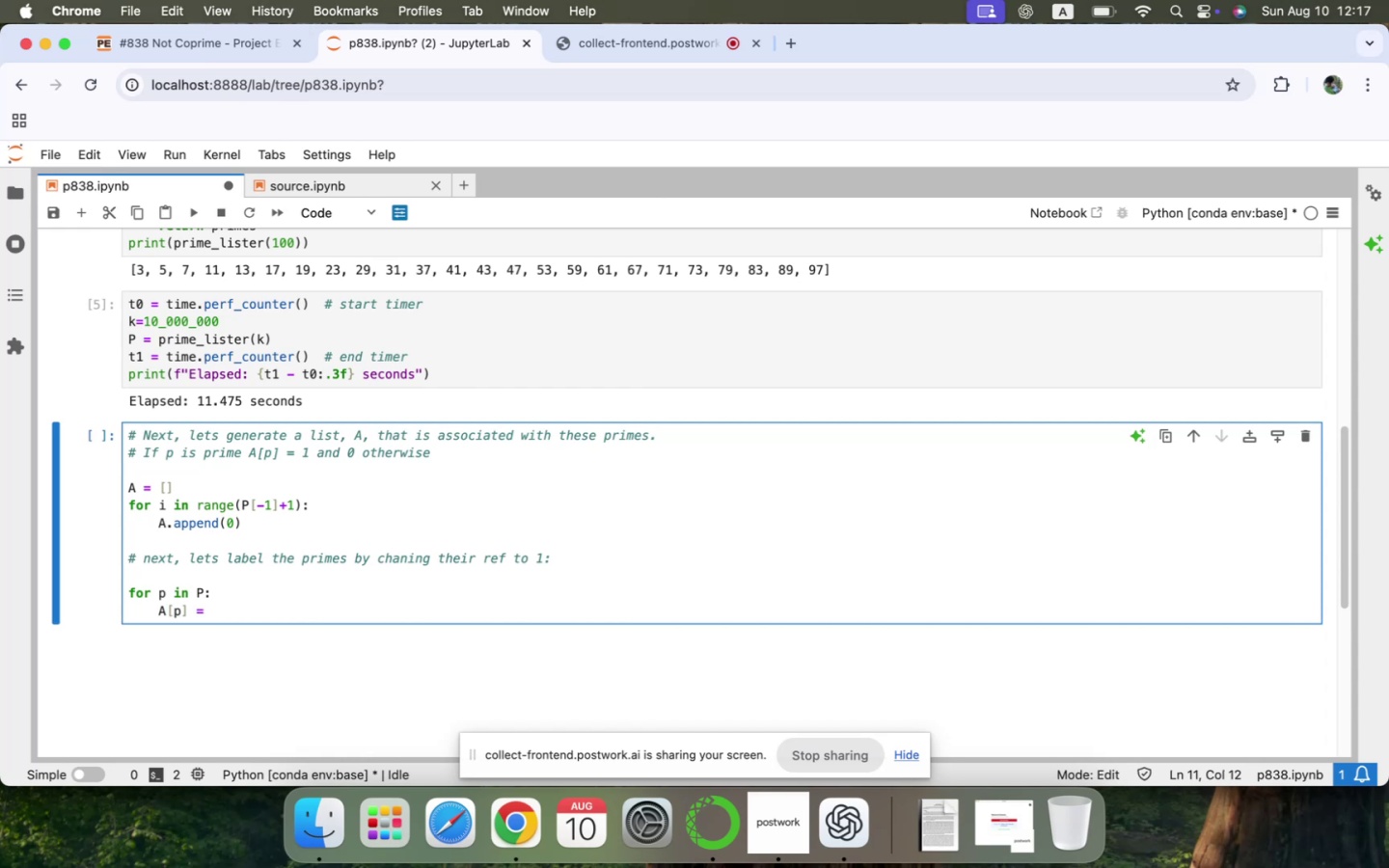 
key(1)
 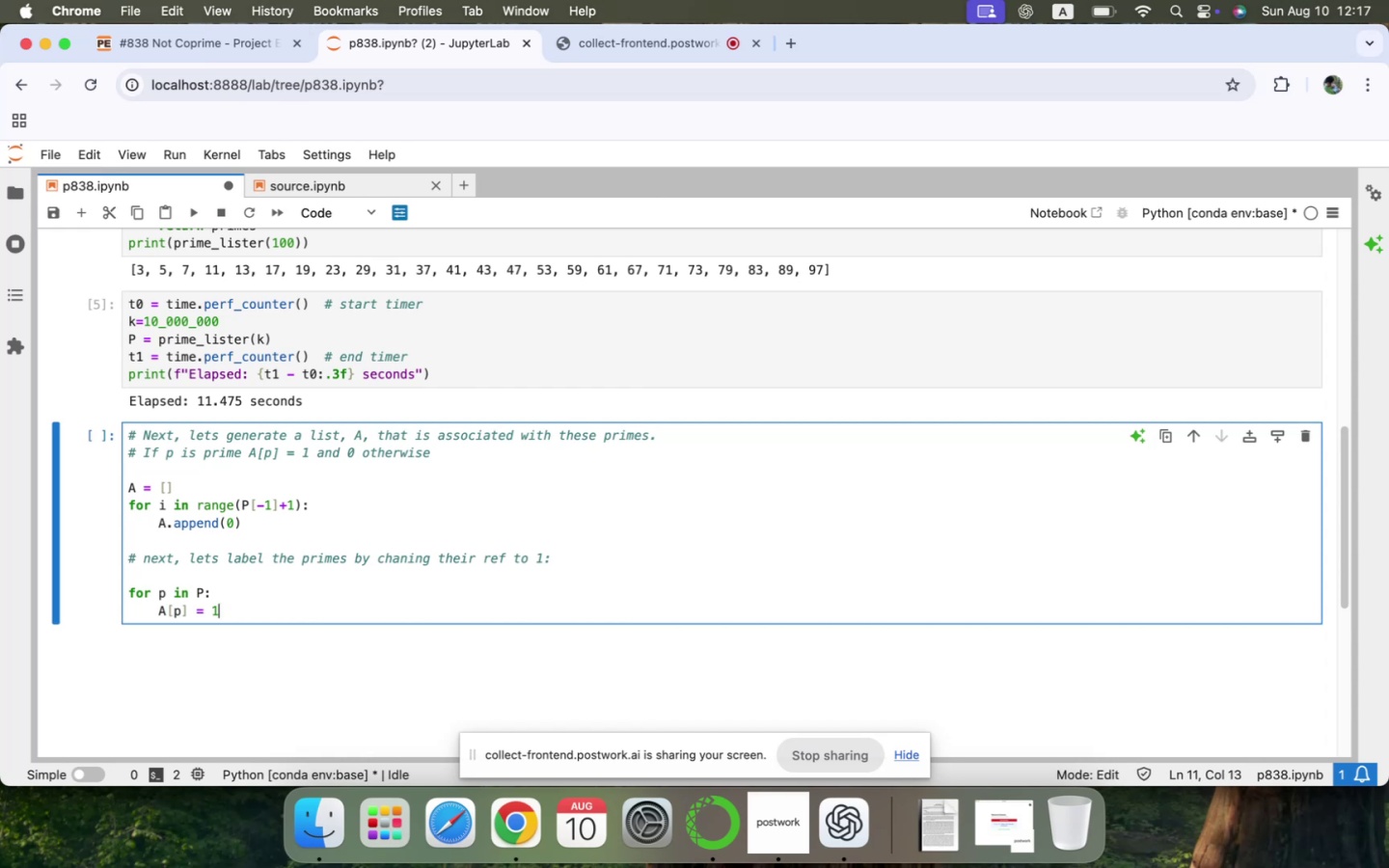 
key(Enter)
 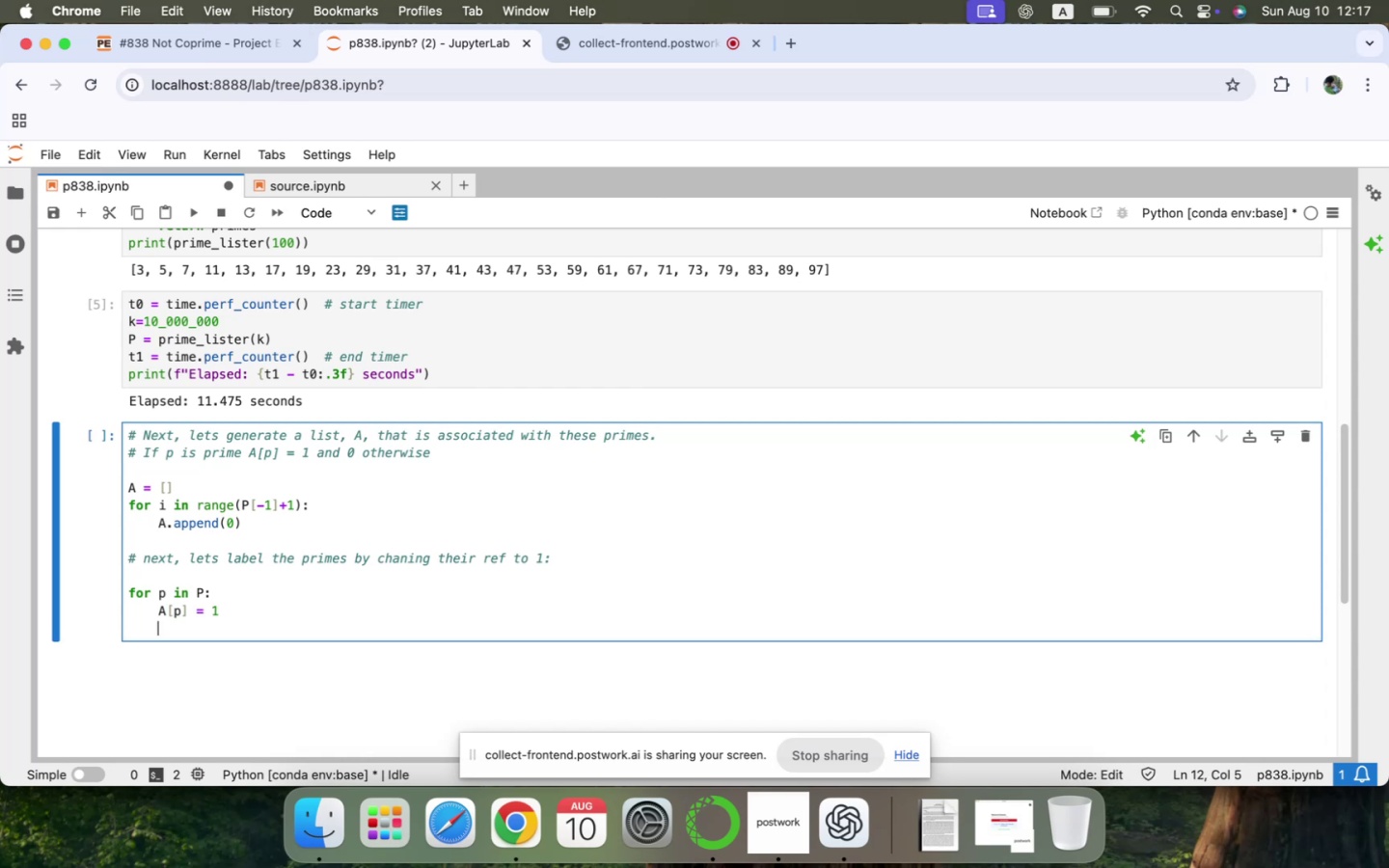 
key(Backspace)
type(print(A)
 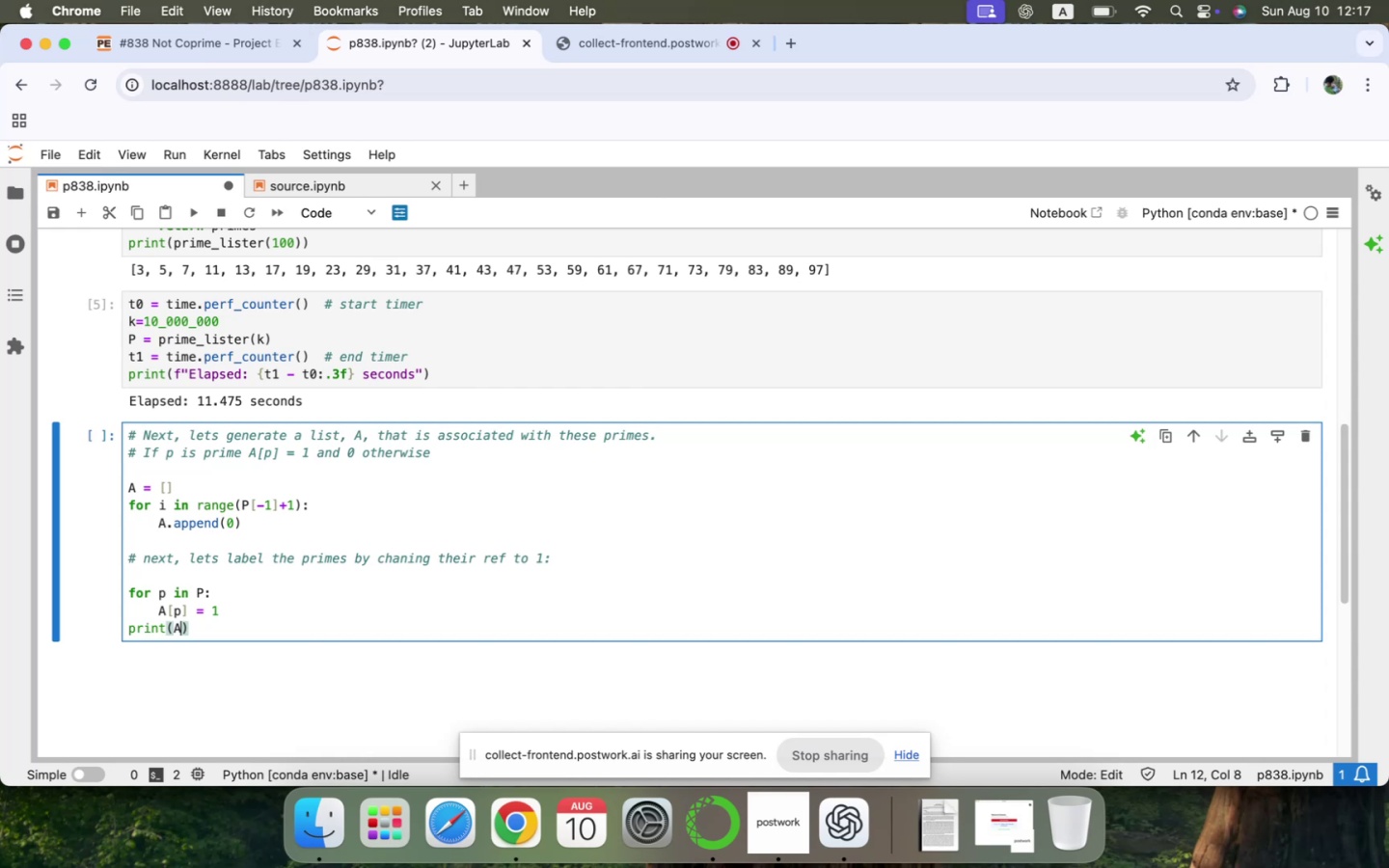 
type([:20)
key(Backspace)
type(1)
key(Backspace)
key(Backspace)
type(11)
 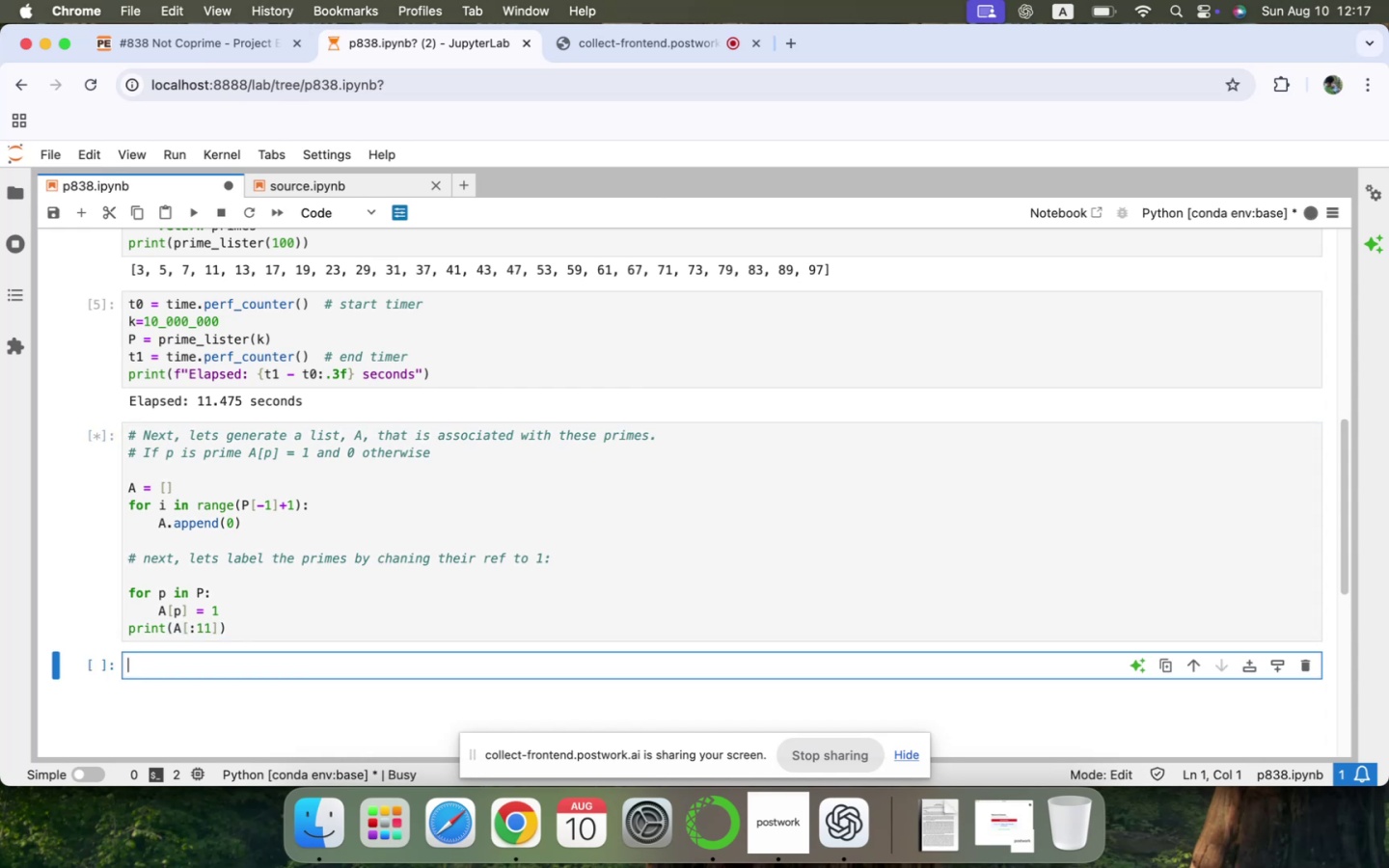 
 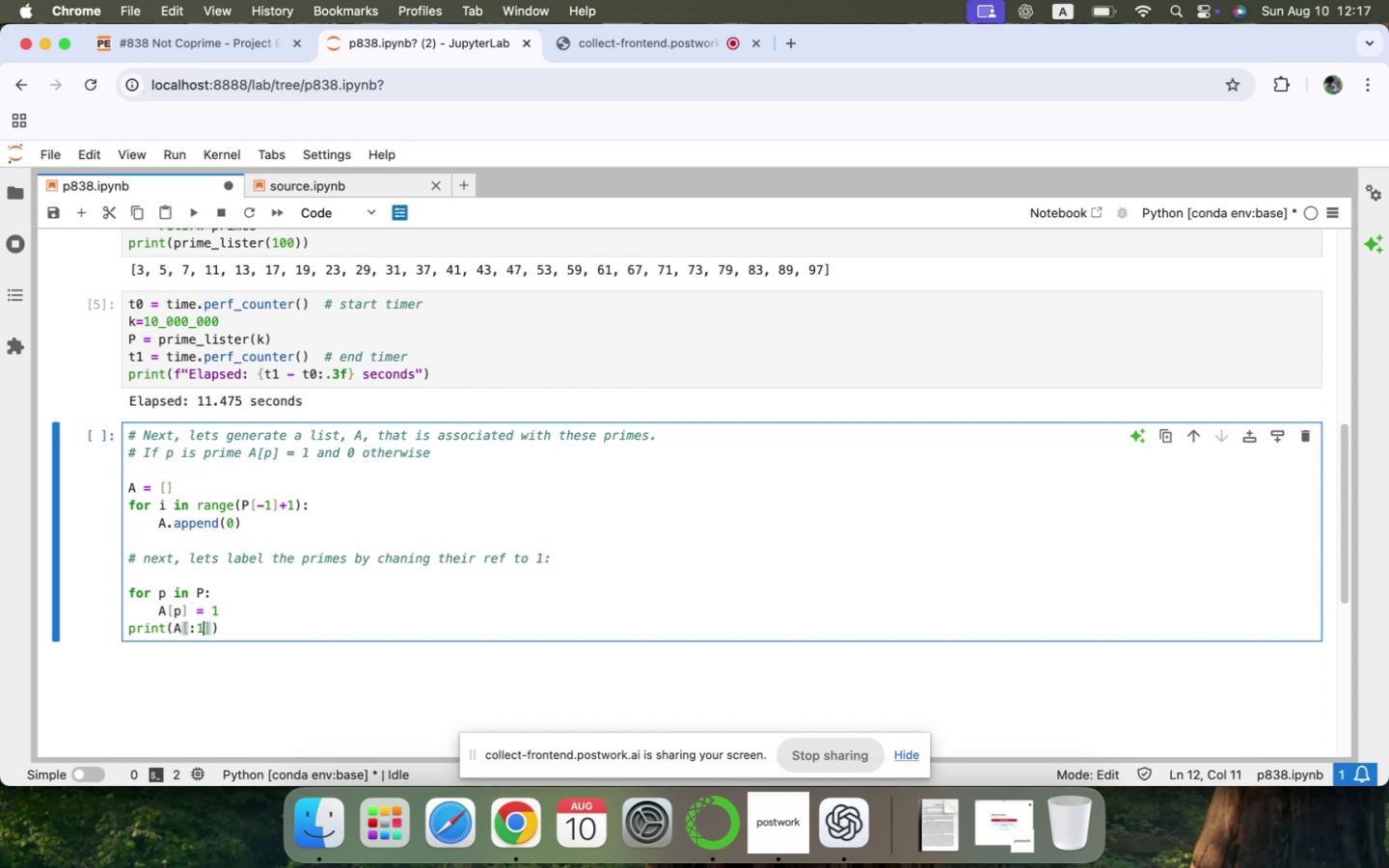 
key(Shift+Enter)
 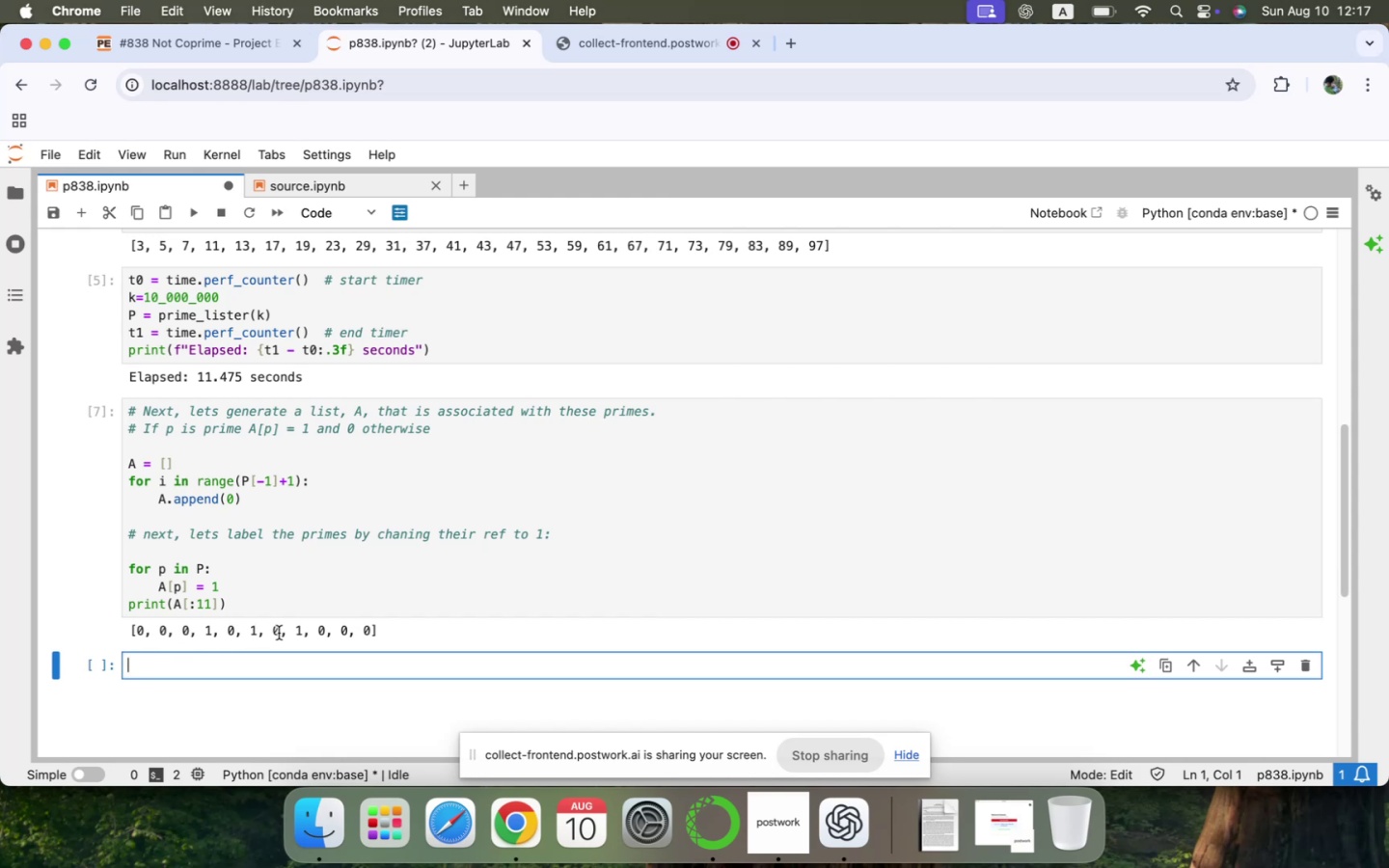 
wait(10.04)
 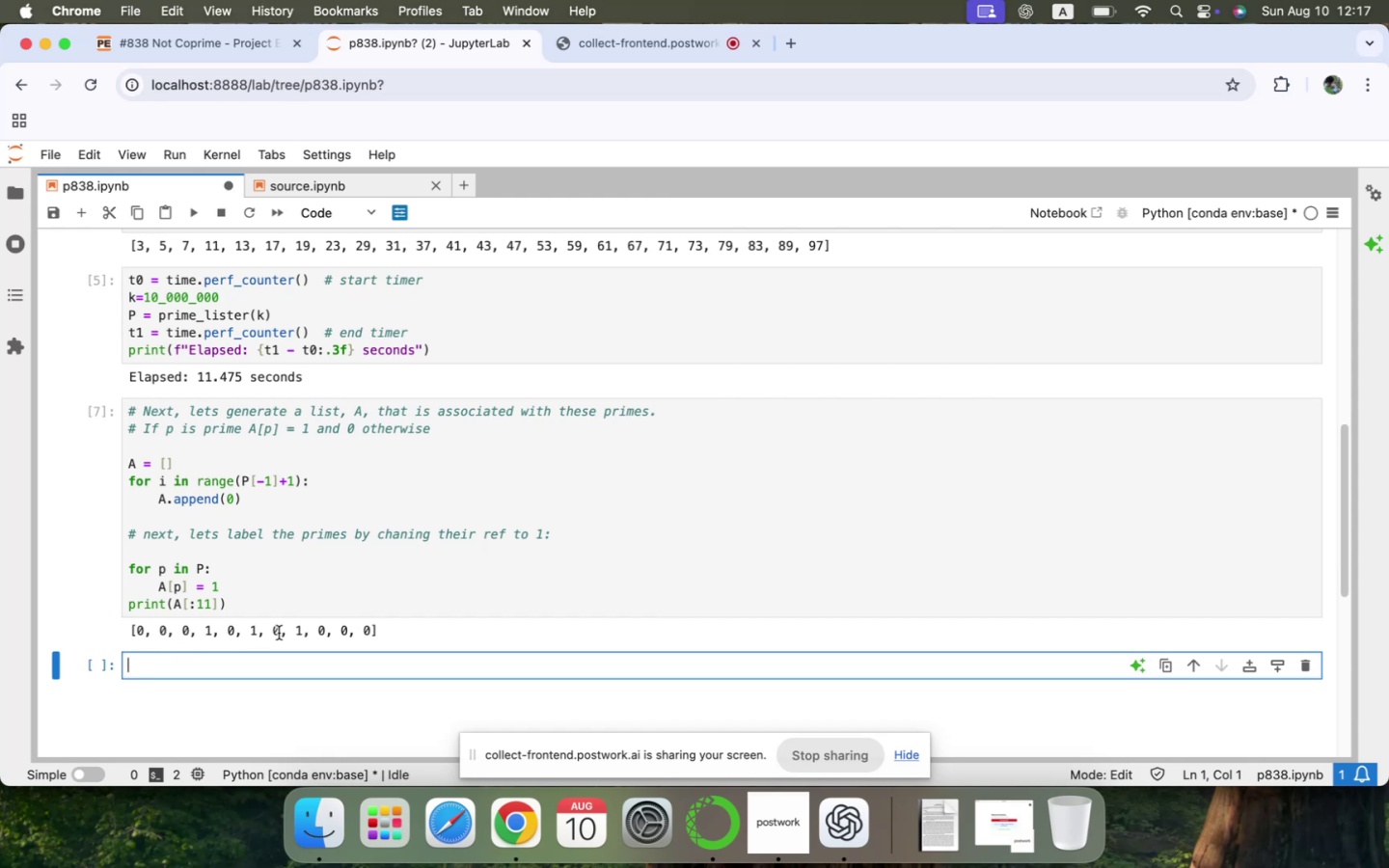 
key(Meta+CommandLeft)
 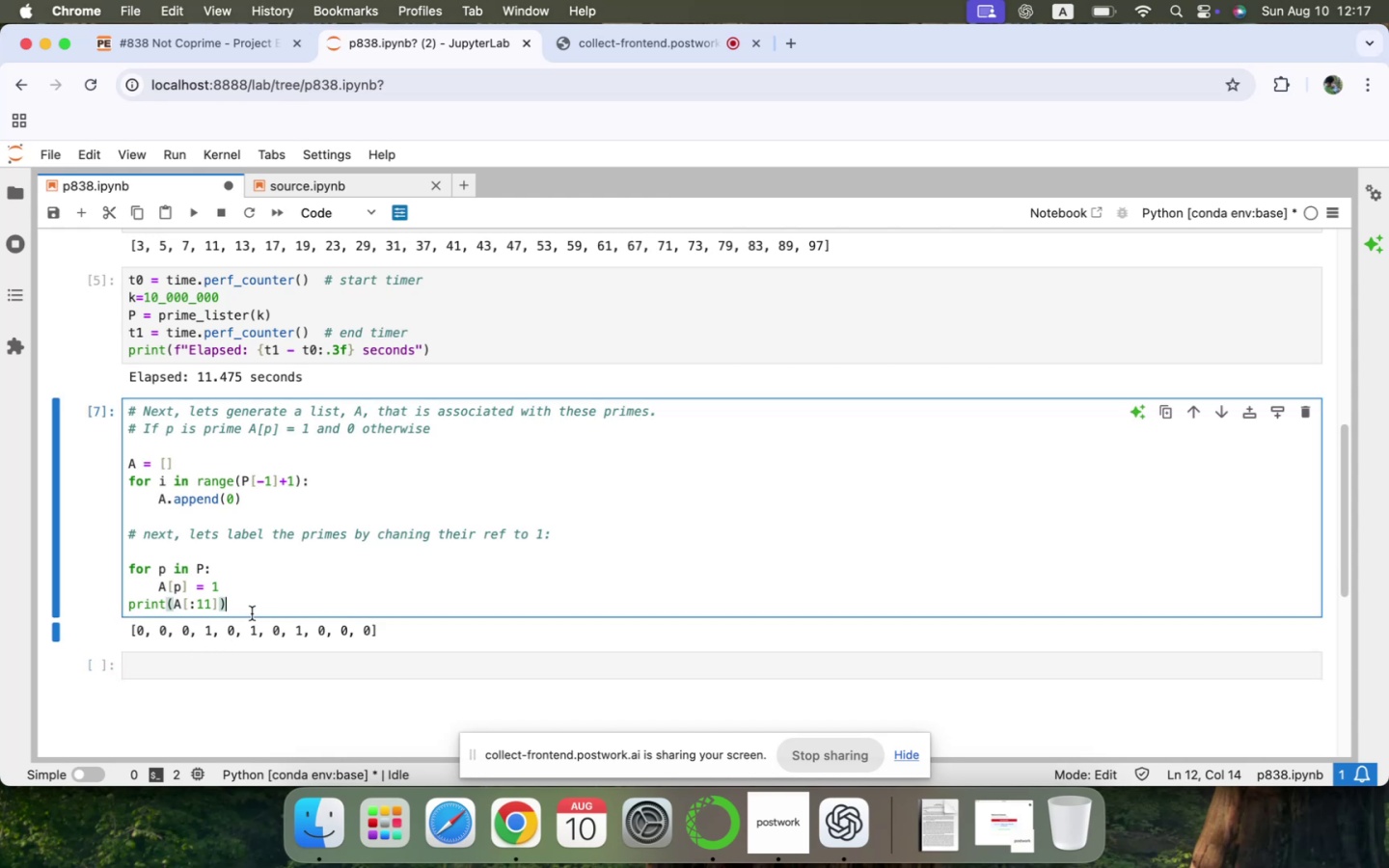 
key(Meta+C)
 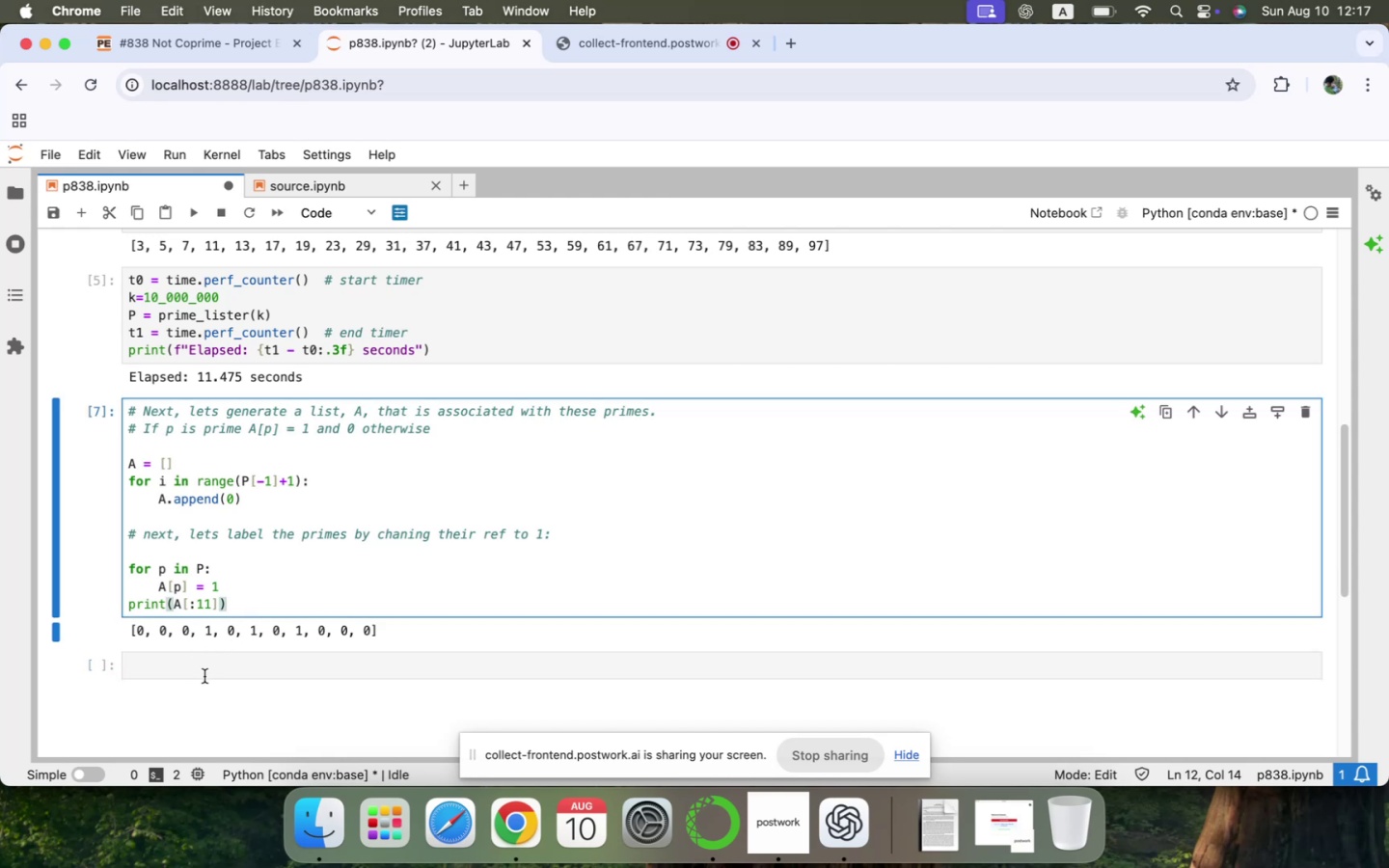 
left_click([201, 676])
 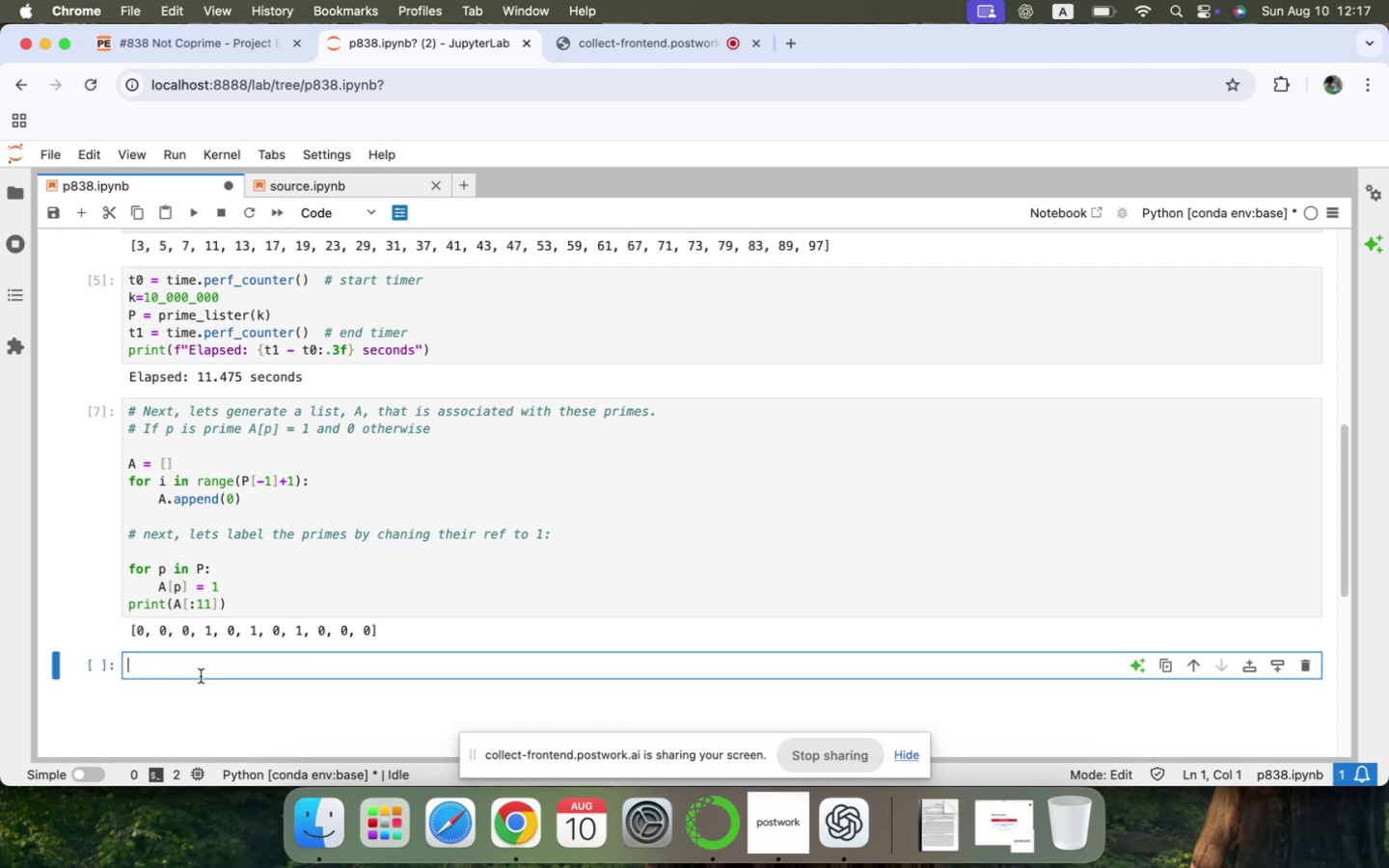 
key(Meta+CommandLeft)
 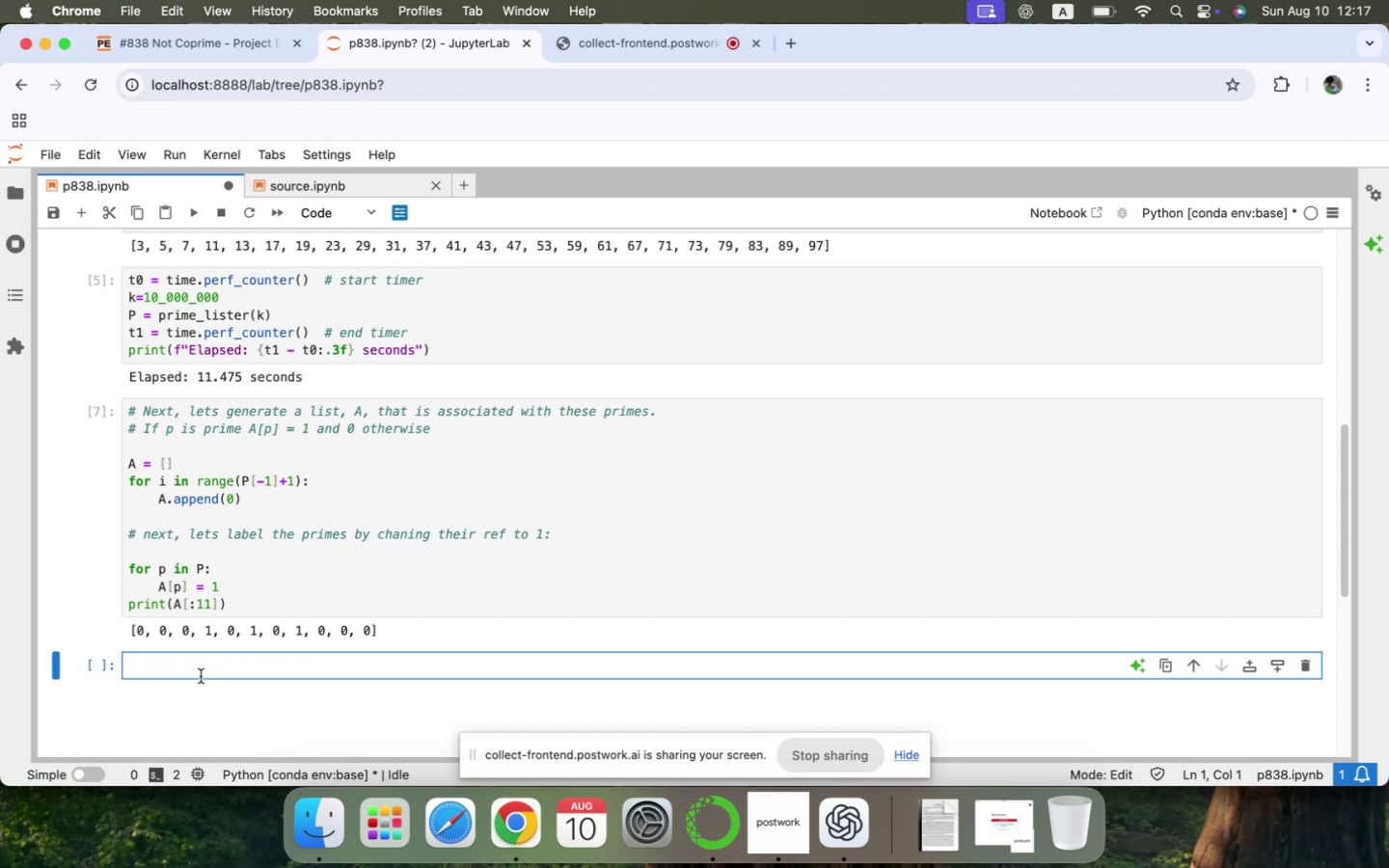 
key(Meta+V)
 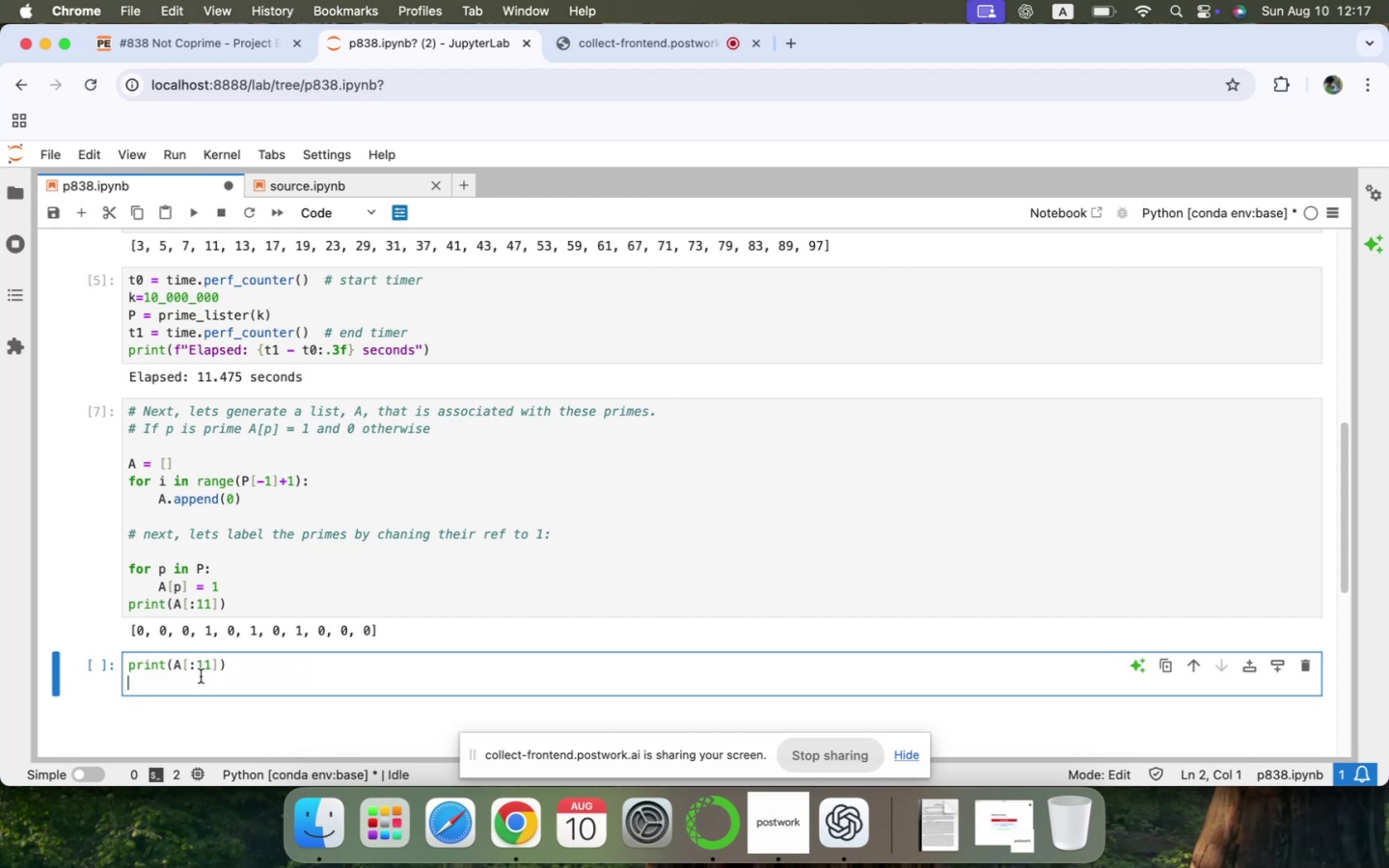 
key(Backspace)
 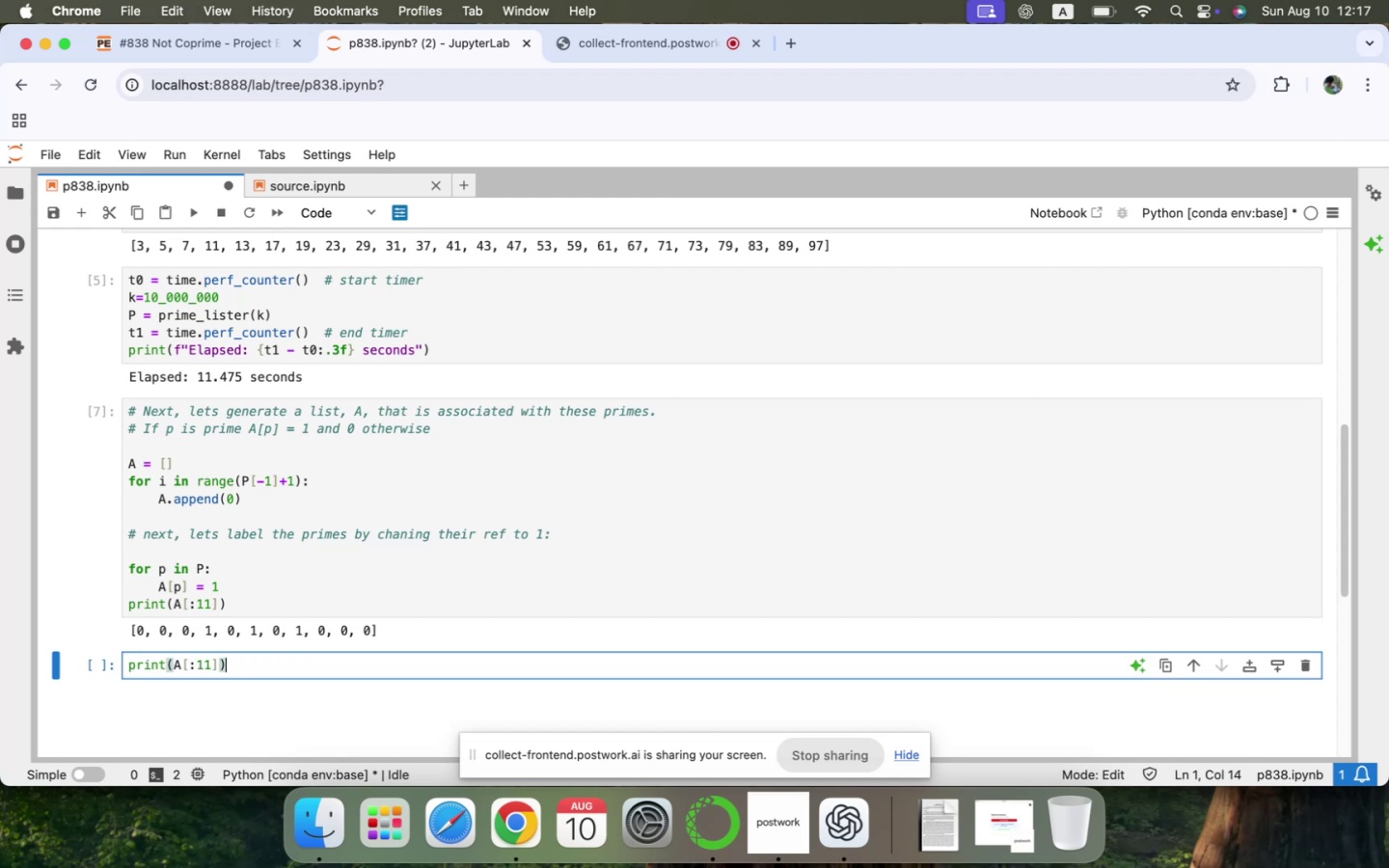 
key(Shift+ArrowUp)
 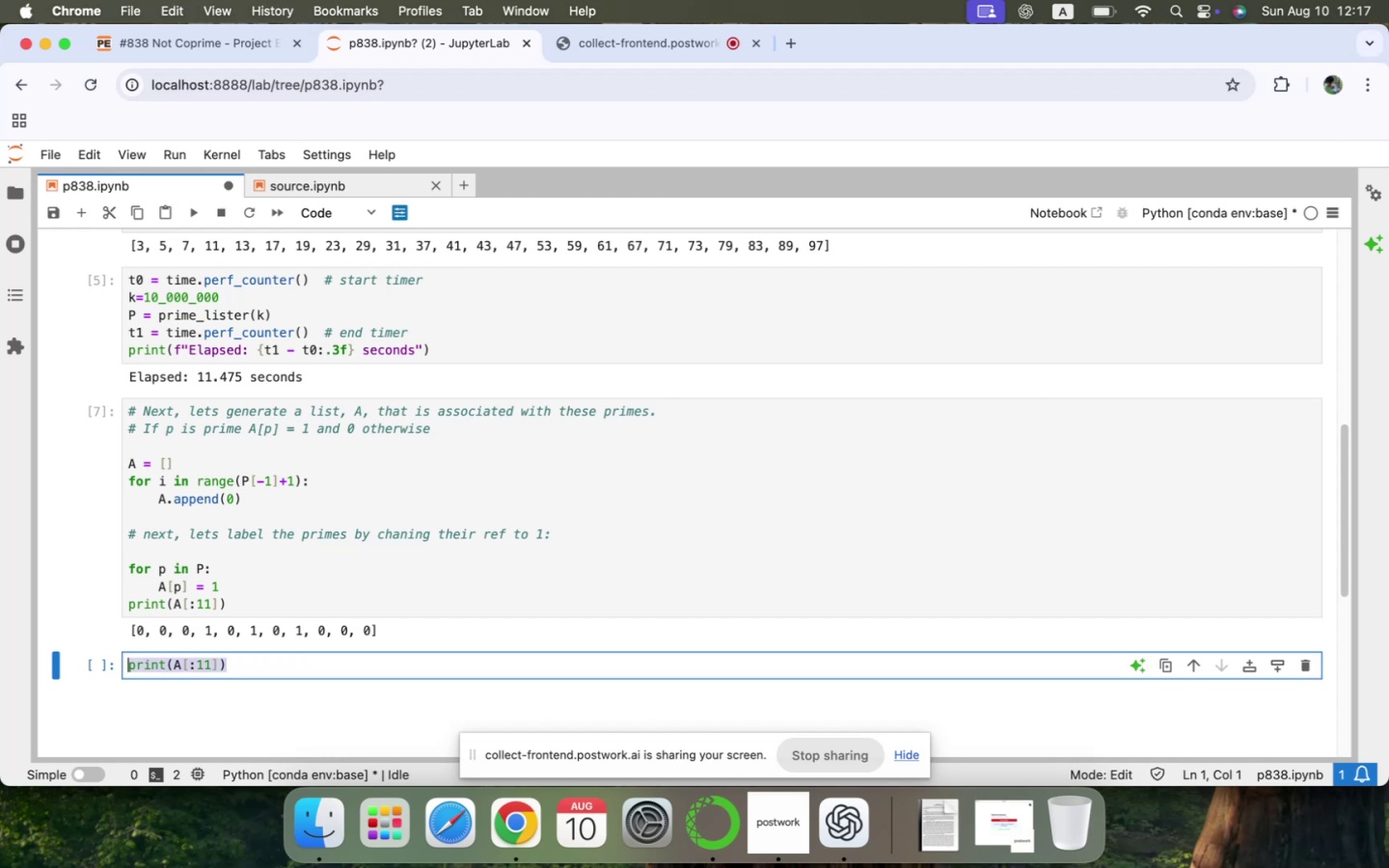 
key(Backspace)
type(for i in range(42)
 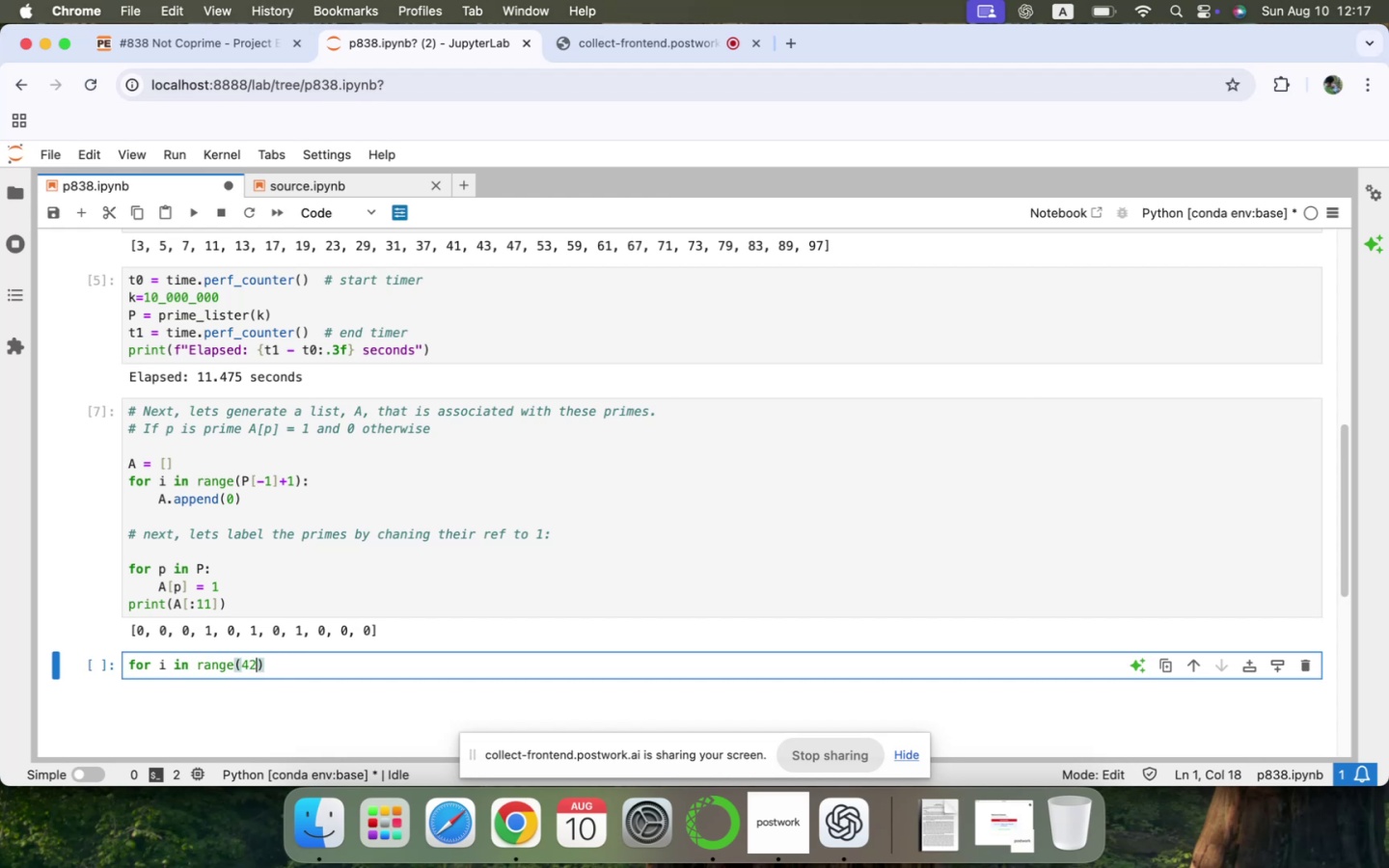 
key(ArrowRight)
 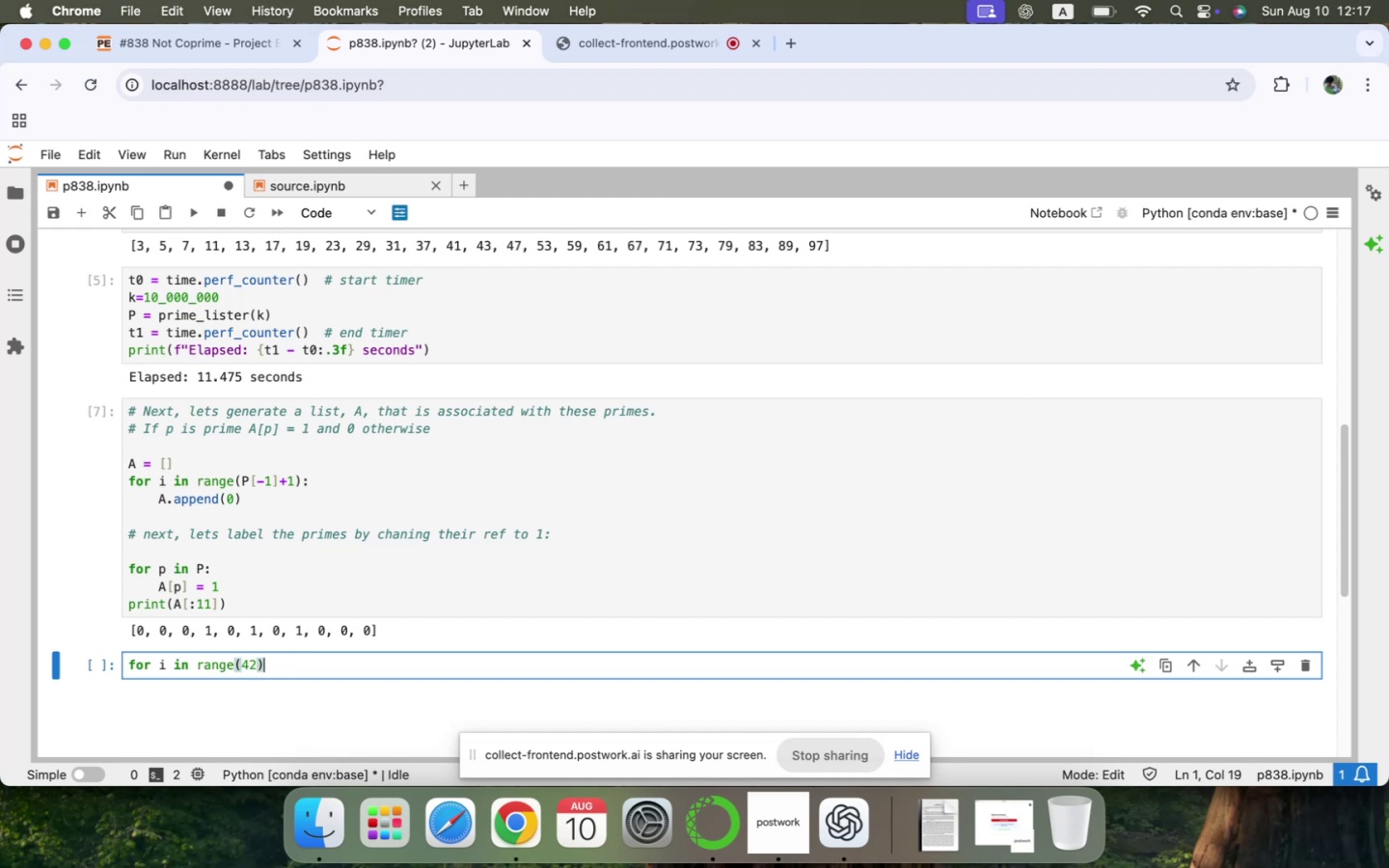 
key(Shift+Quote)
 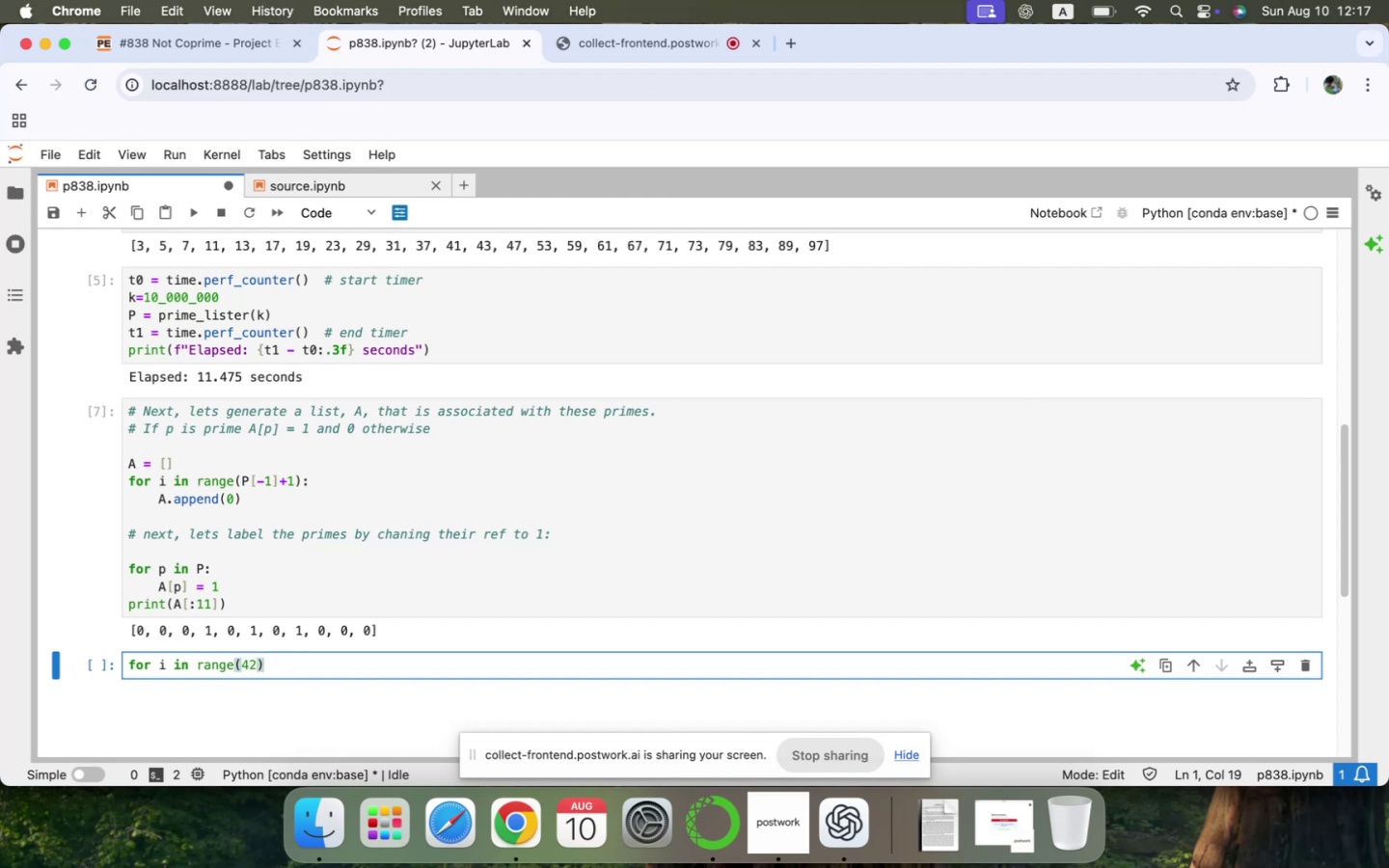 
key(Shift+Semicolon)
 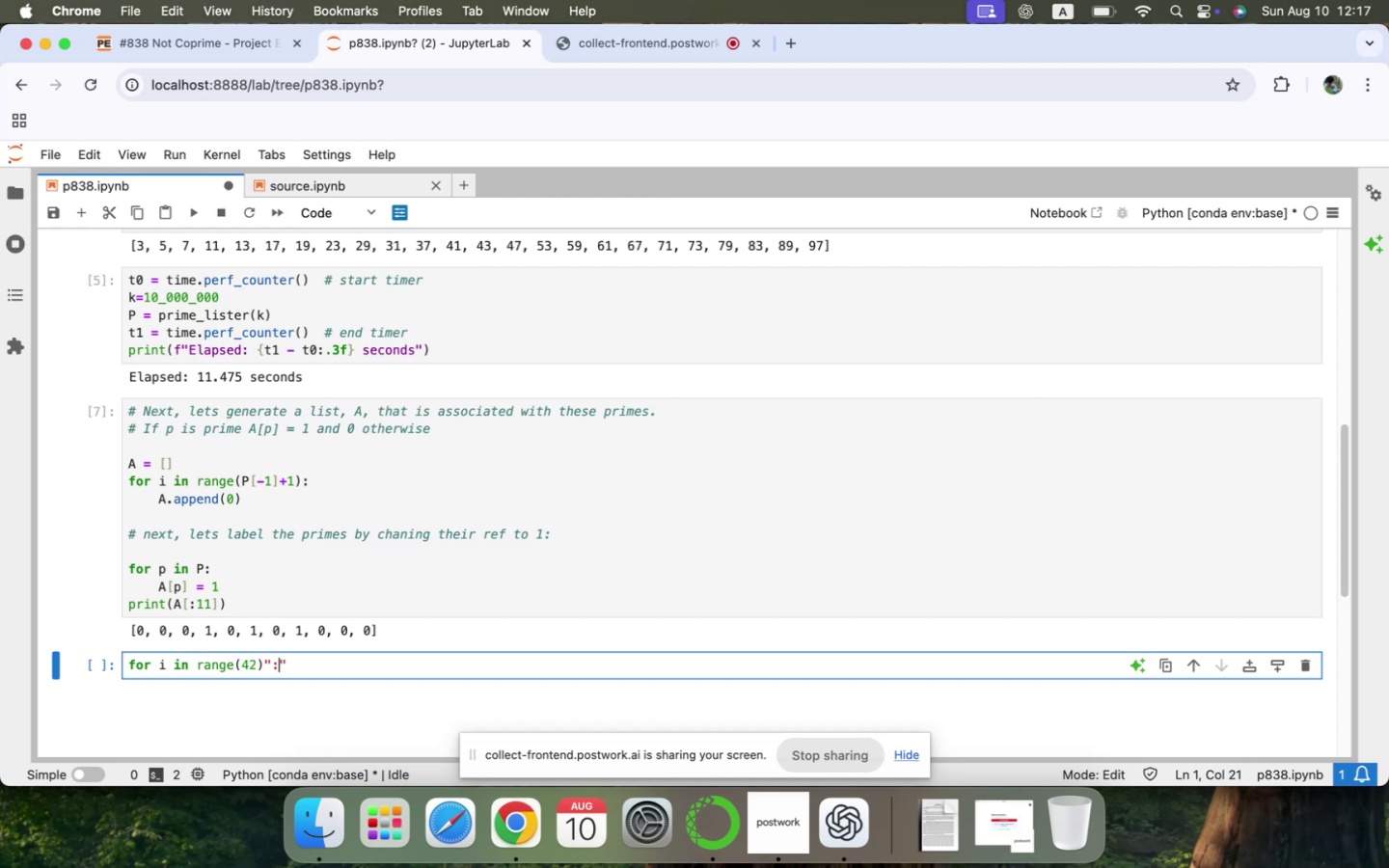 
key(Backspace)
 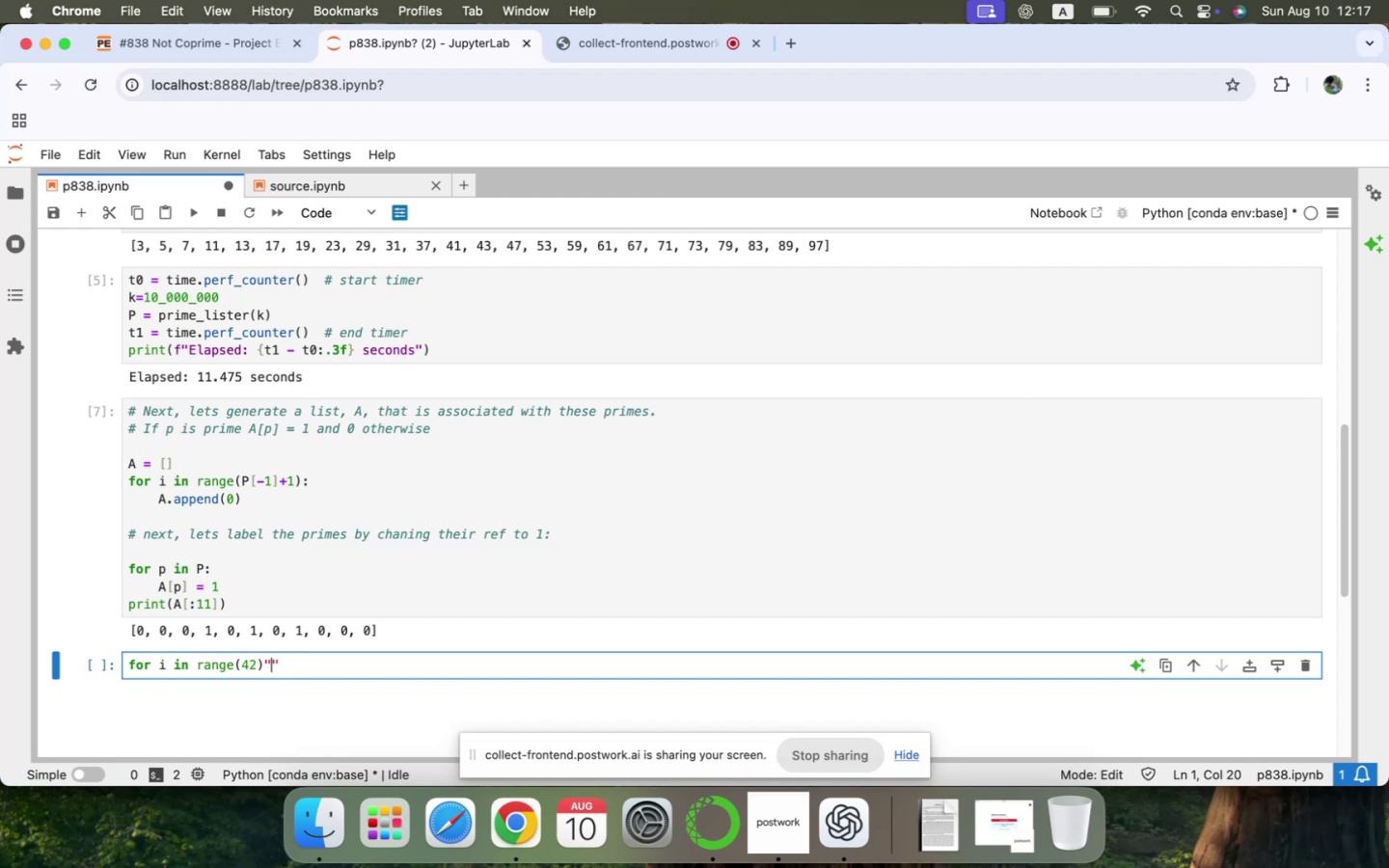 
key(Backspace)
 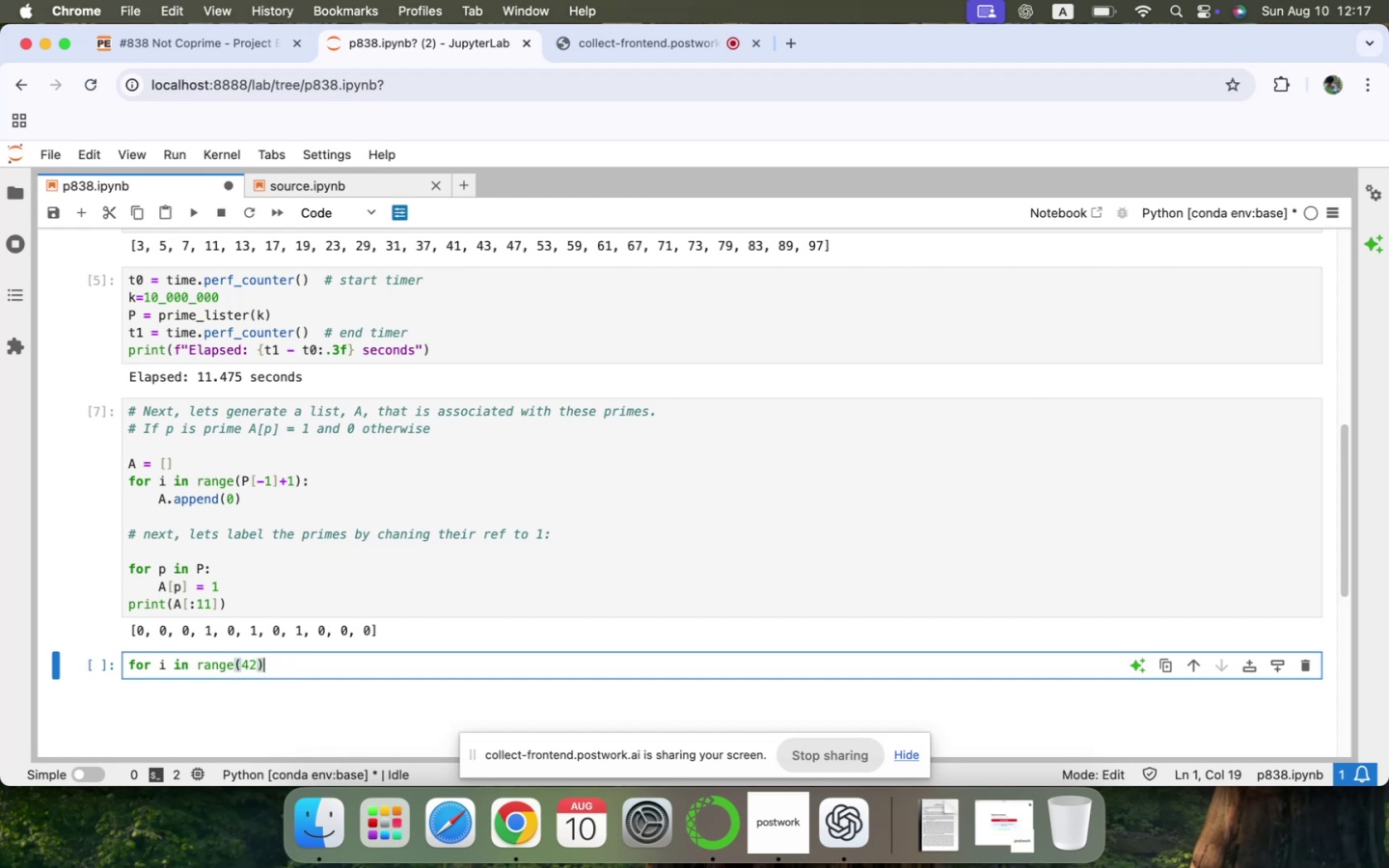 
key(Shift+Semicolon)
 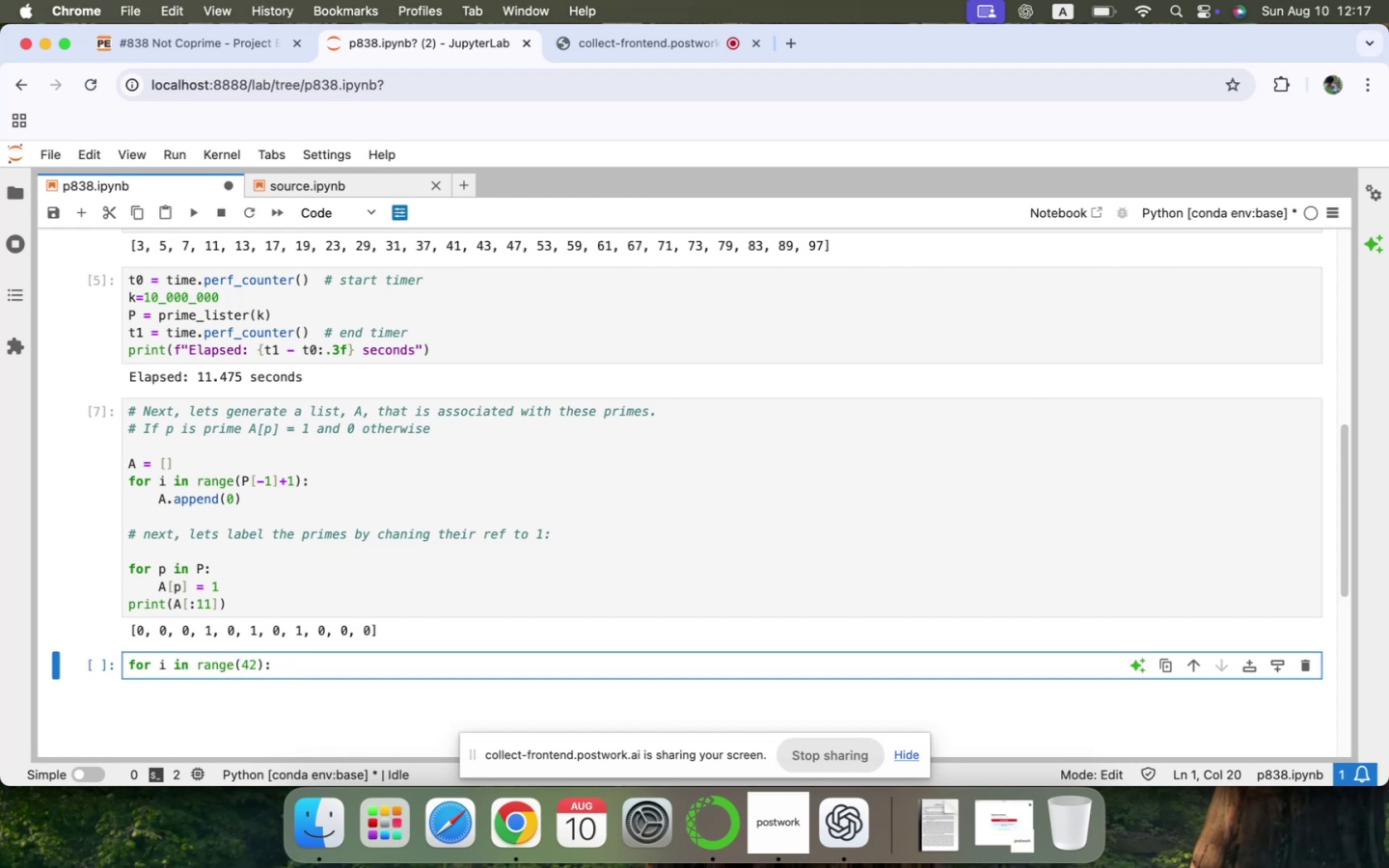 
key(ArrowLeft)
 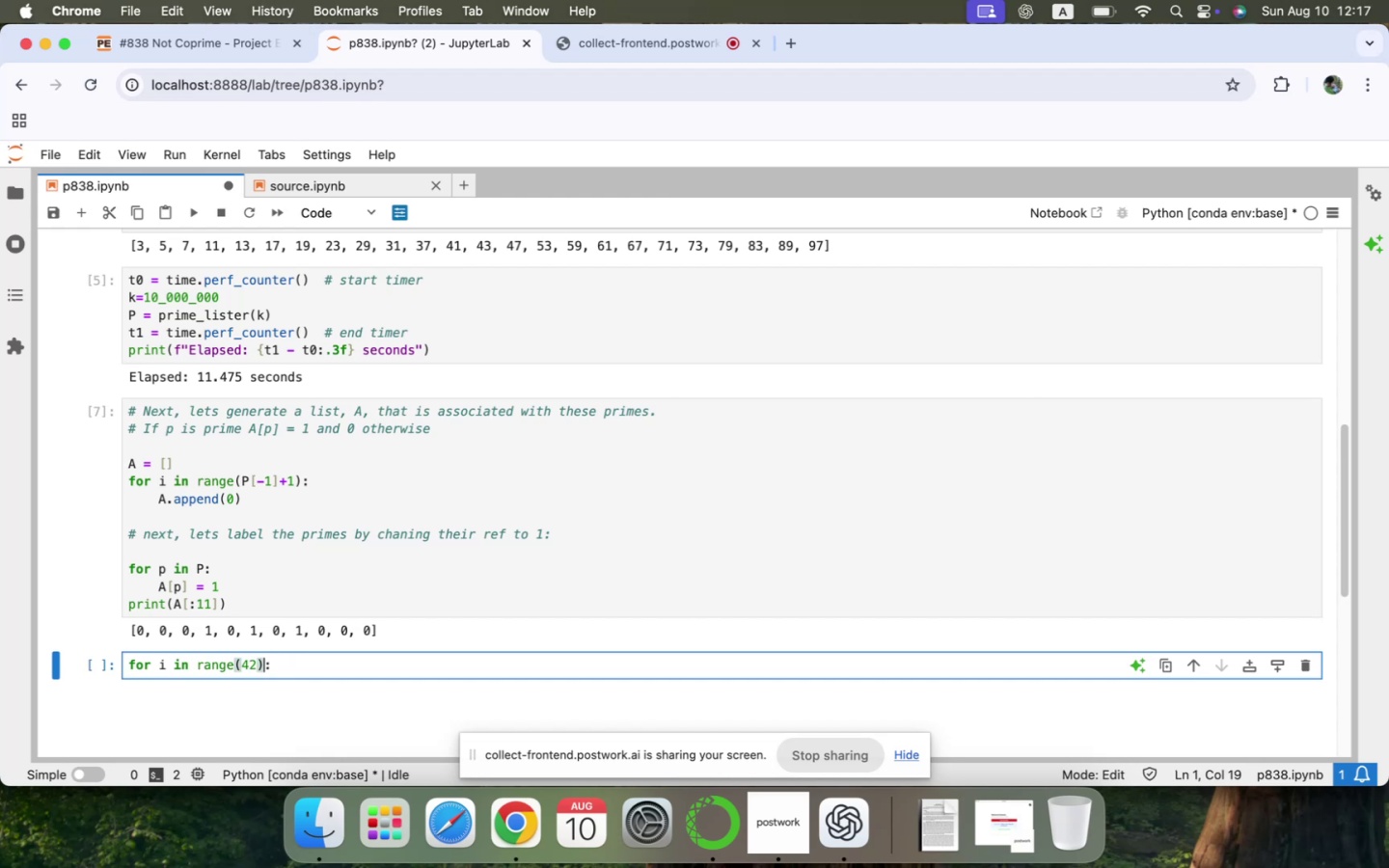 
key(ArrowLeft)
 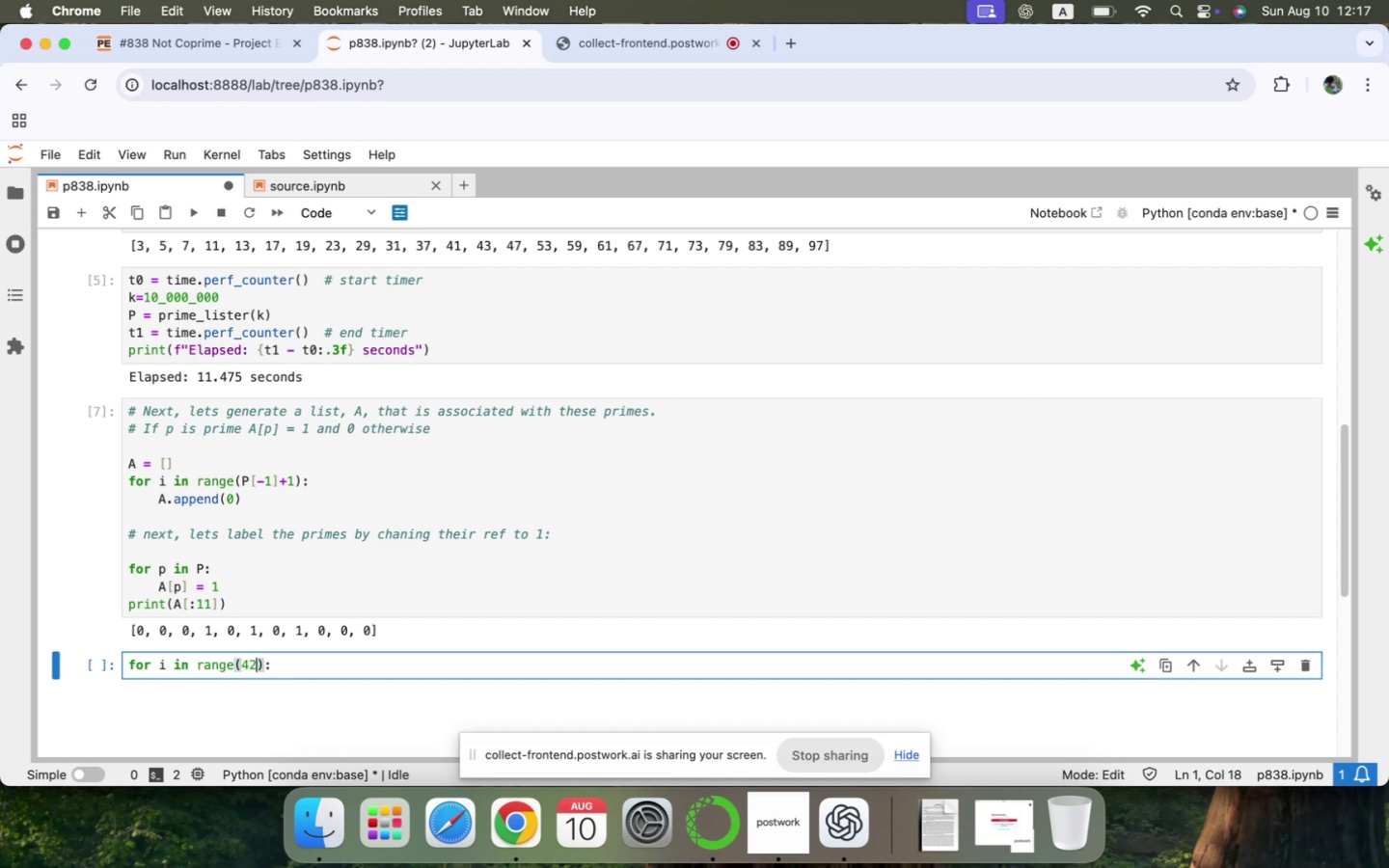 
key(ArrowLeft)
 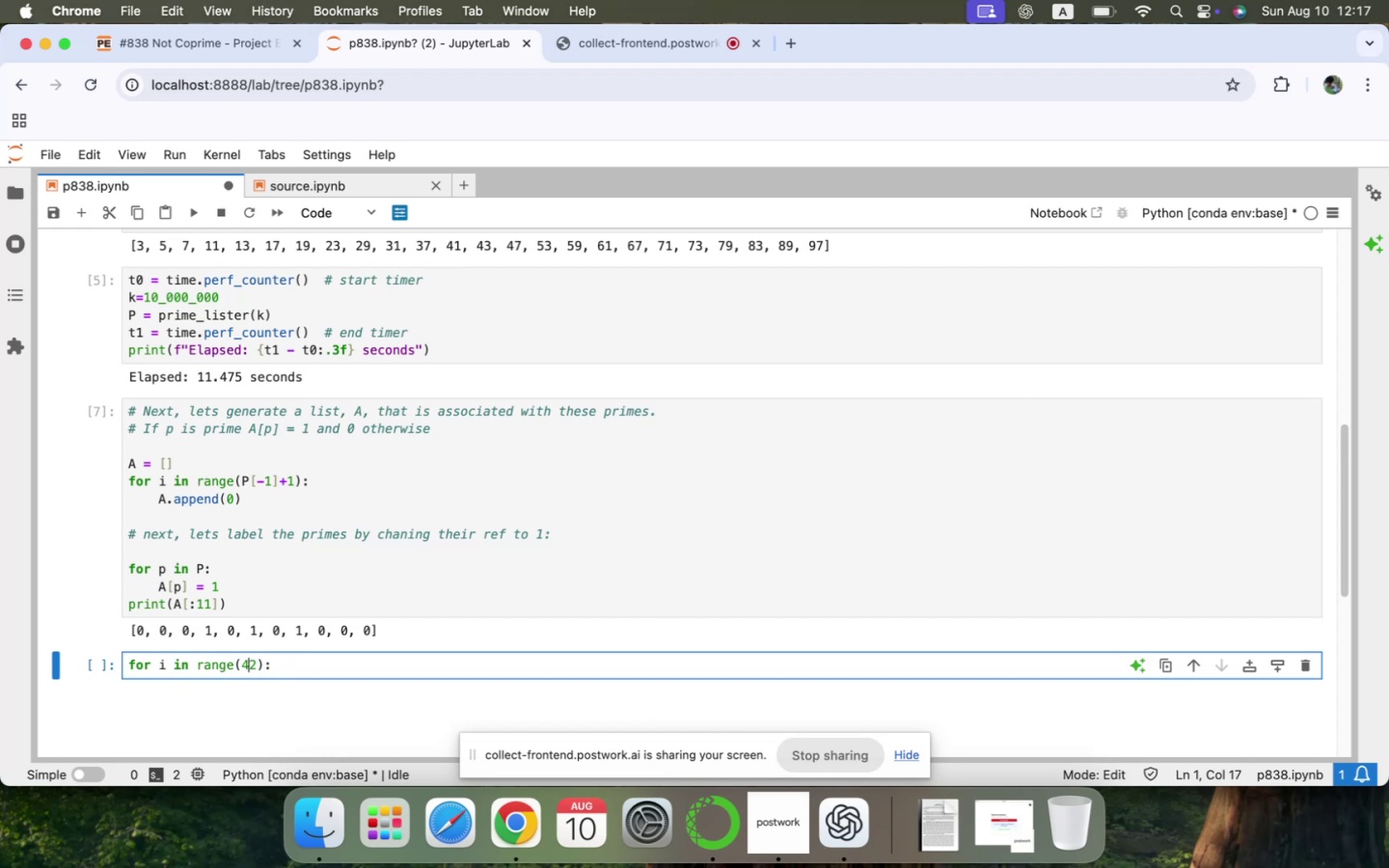 
key(ArrowLeft)
 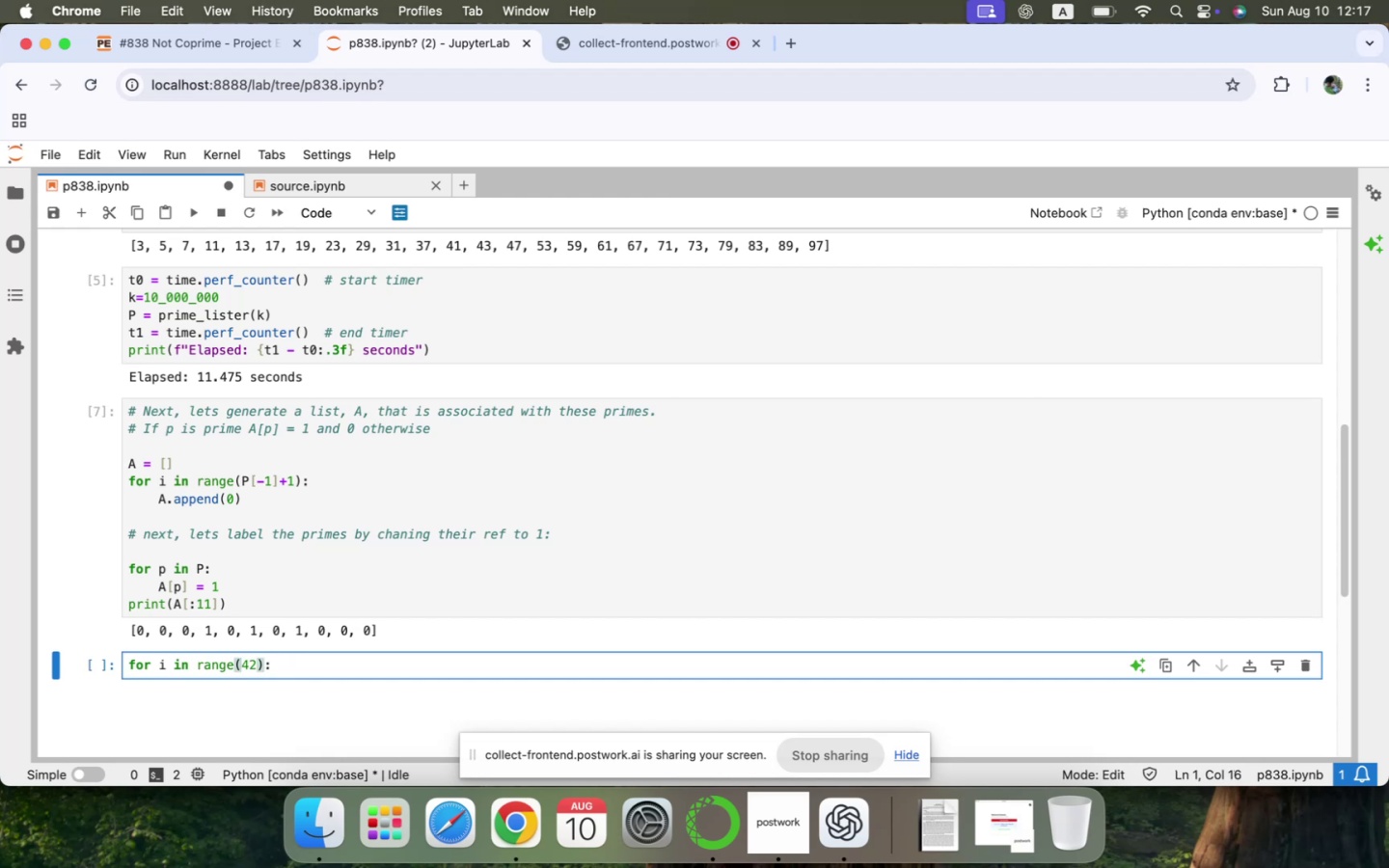 
type(25, )
 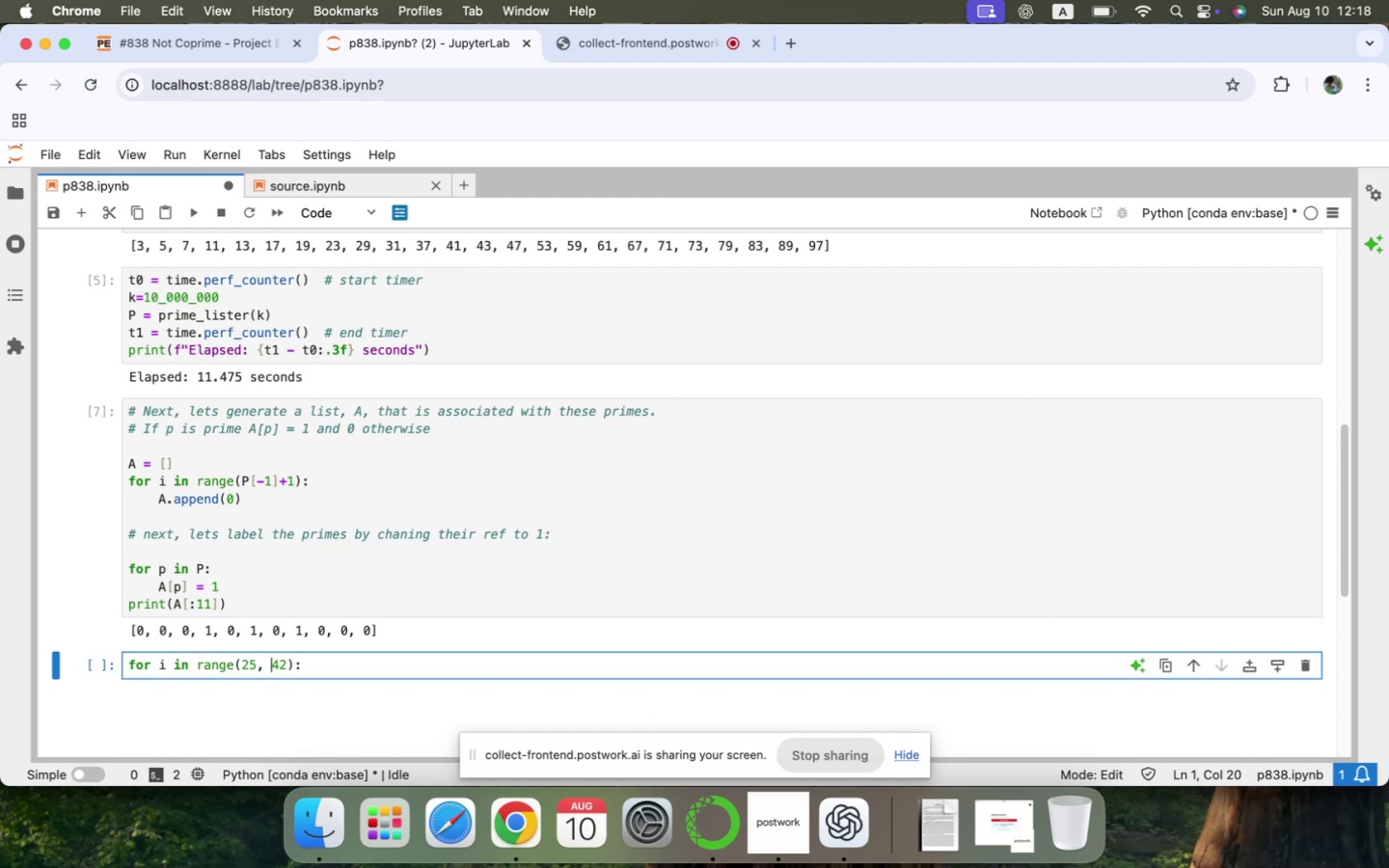 
key(ArrowDown)
 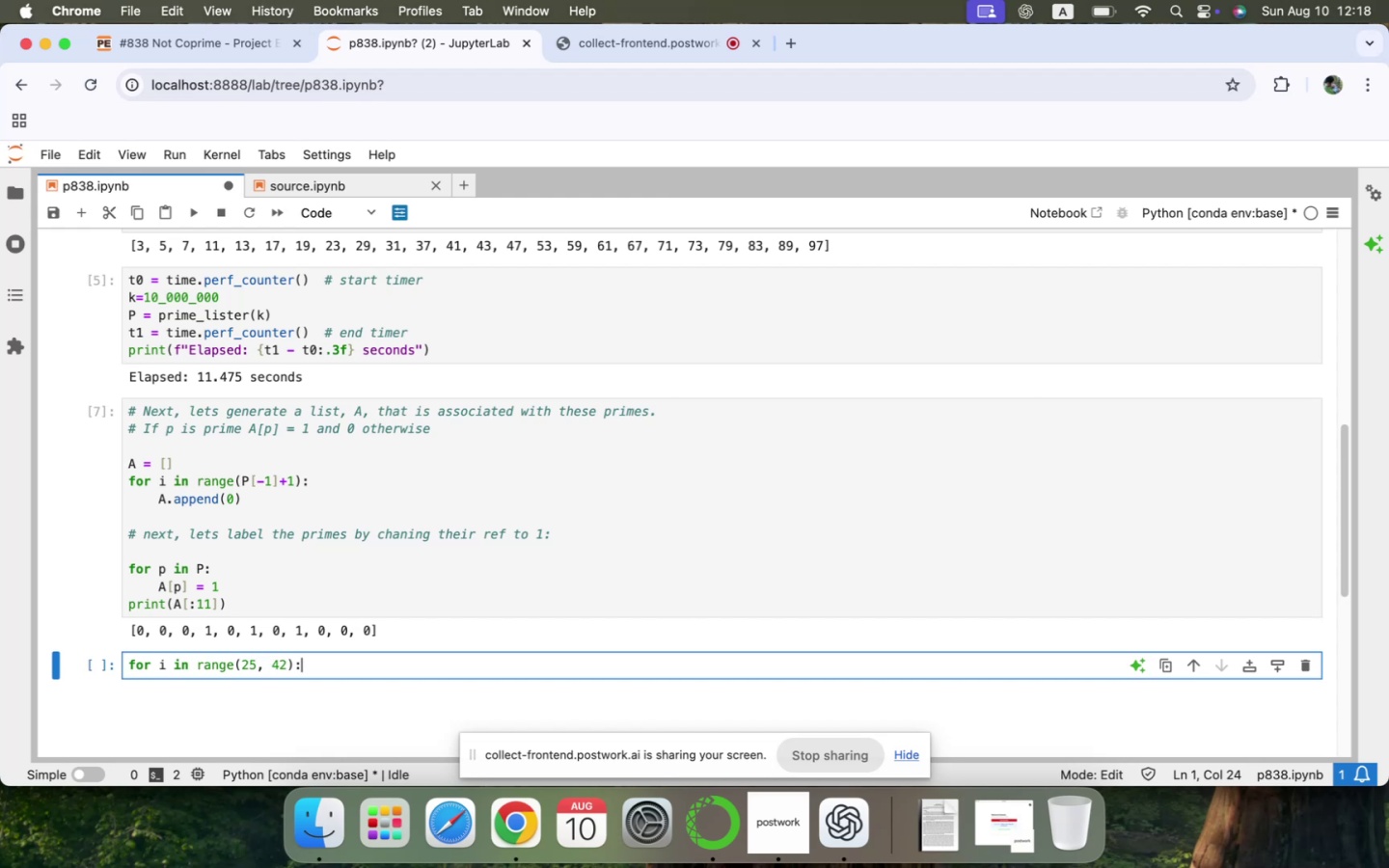 
key(Enter)
 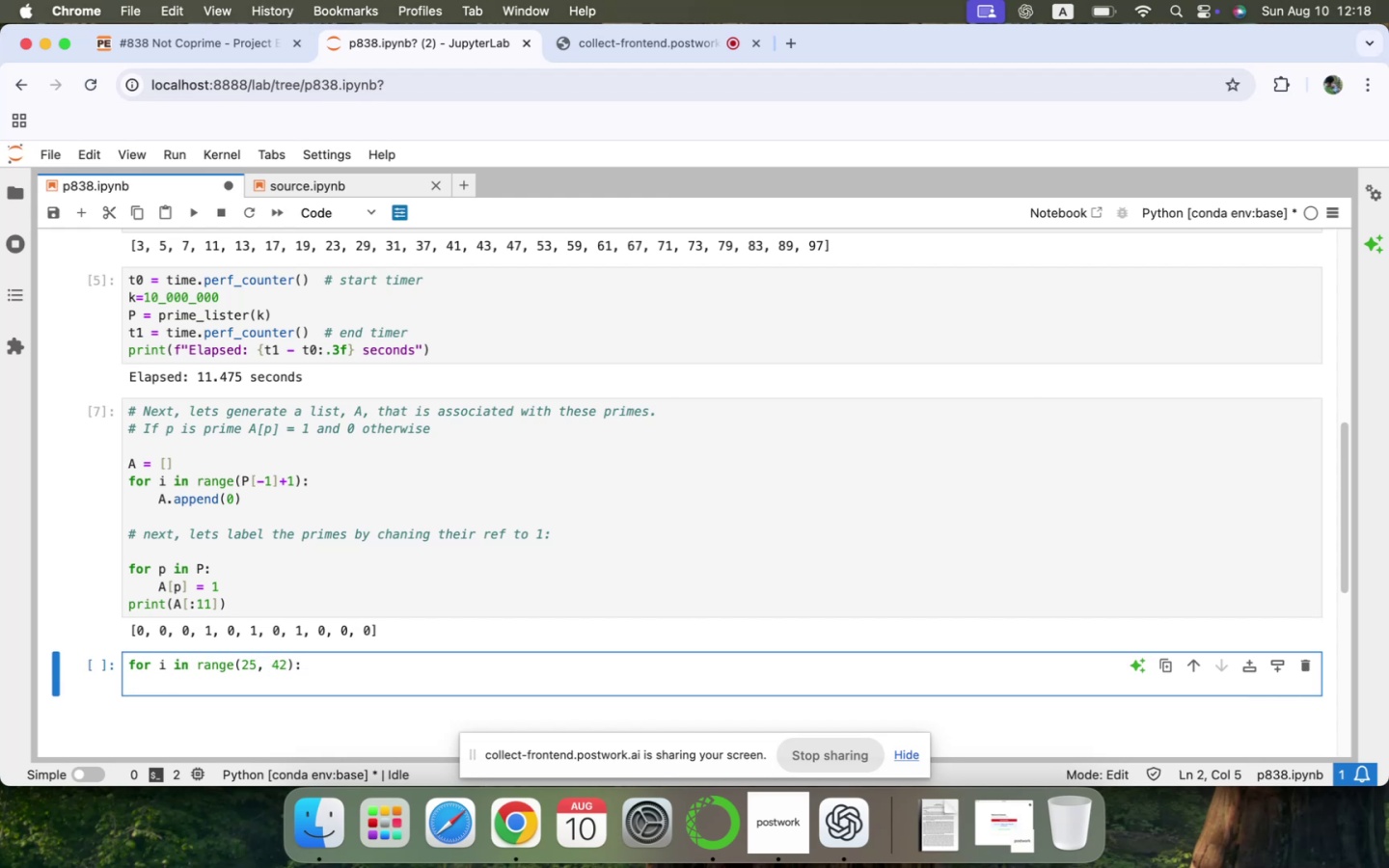 
type(print(i, A[i)
 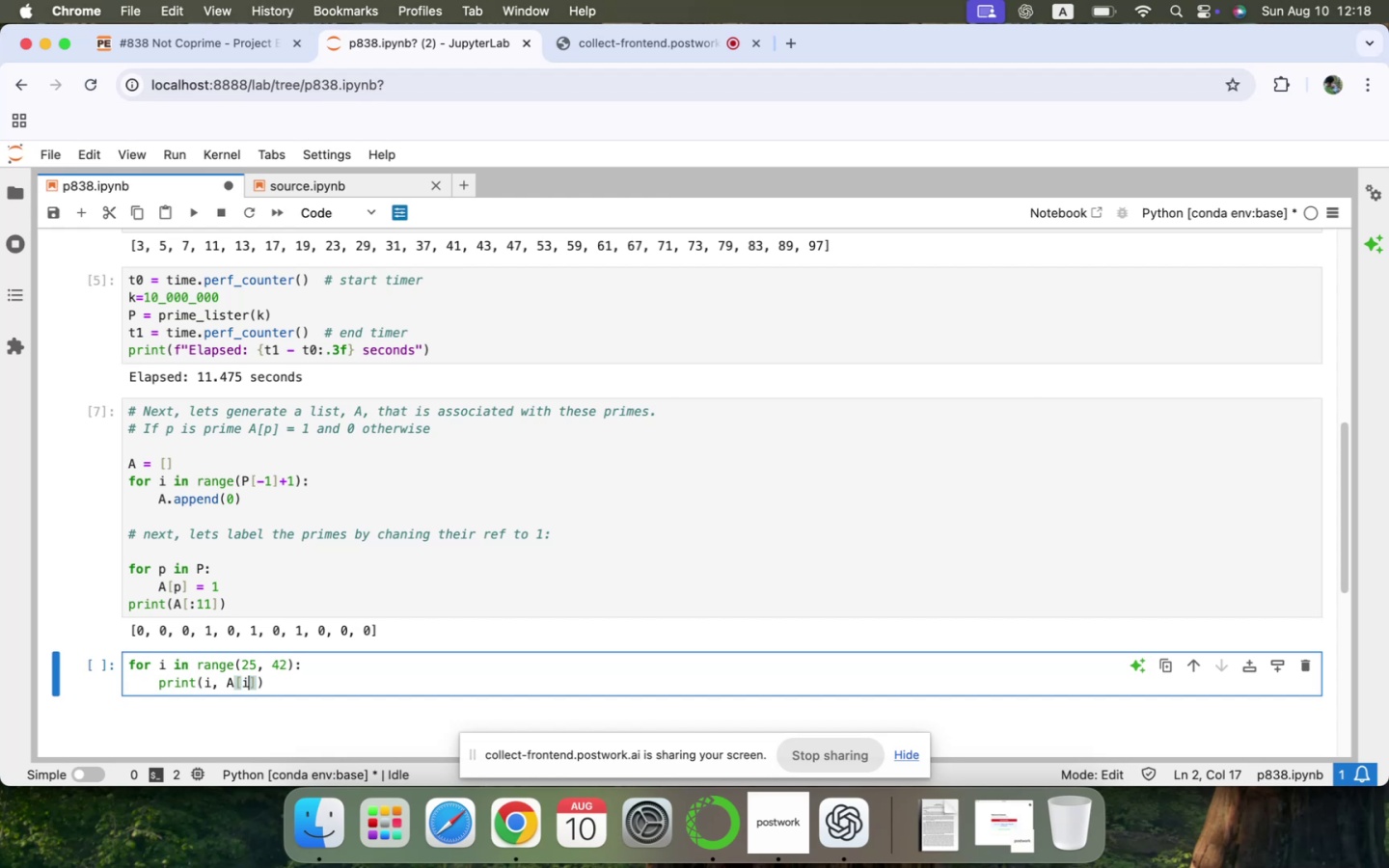 
key(Shift+Enter)
 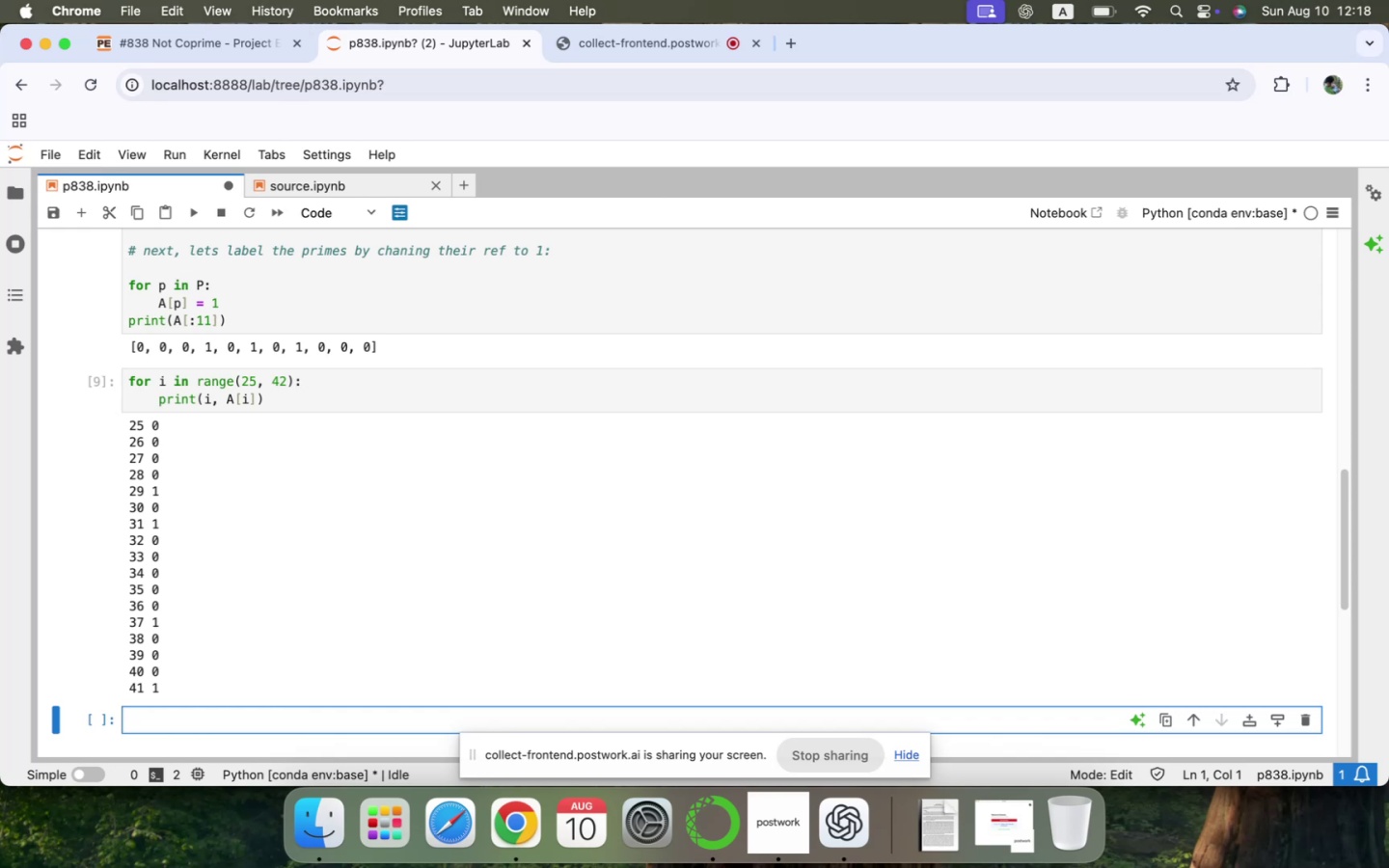 
wait(20.49)
 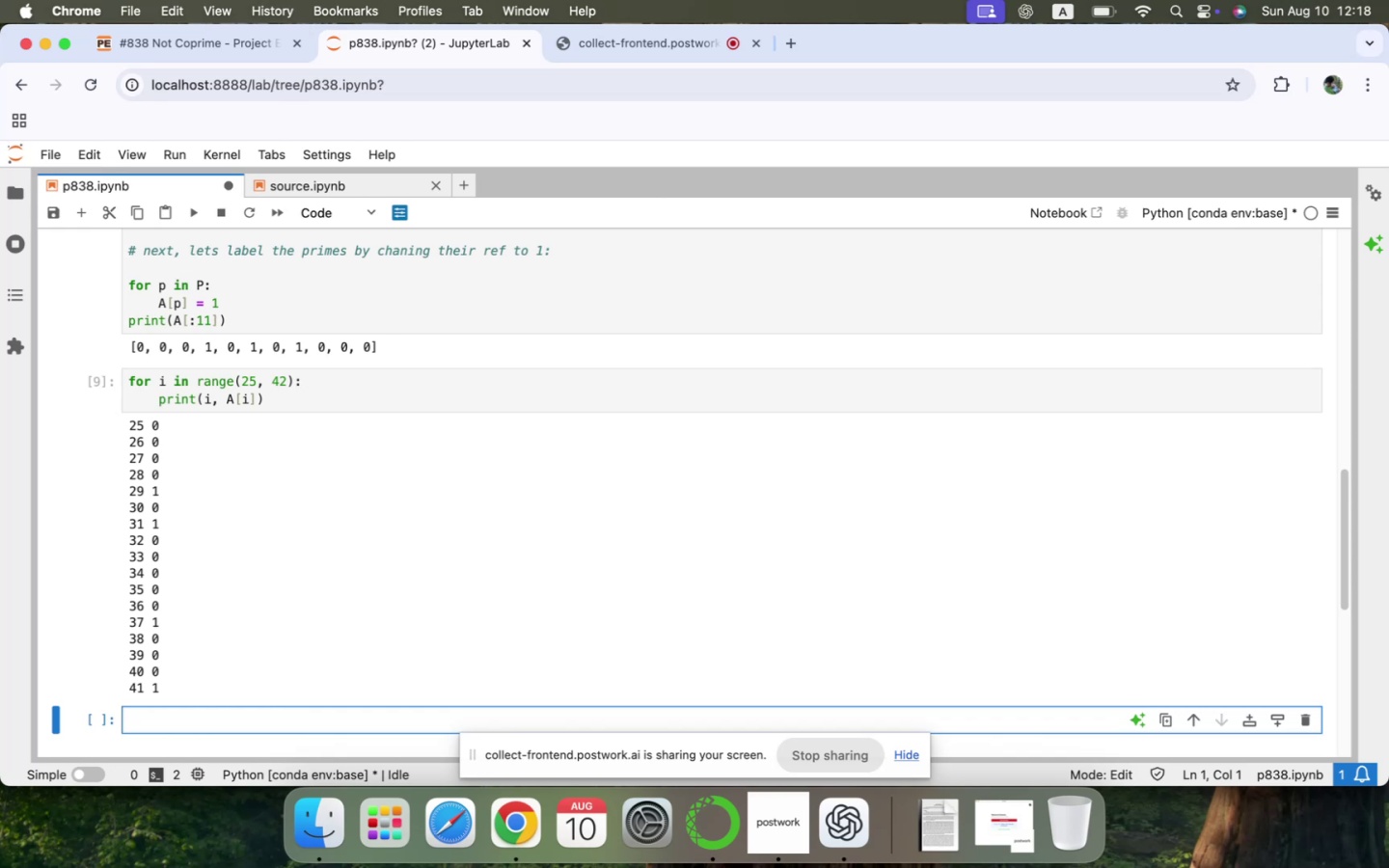 
scroll: coordinate [201, 676], scroll_direction: down, amount: 12.0
 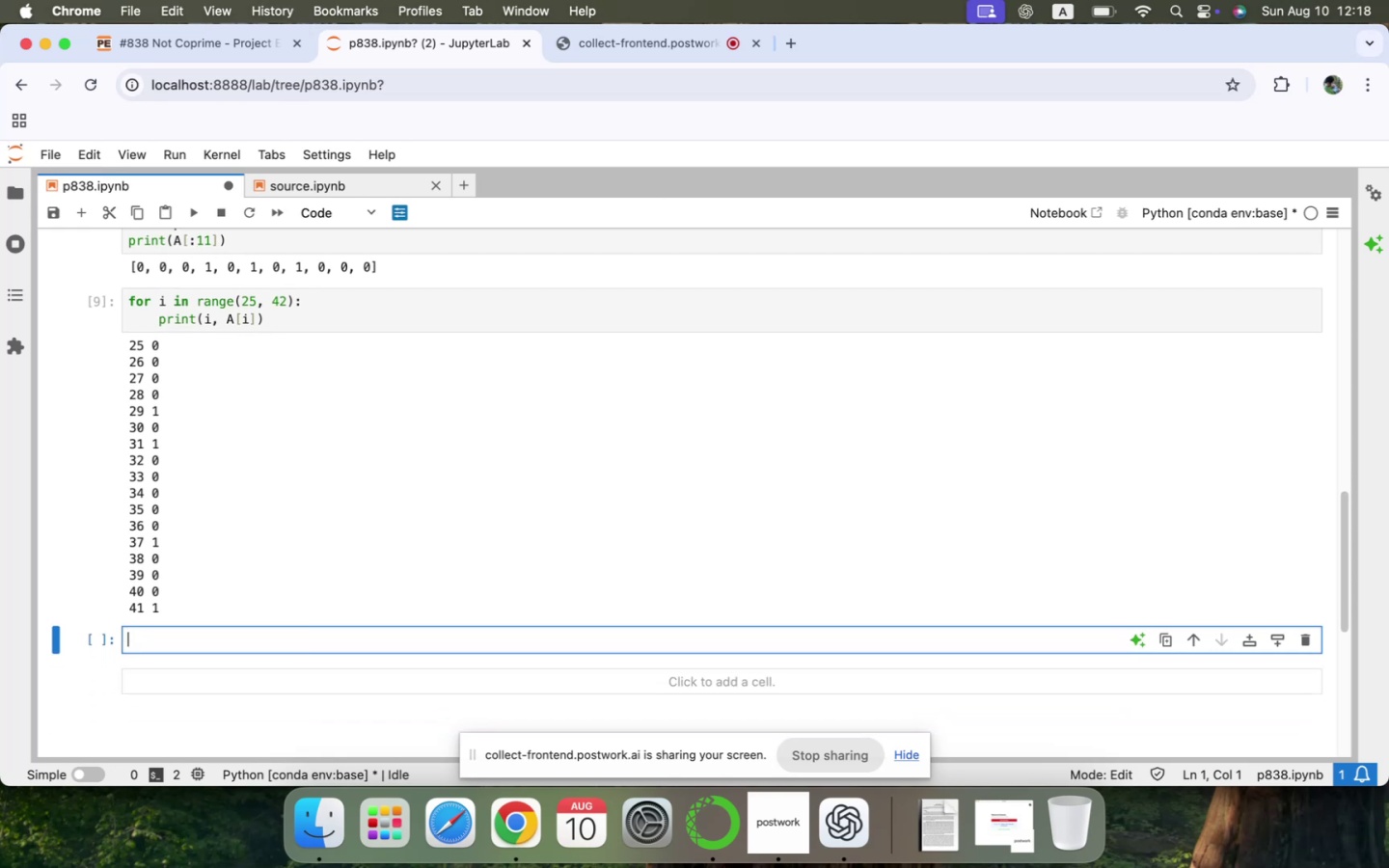 
wait(5.37)
 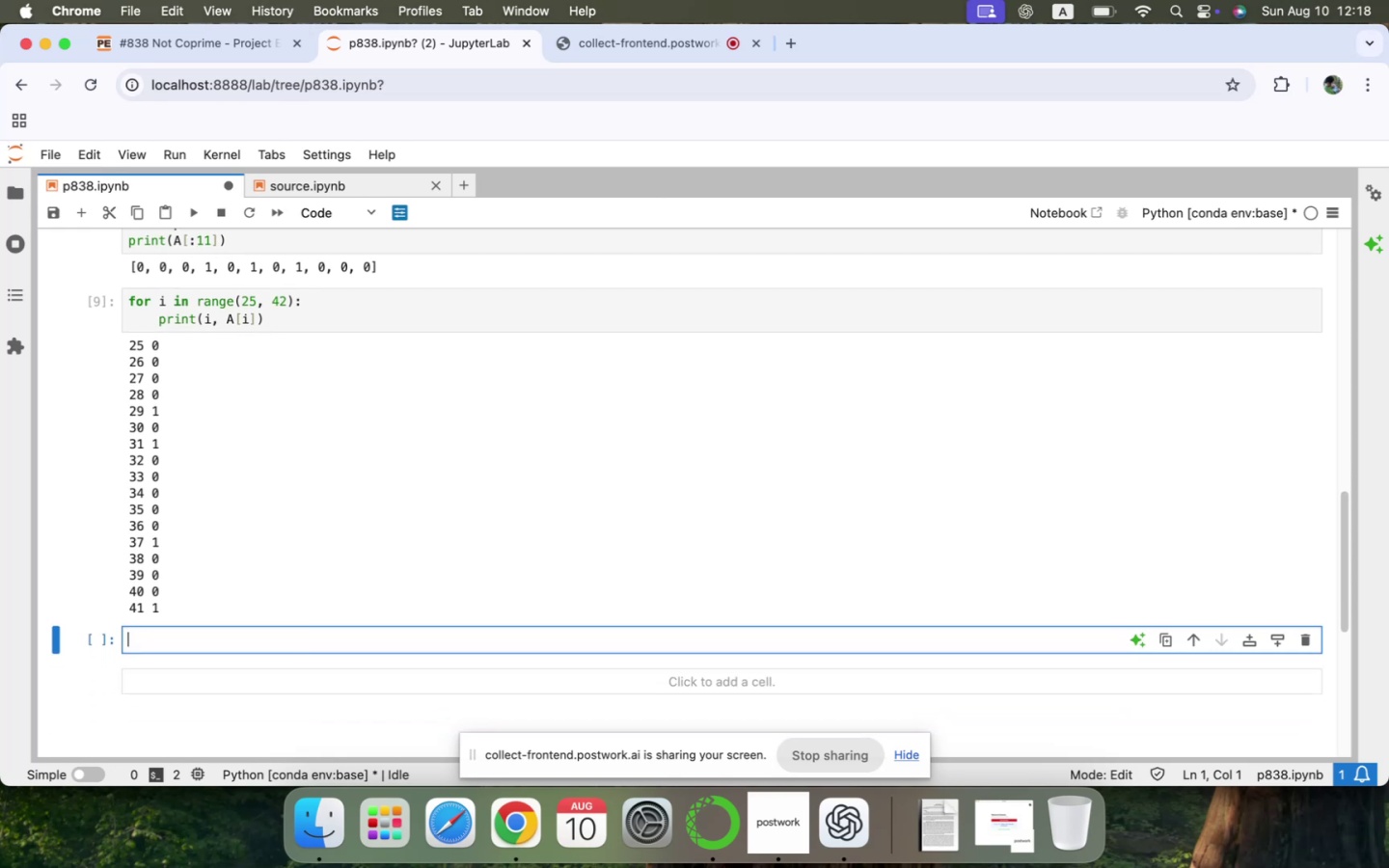 
type(Next step, we'll need the rp)
key(Backspace)
key(Backspace)
type(pr)
 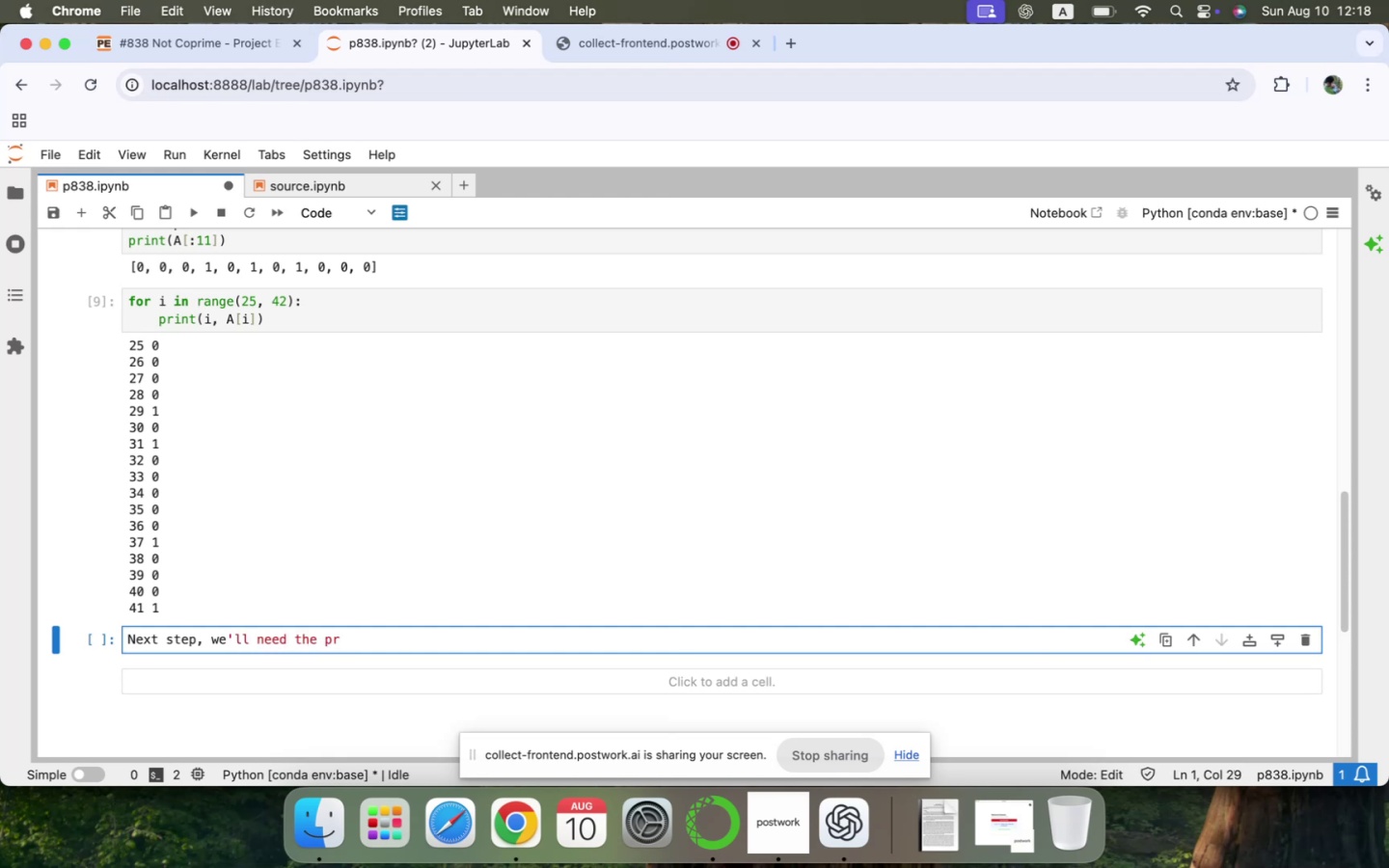 
key(ArrowUp)
 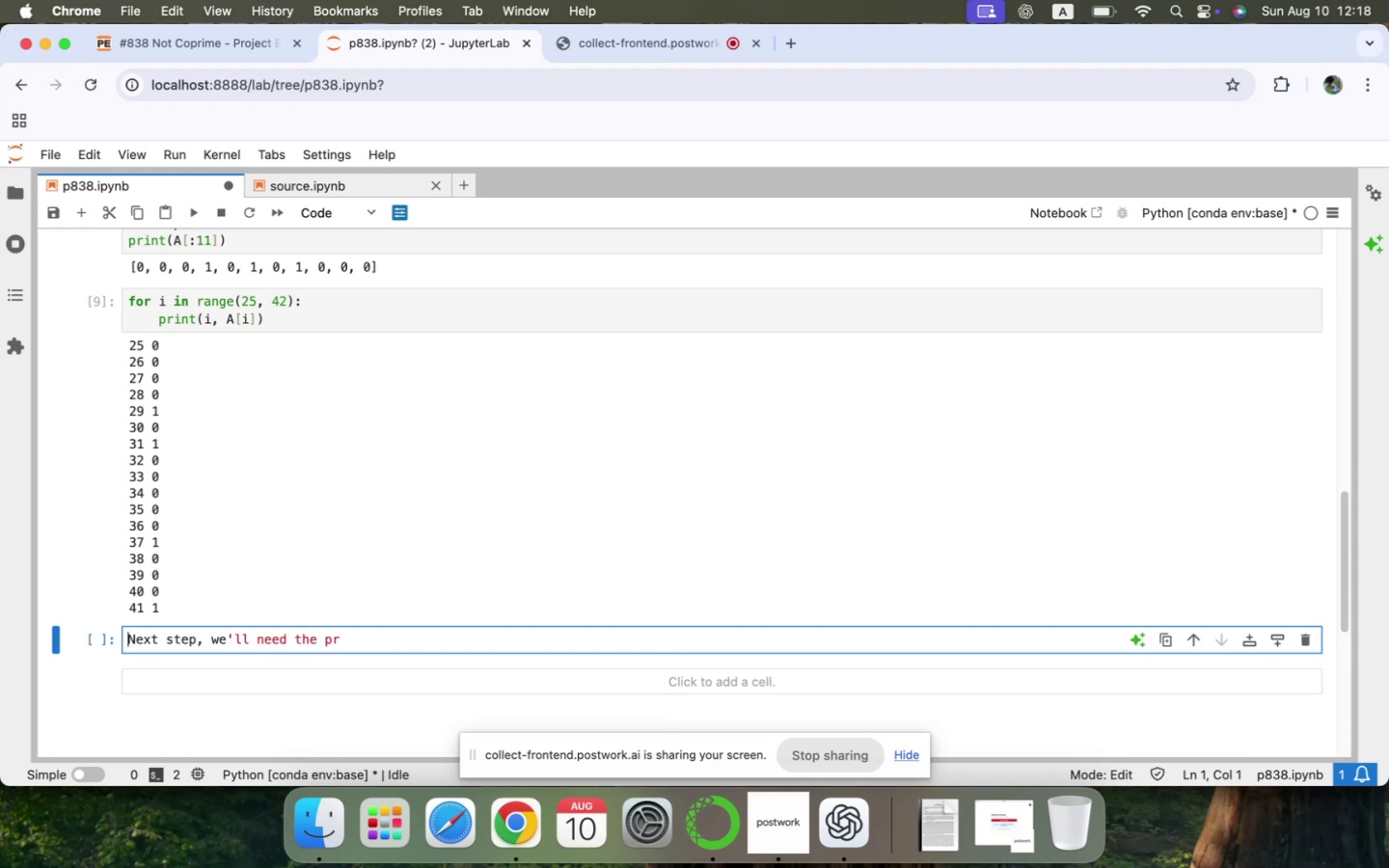 
key(Shift+3)
 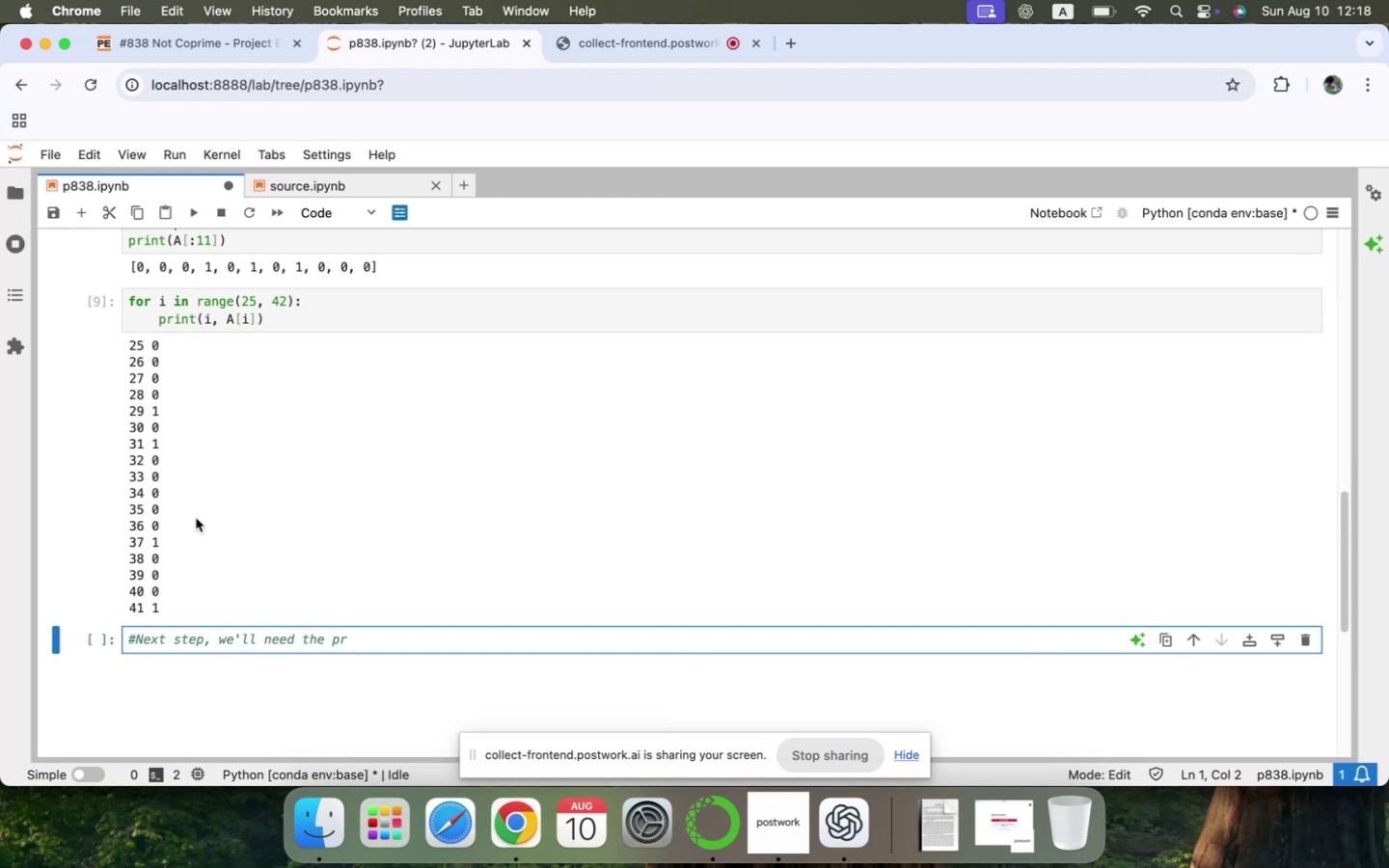 
left_click([352, 206])
 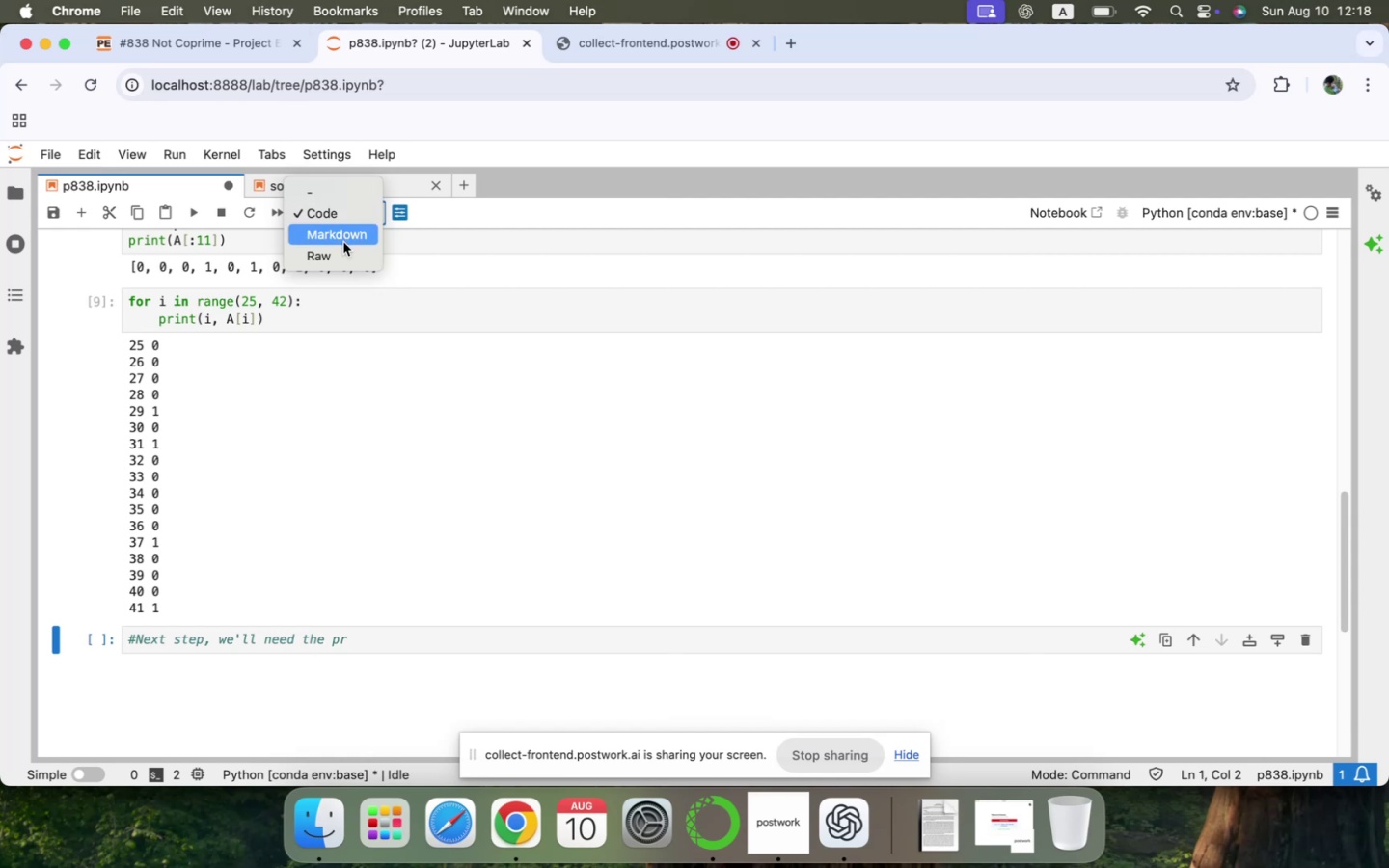 
left_click([343, 241])
 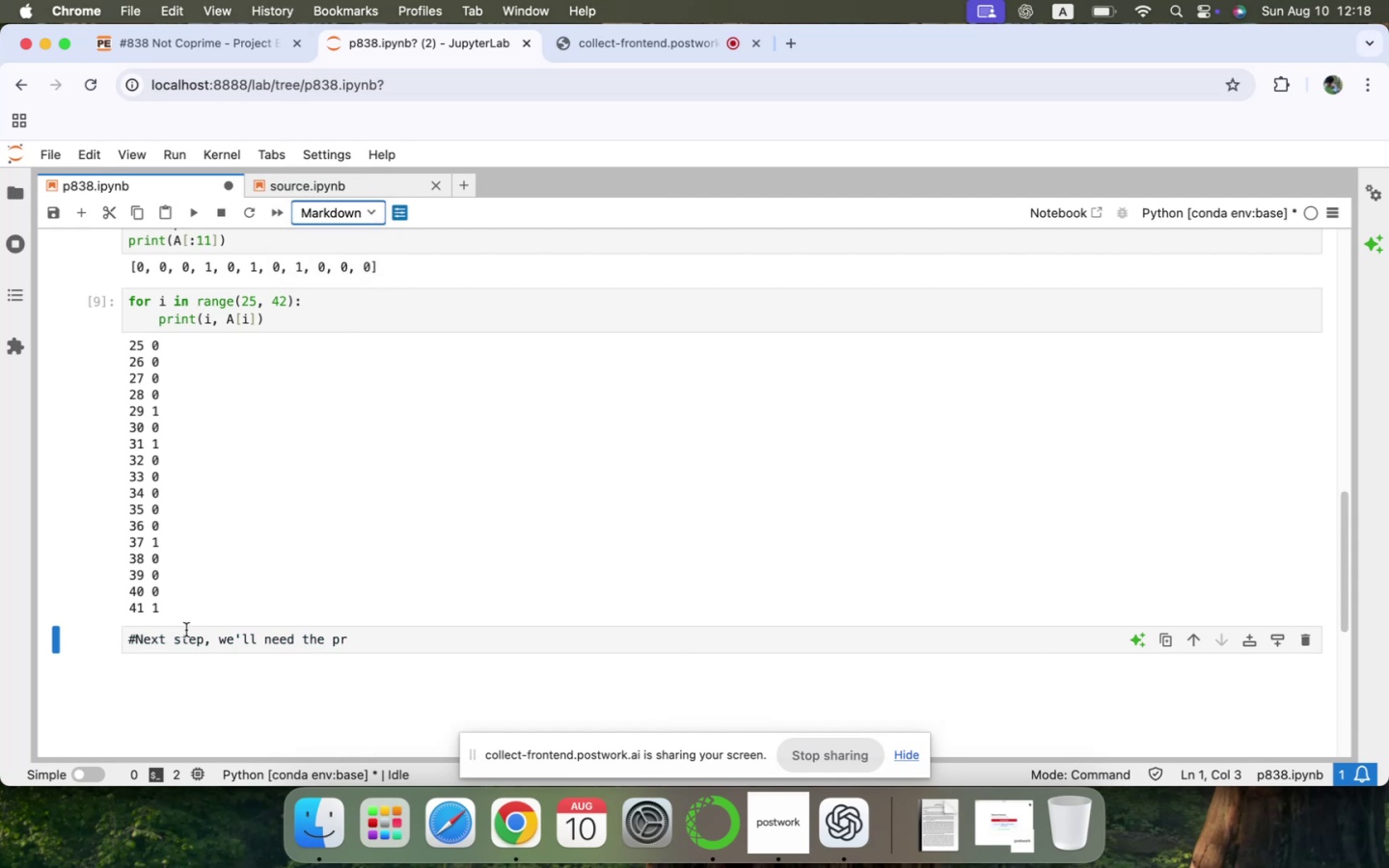 
left_click([138, 641])
 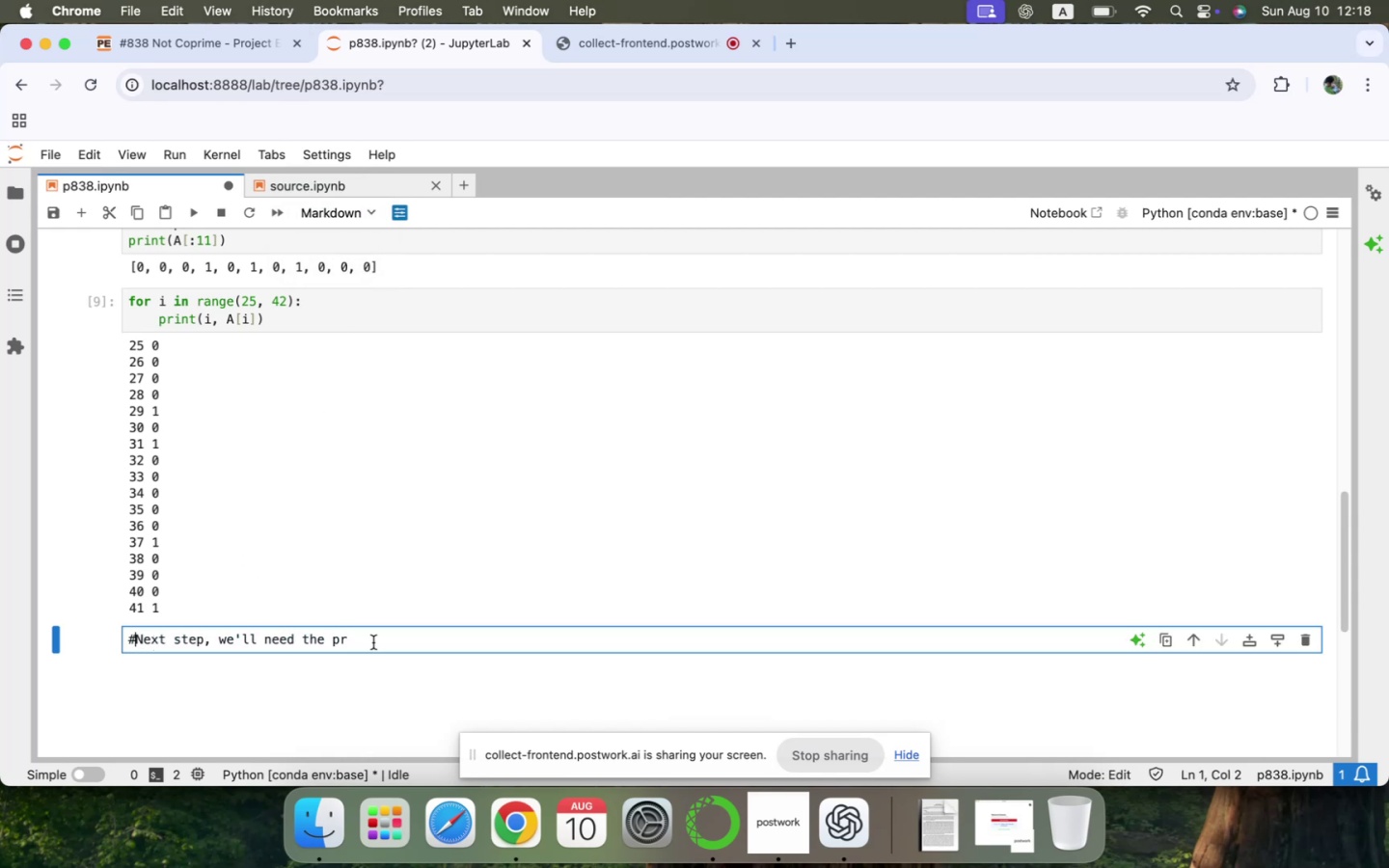 
key(Enter)
 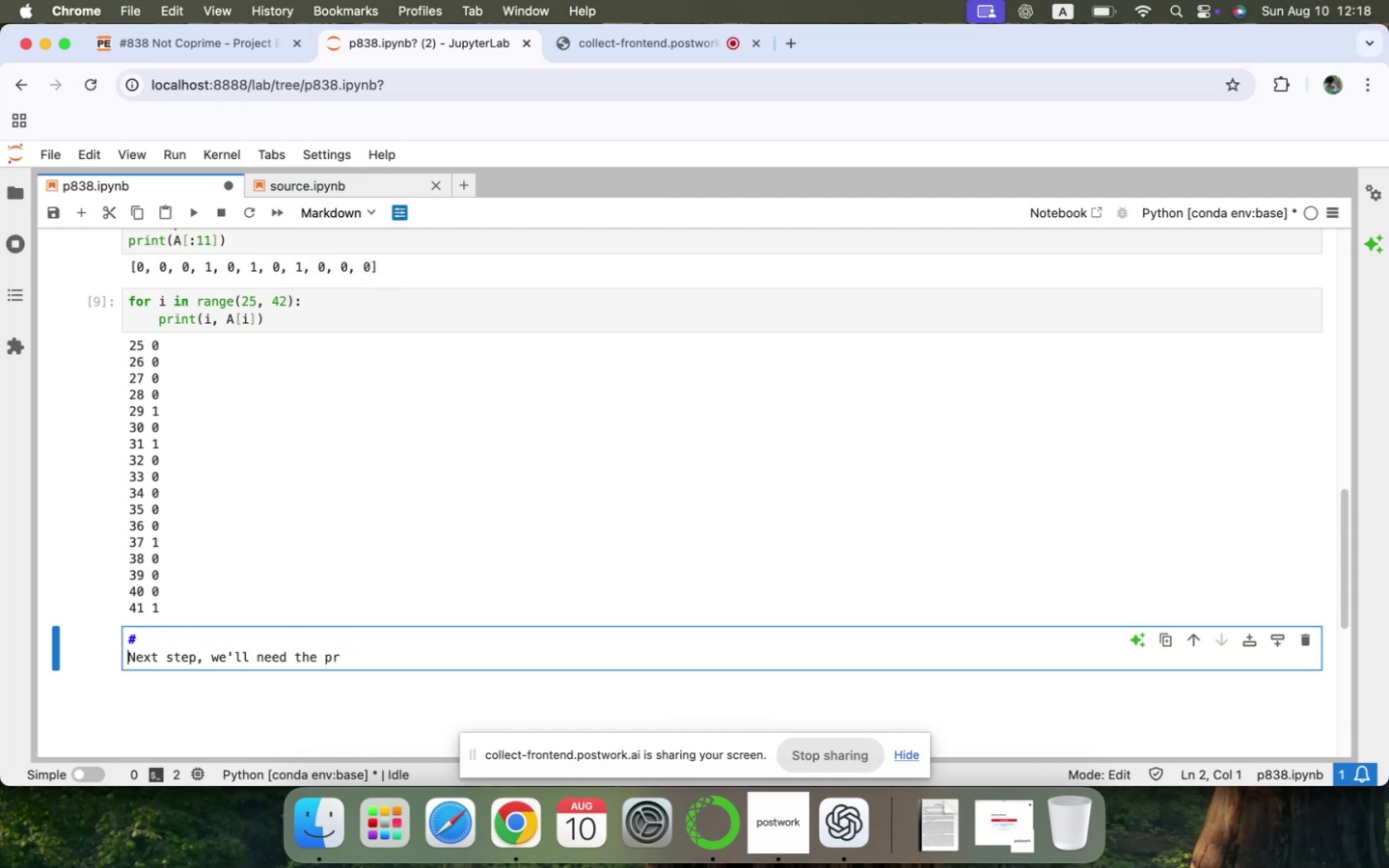 
key(ArrowDown)
 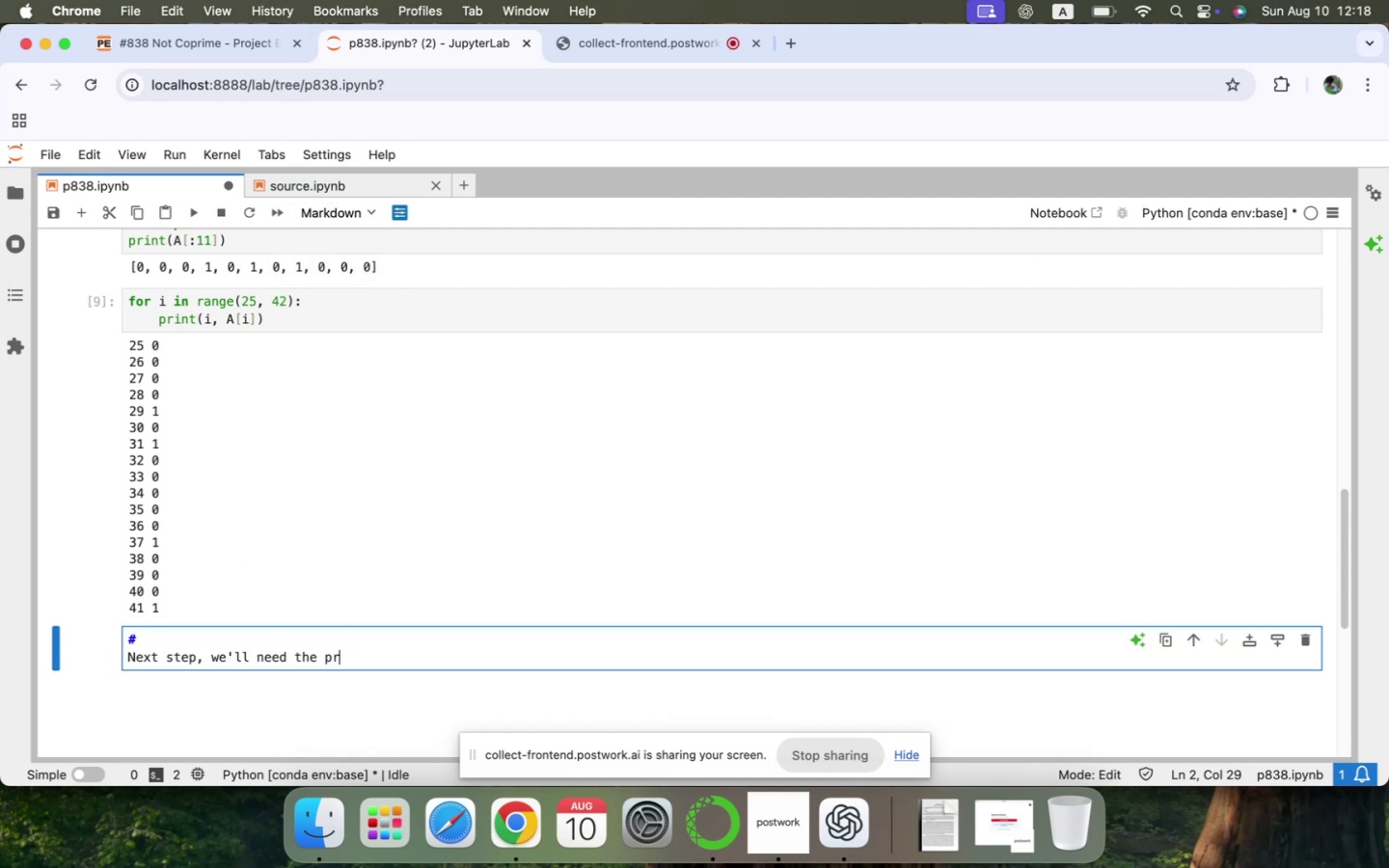 
key(ArrowUp)
 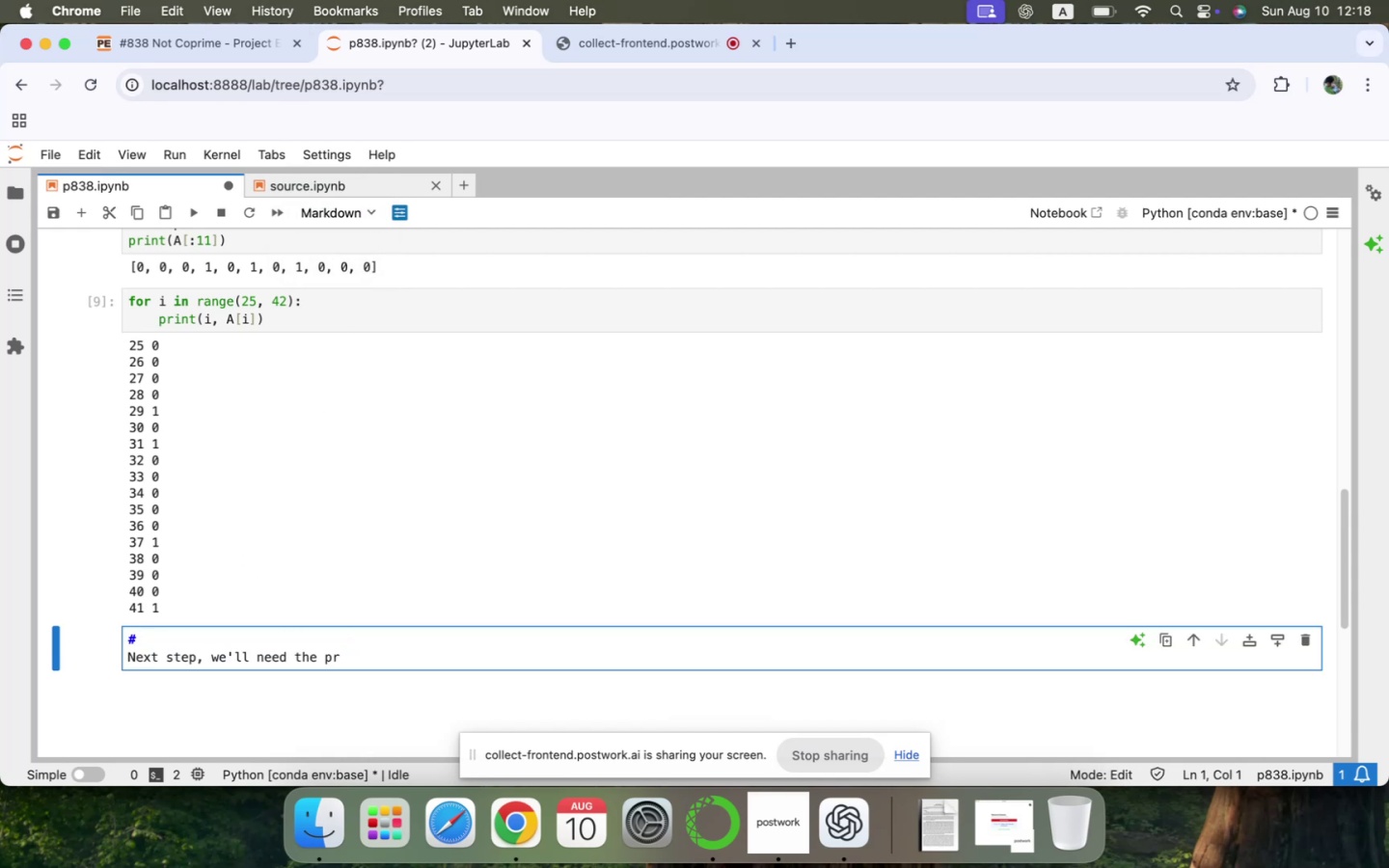 
key(Shift+3)
 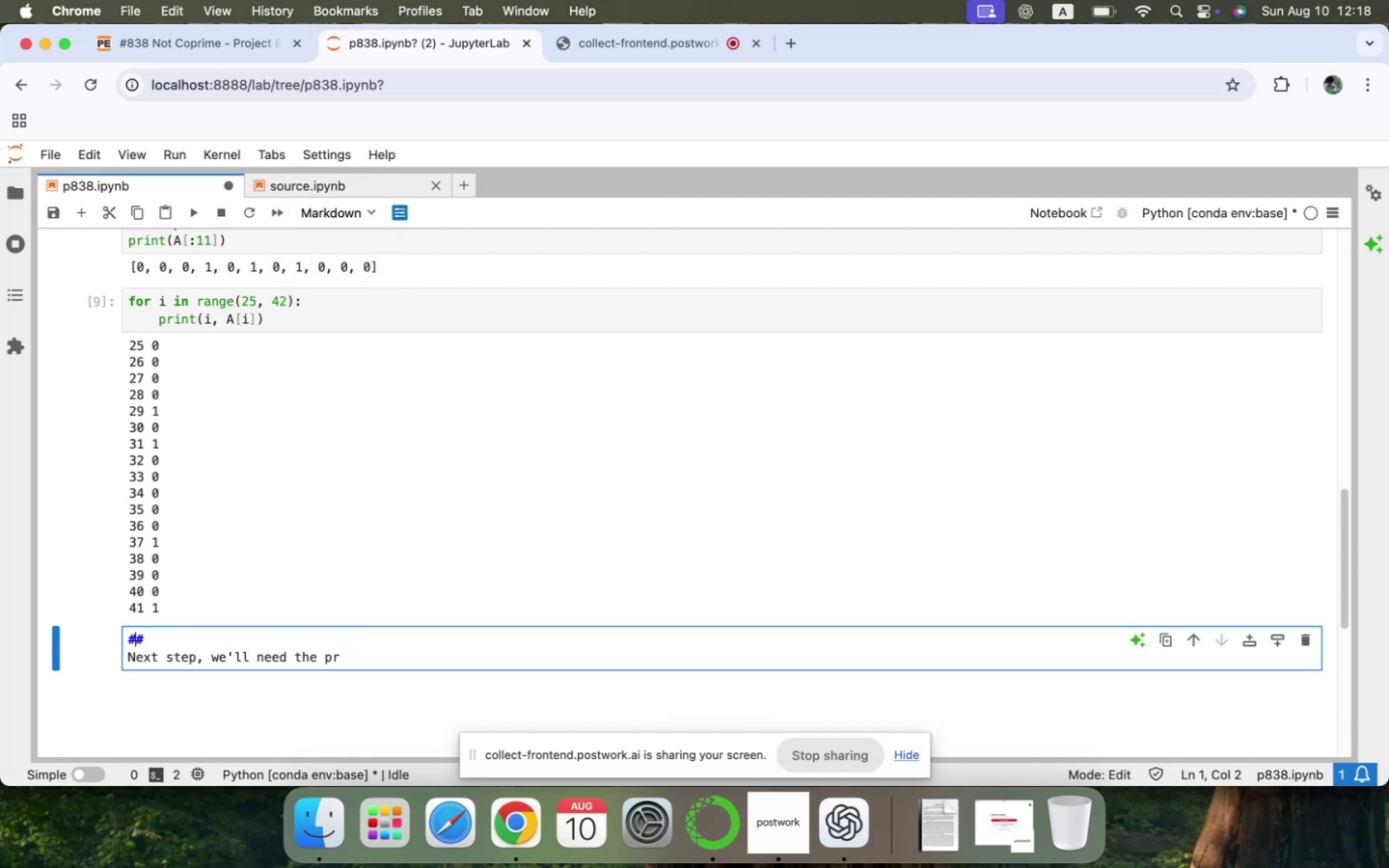 
key(ArrowRight)
 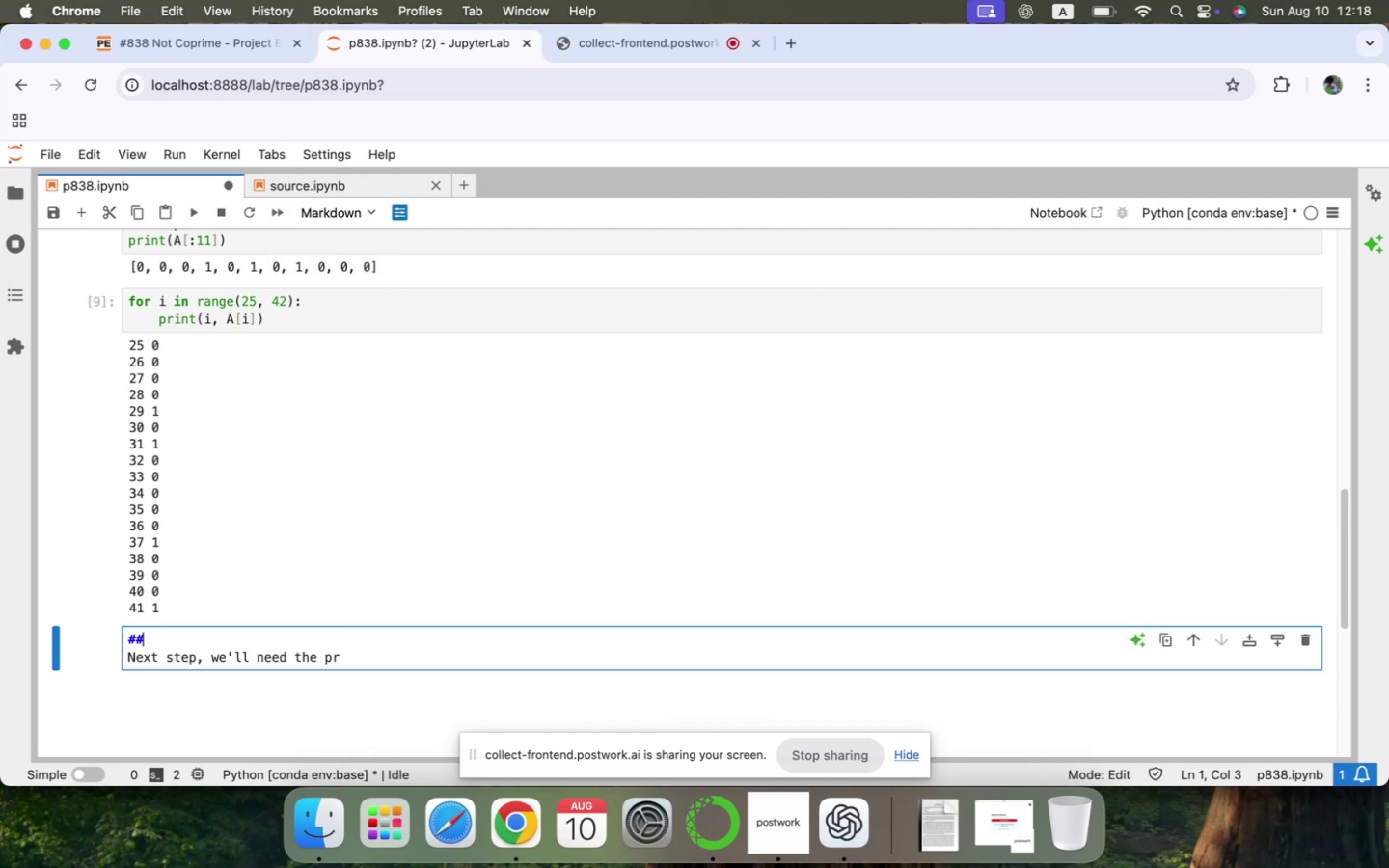 
type( Step 2)
 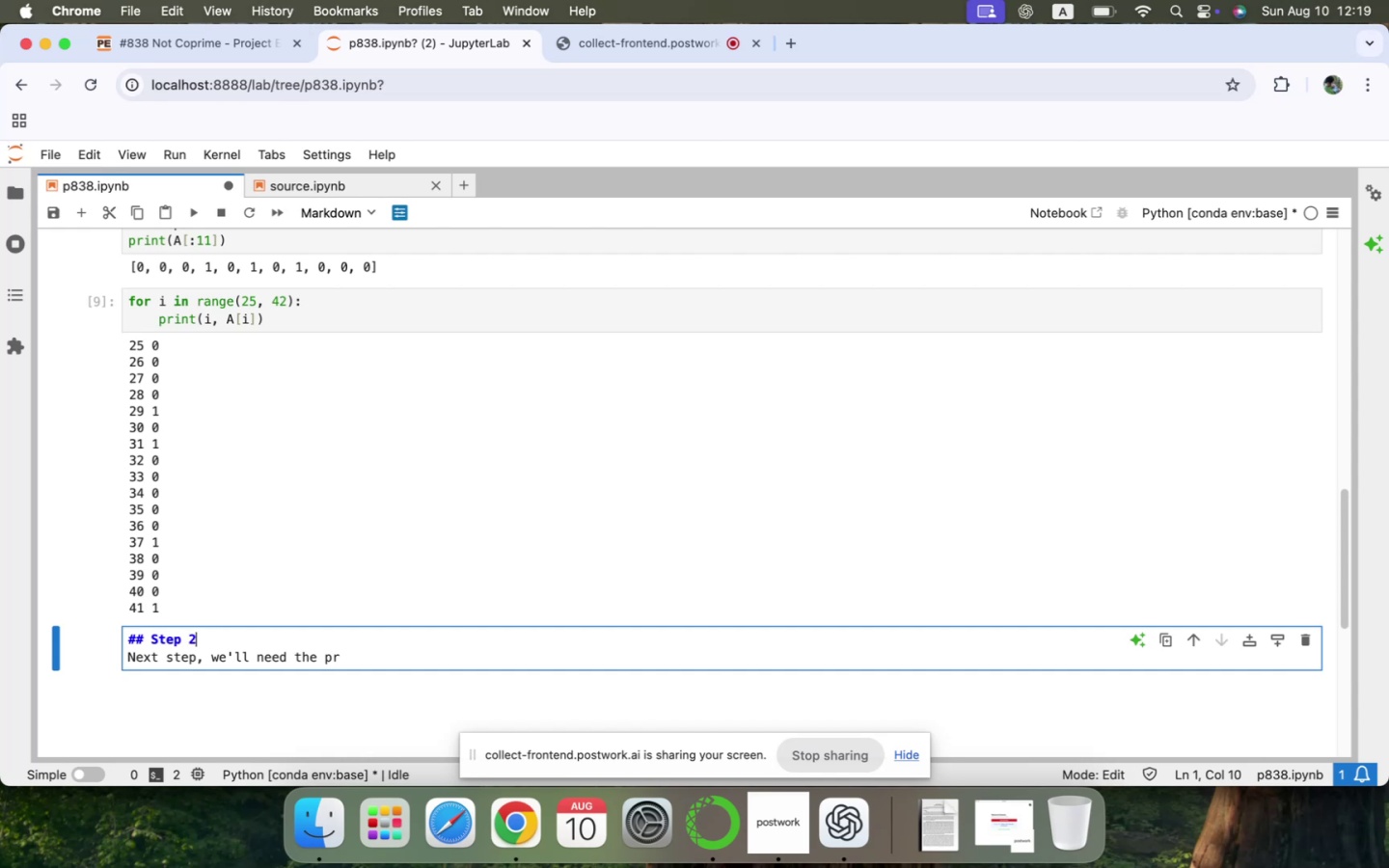 
key(ArrowDown)
 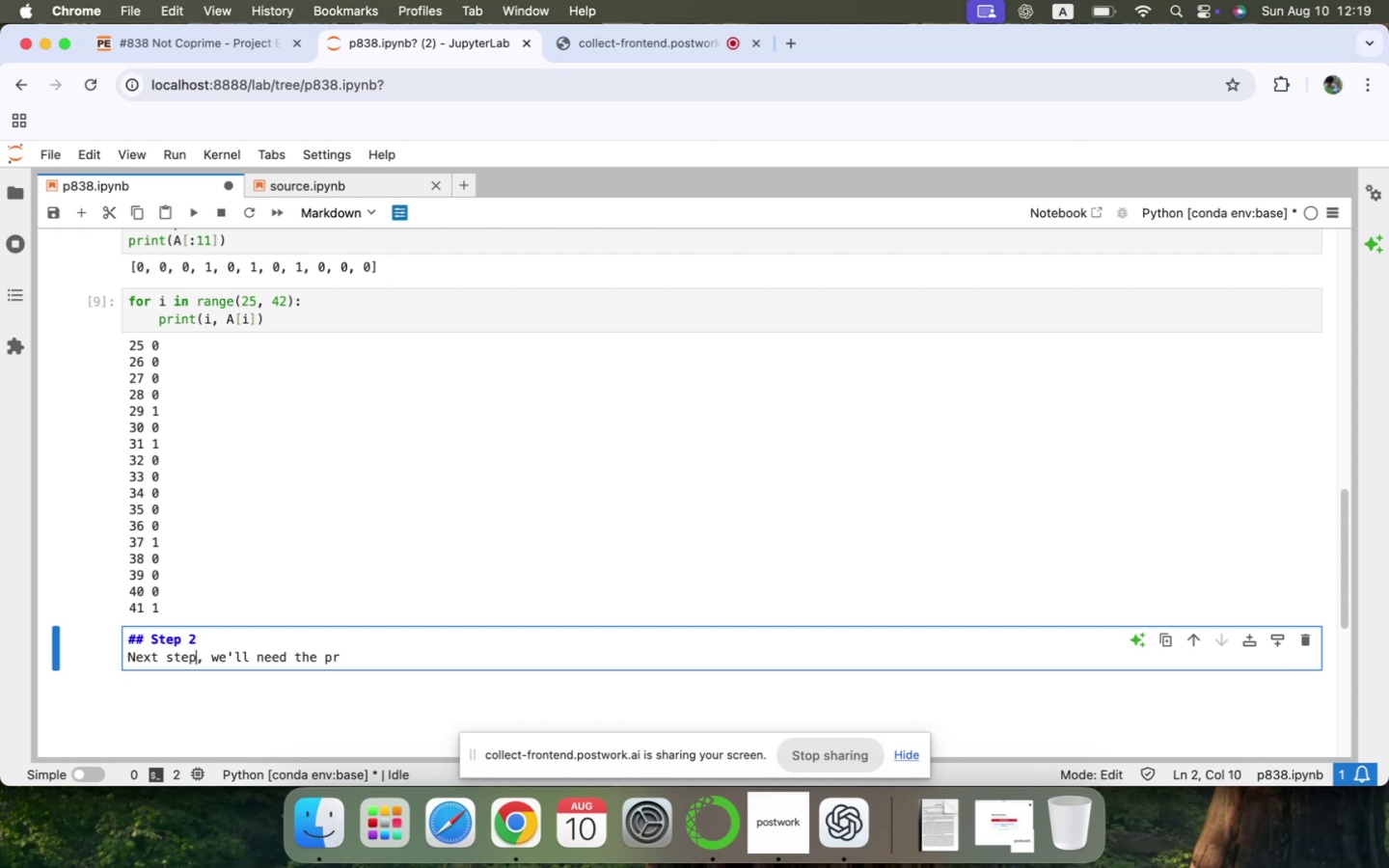 
key(ArrowDown)
 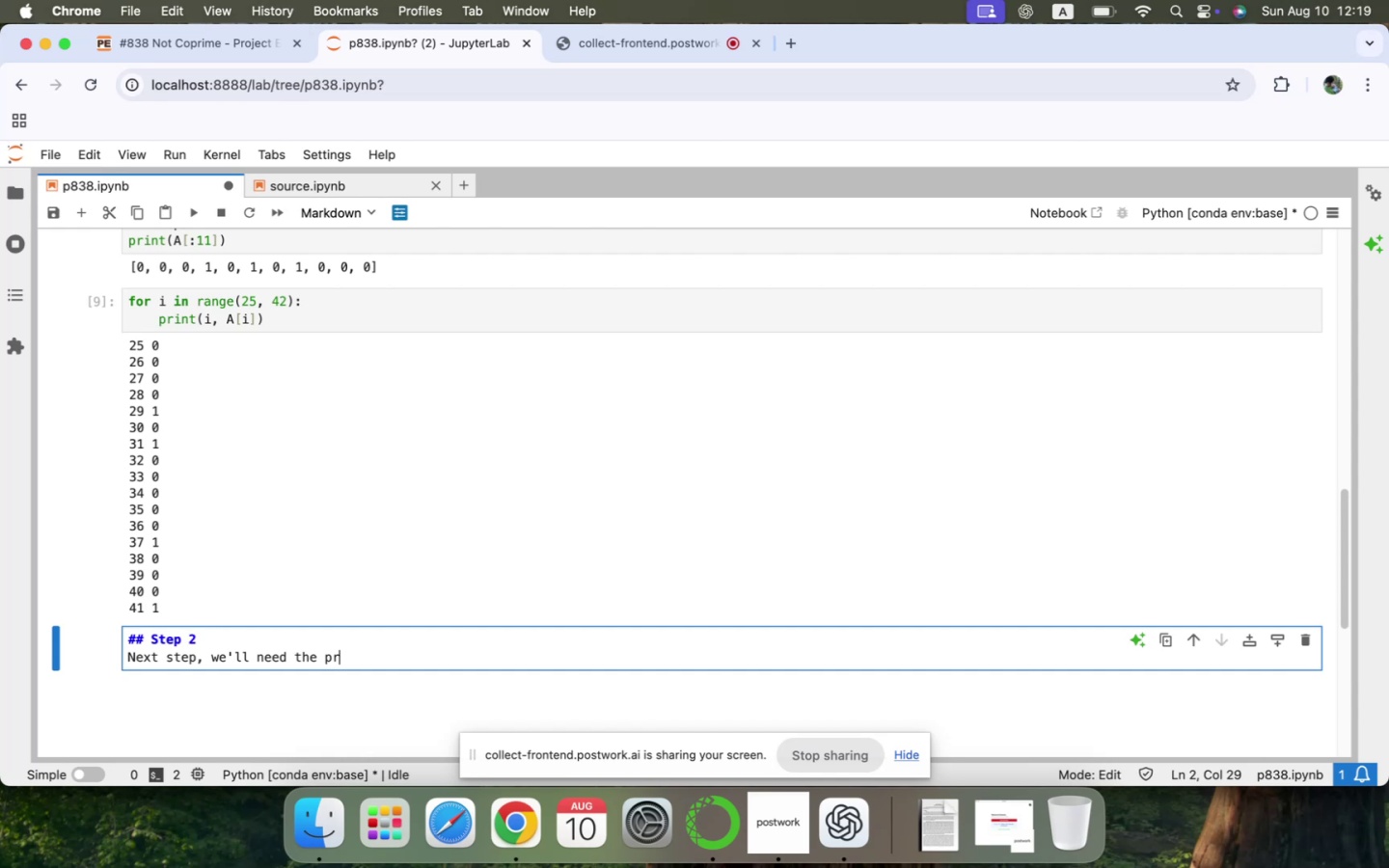 
key(ArrowLeft)
 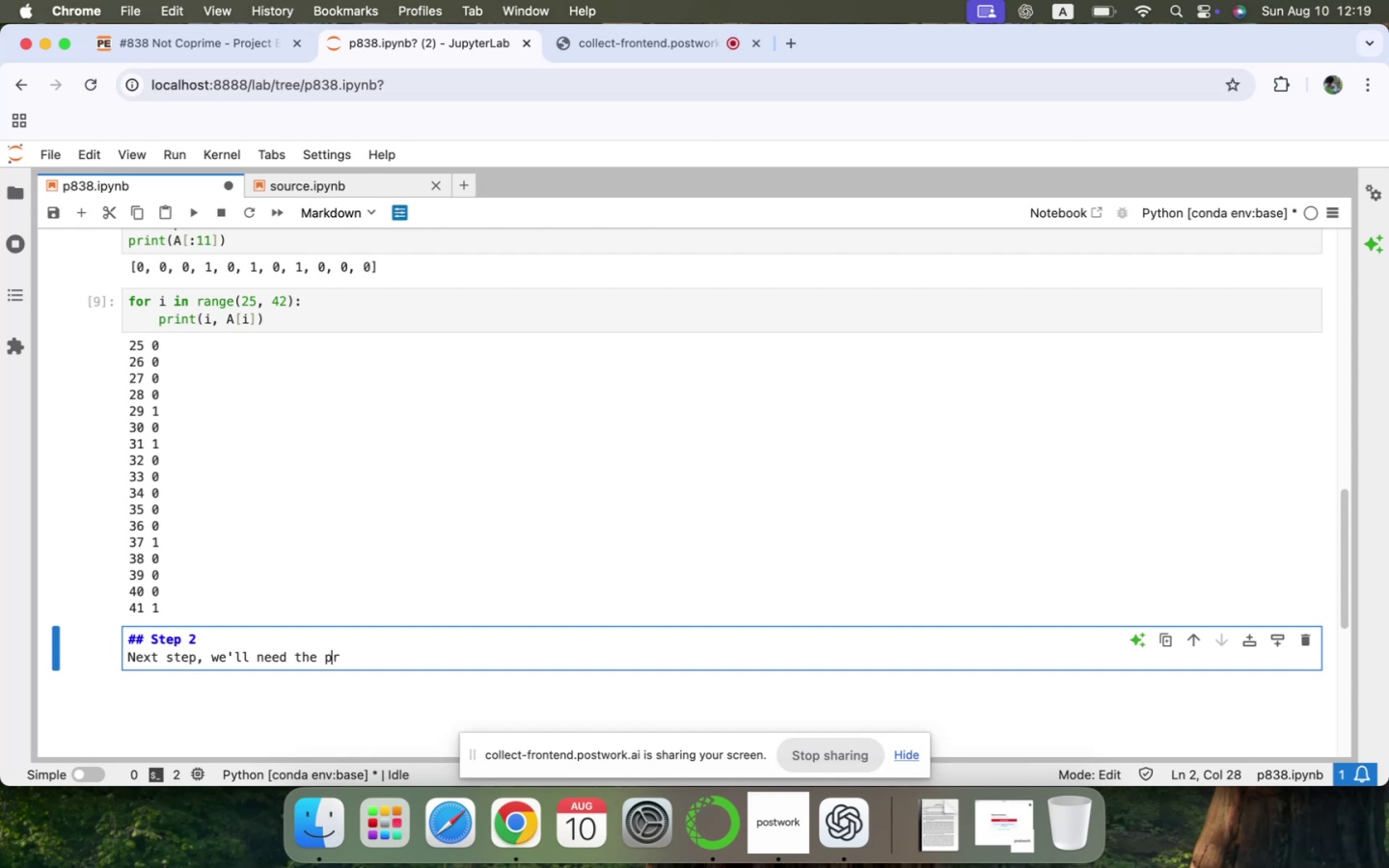 
hold_key(key=ArrowLeft, duration=1.5)
 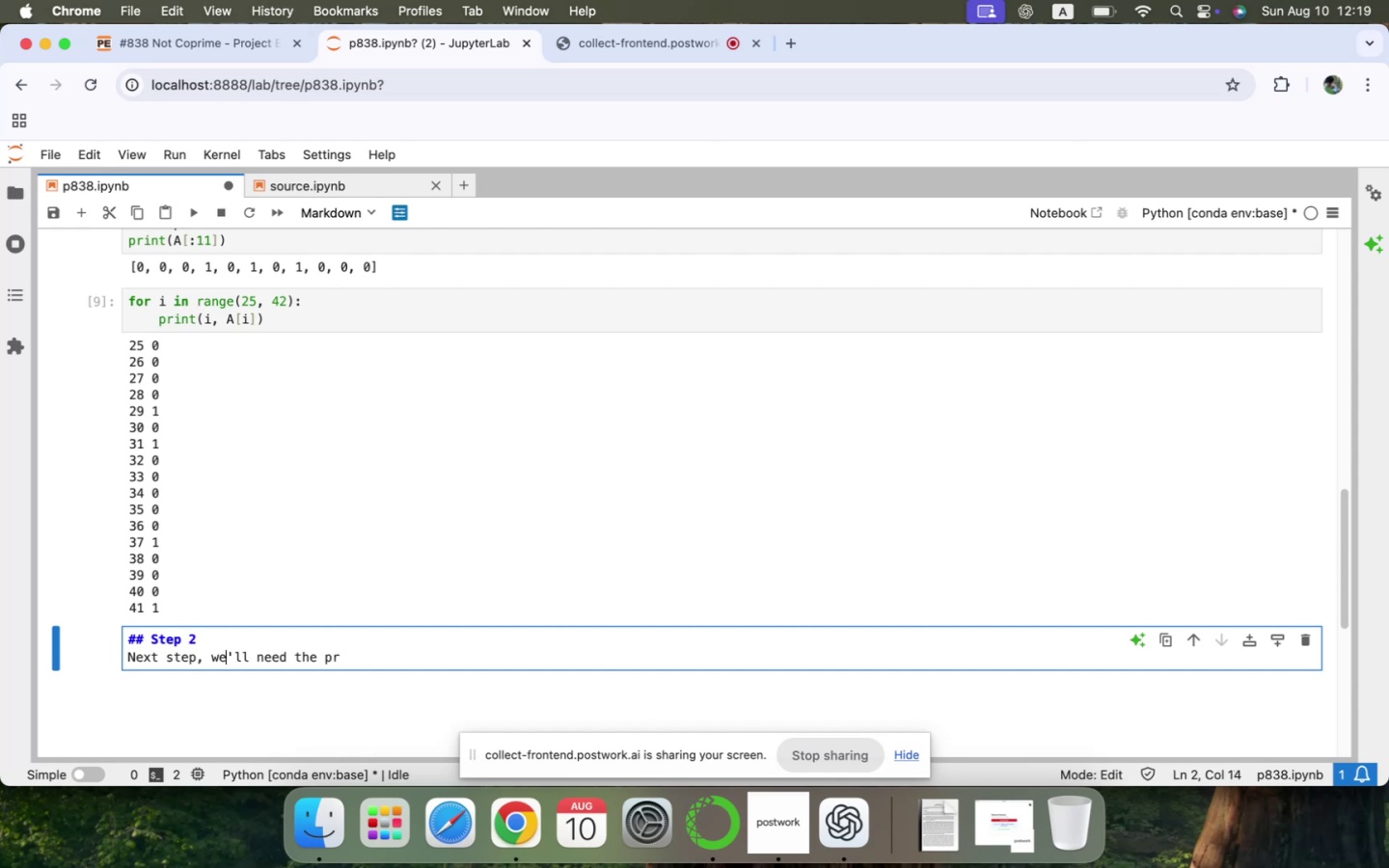 
key(ArrowLeft)
 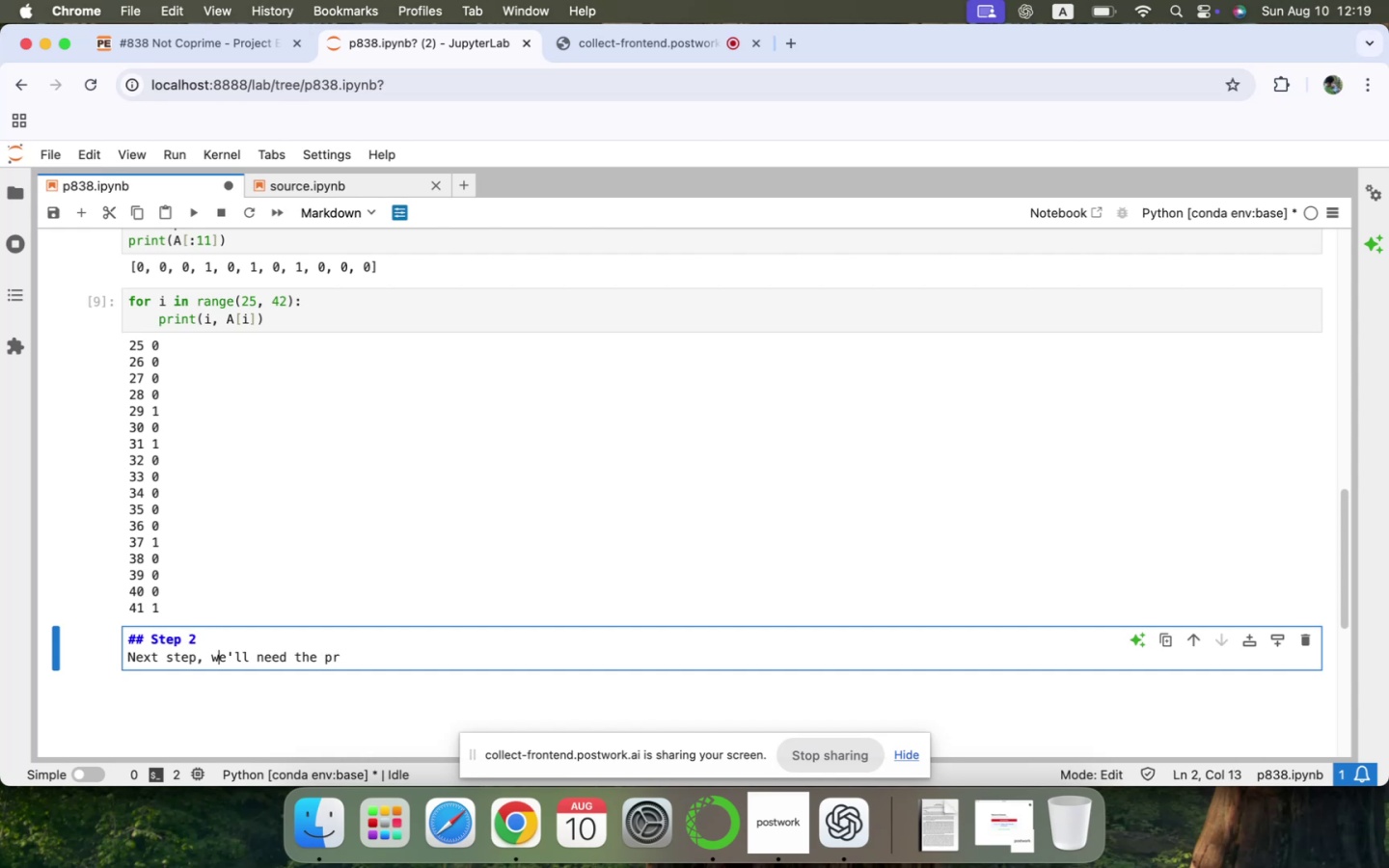 
key(ArrowLeft)
 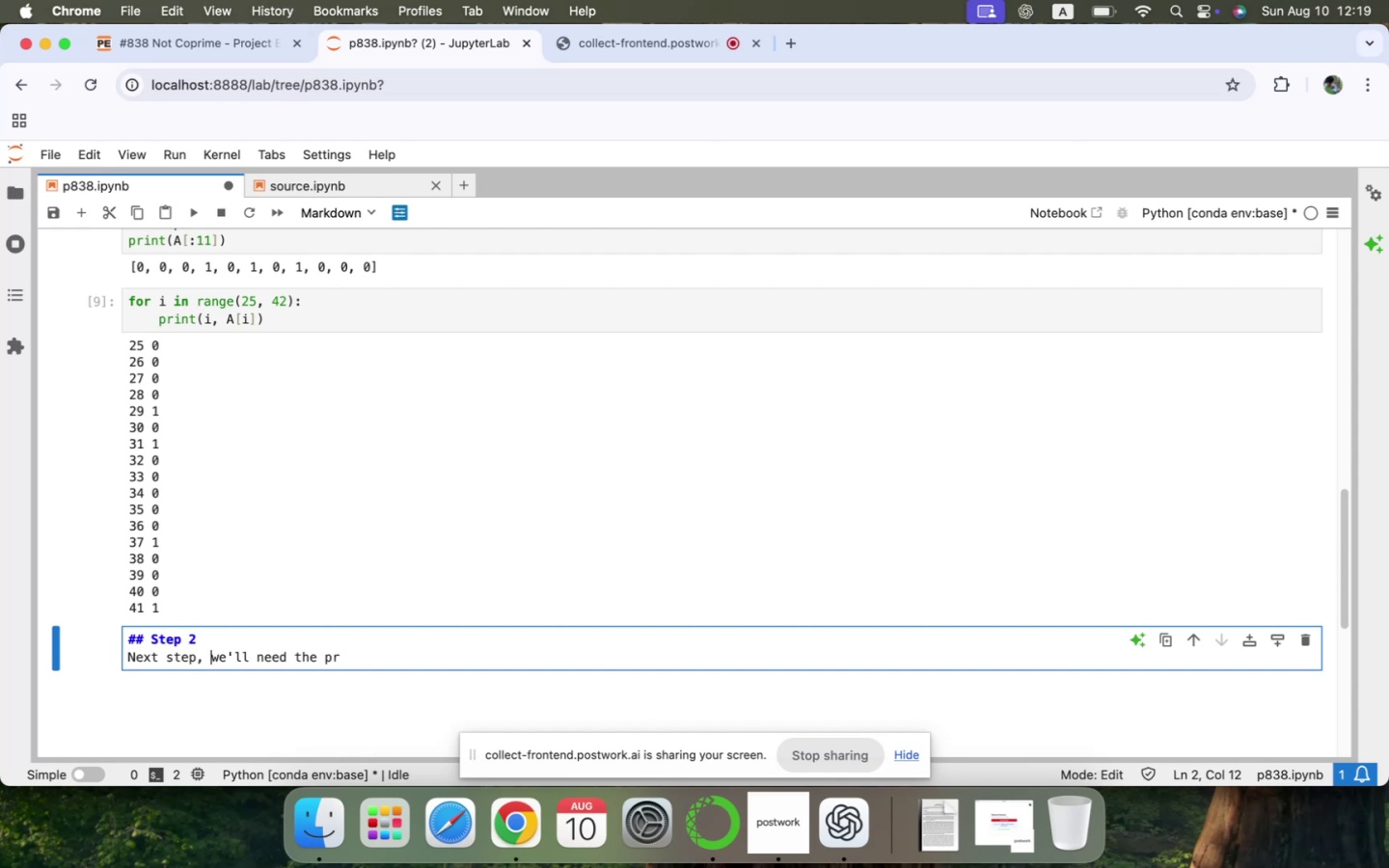 
key(ArrowLeft)
 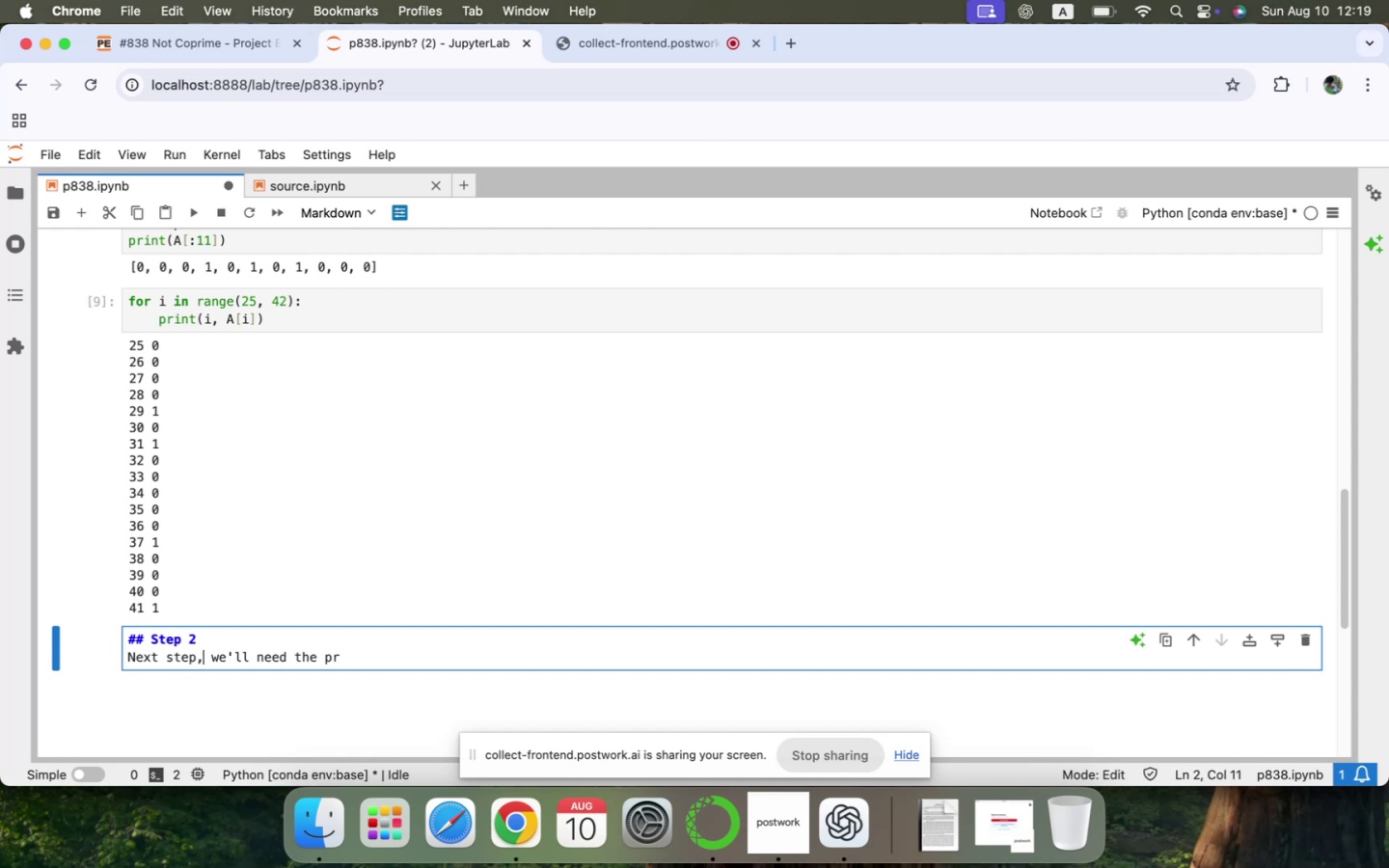 
key(ArrowRight)
 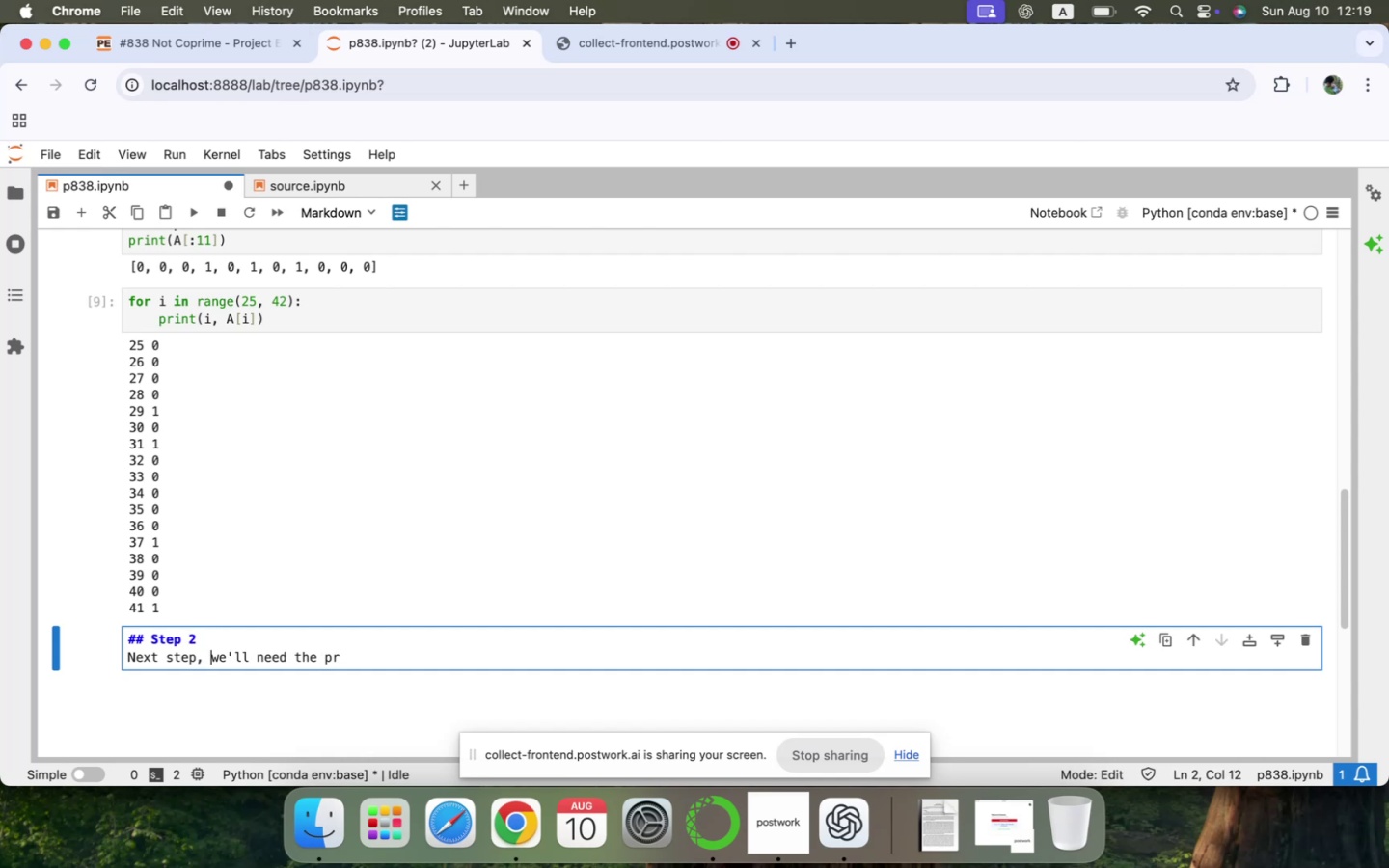 
key(Backspace)
 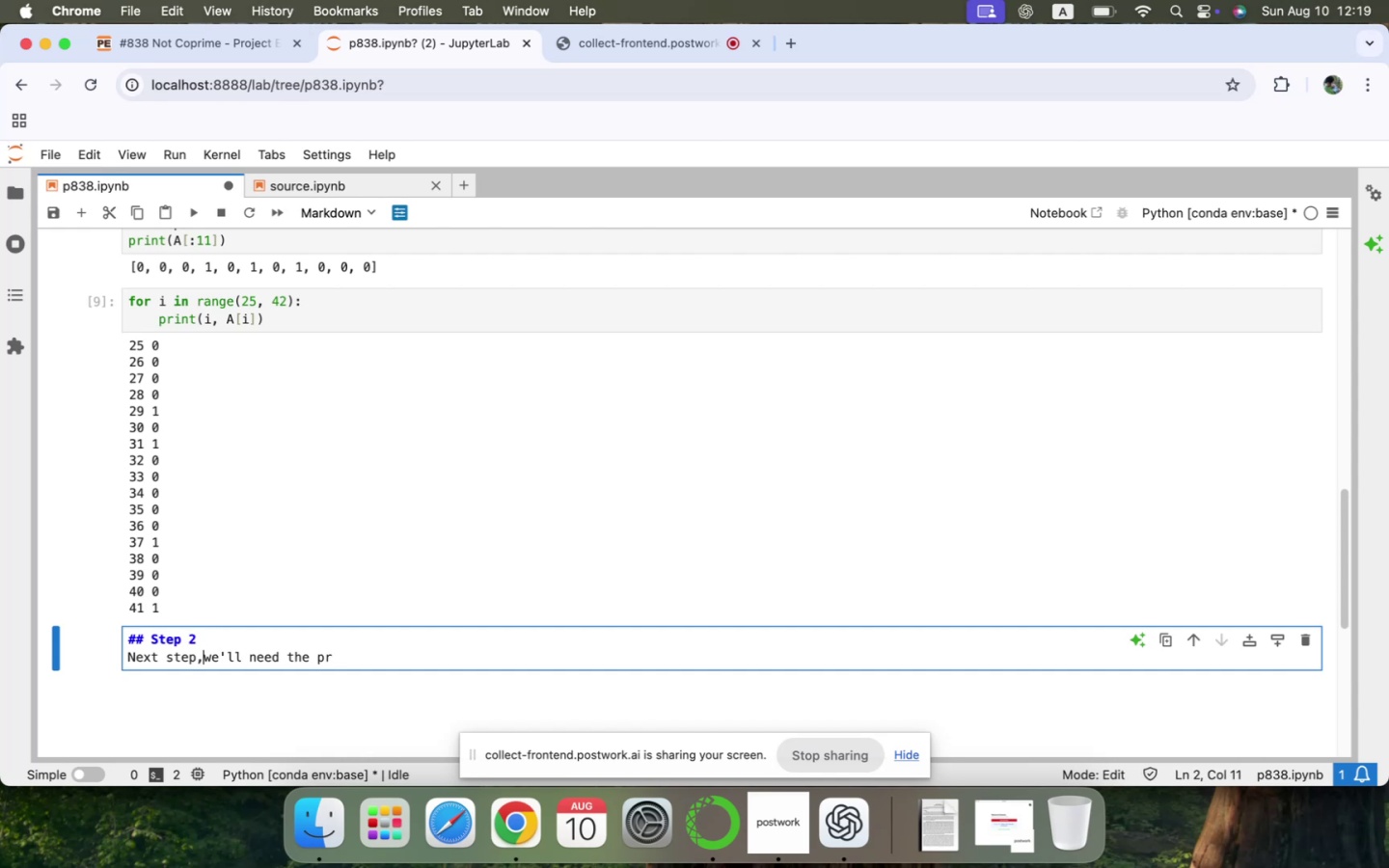 
key(Backspace)
 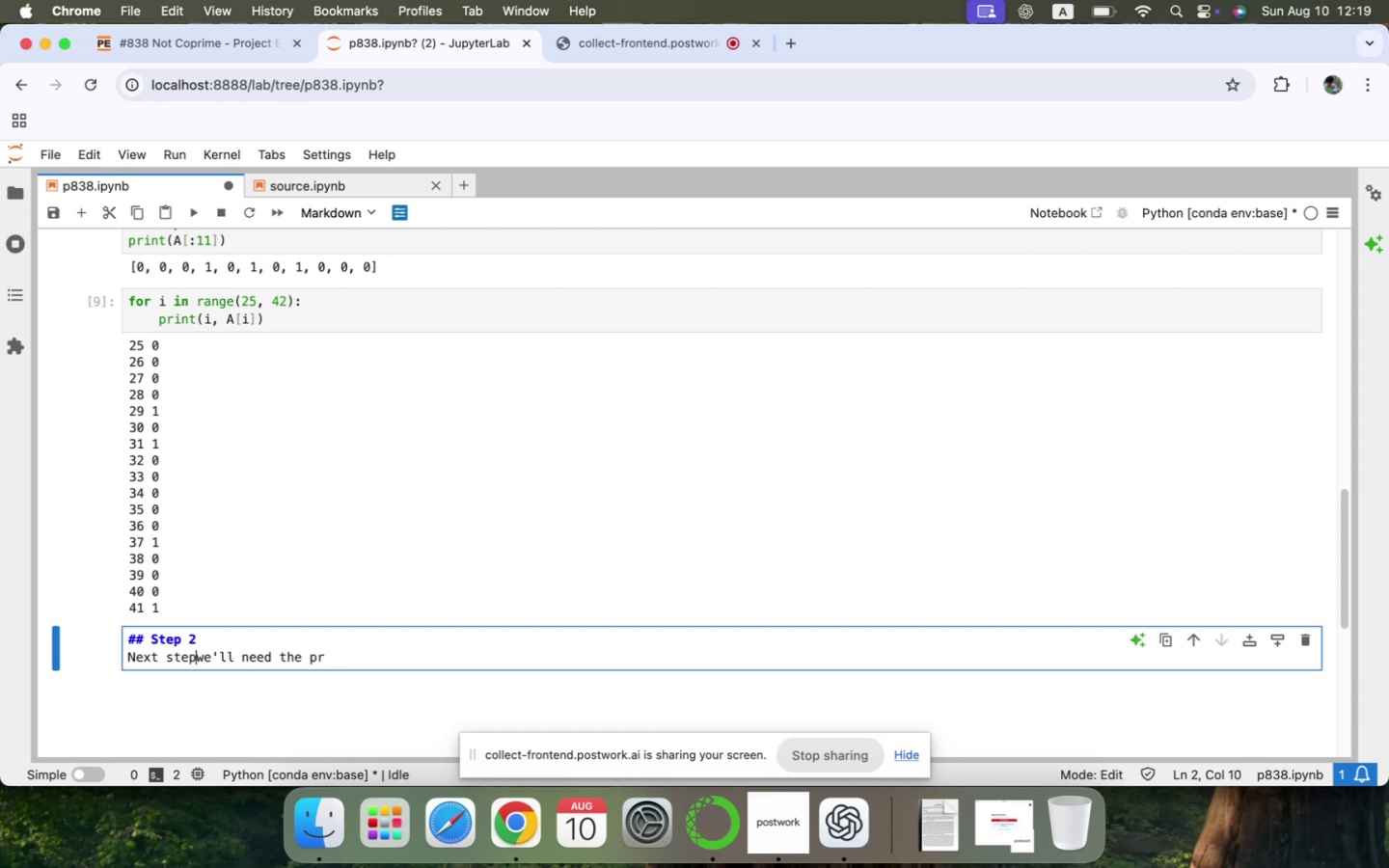 
key(Backspace)
 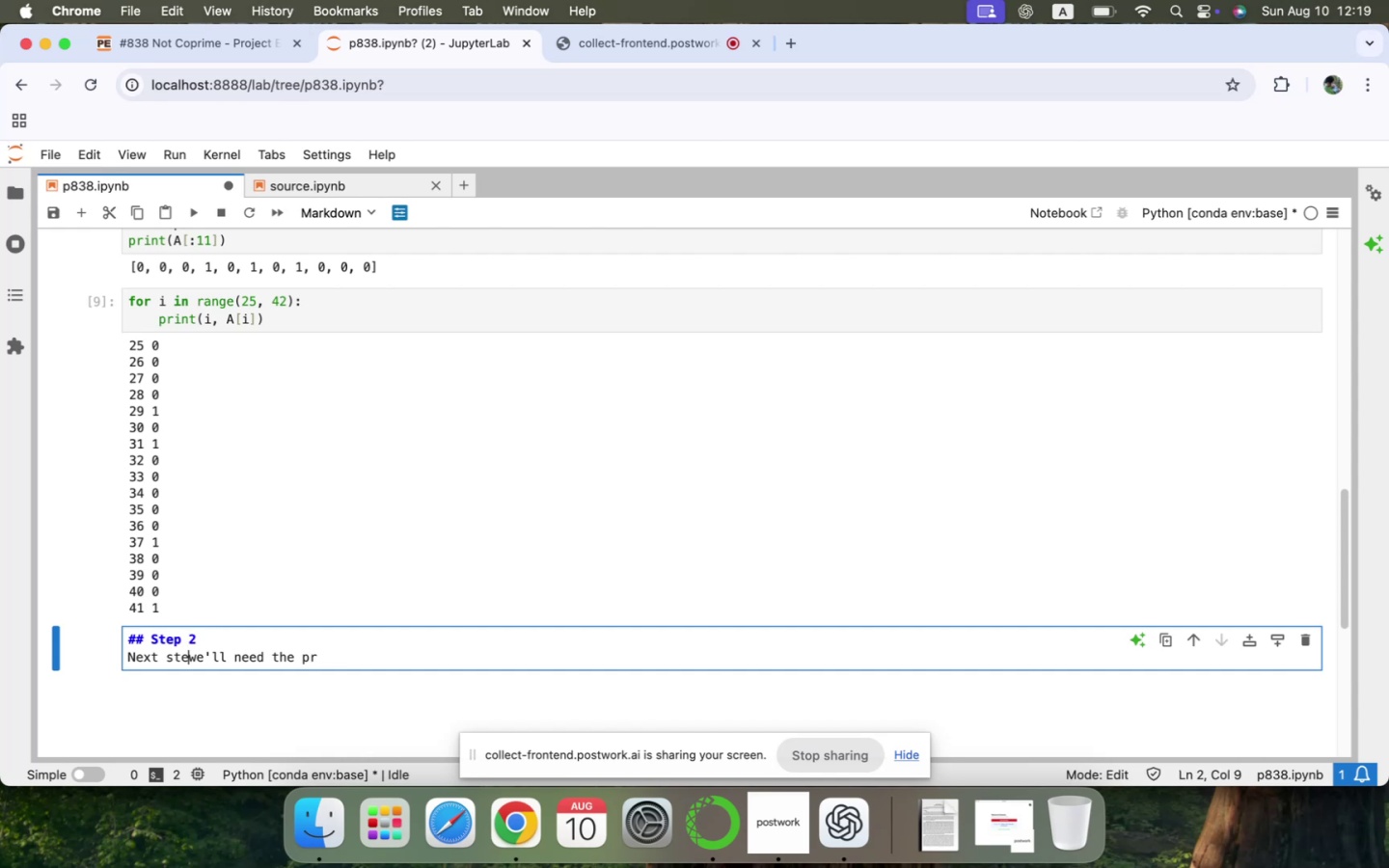 
key(Backspace)
 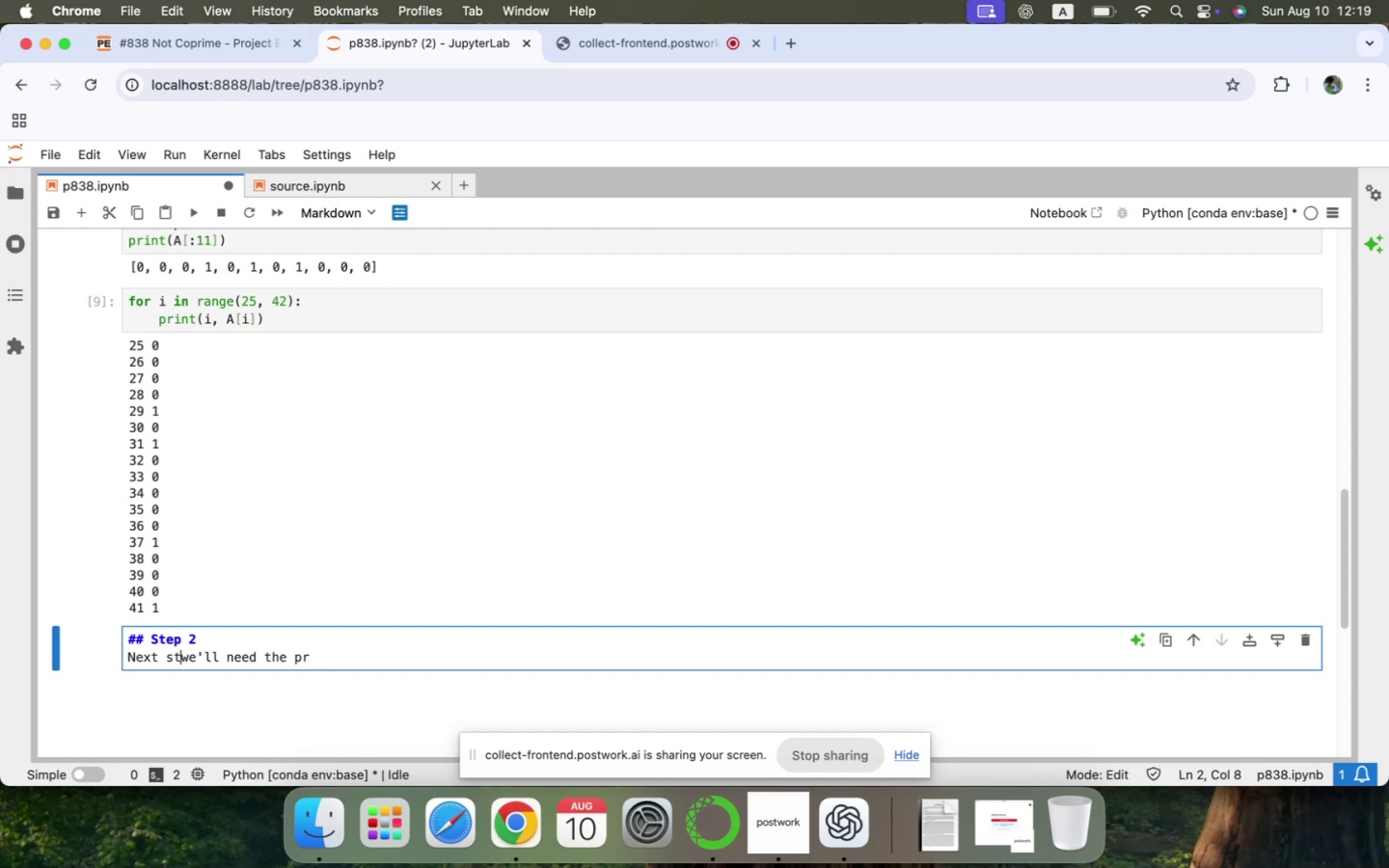 
key(Backspace)
 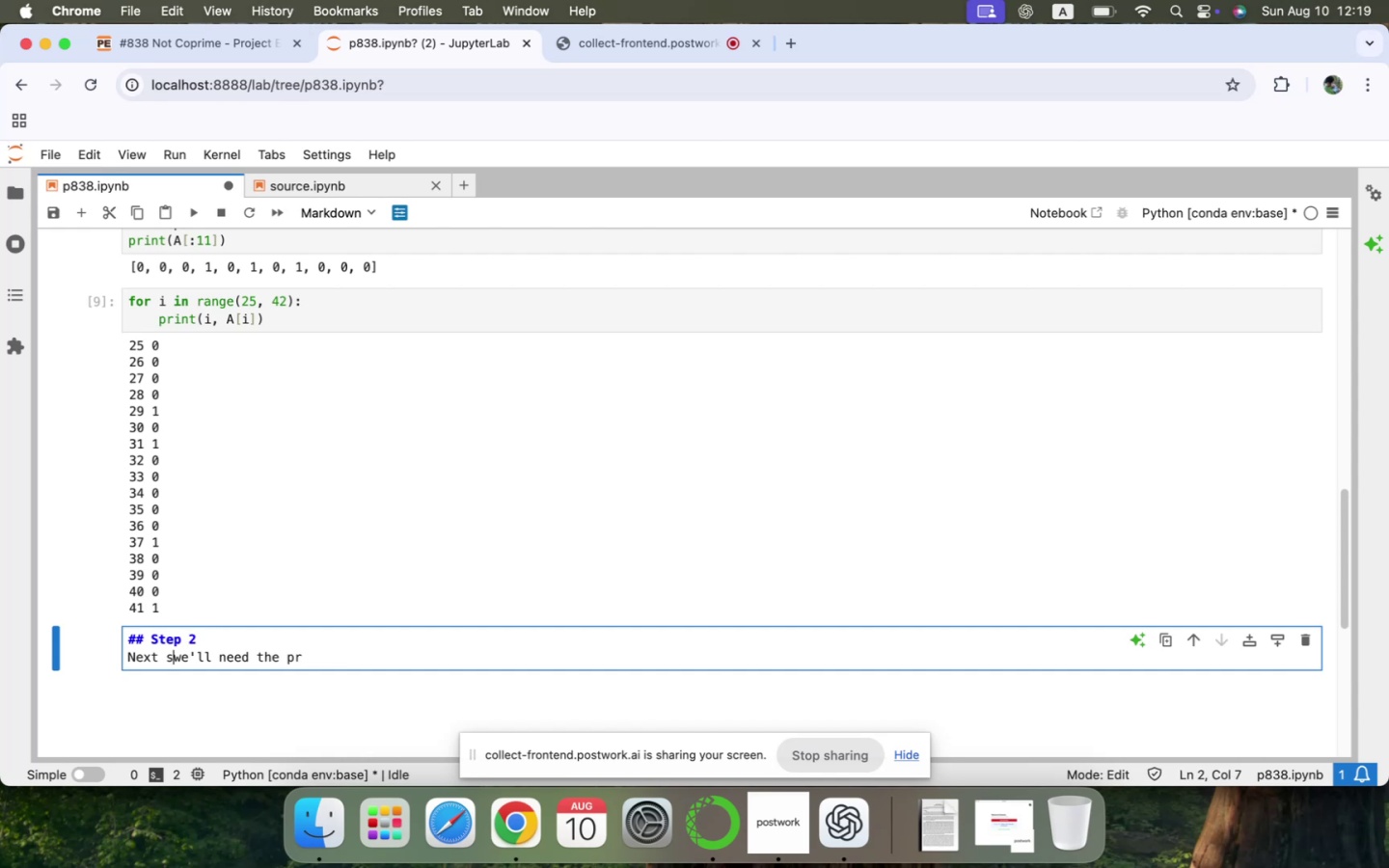 
key(Backspace)
 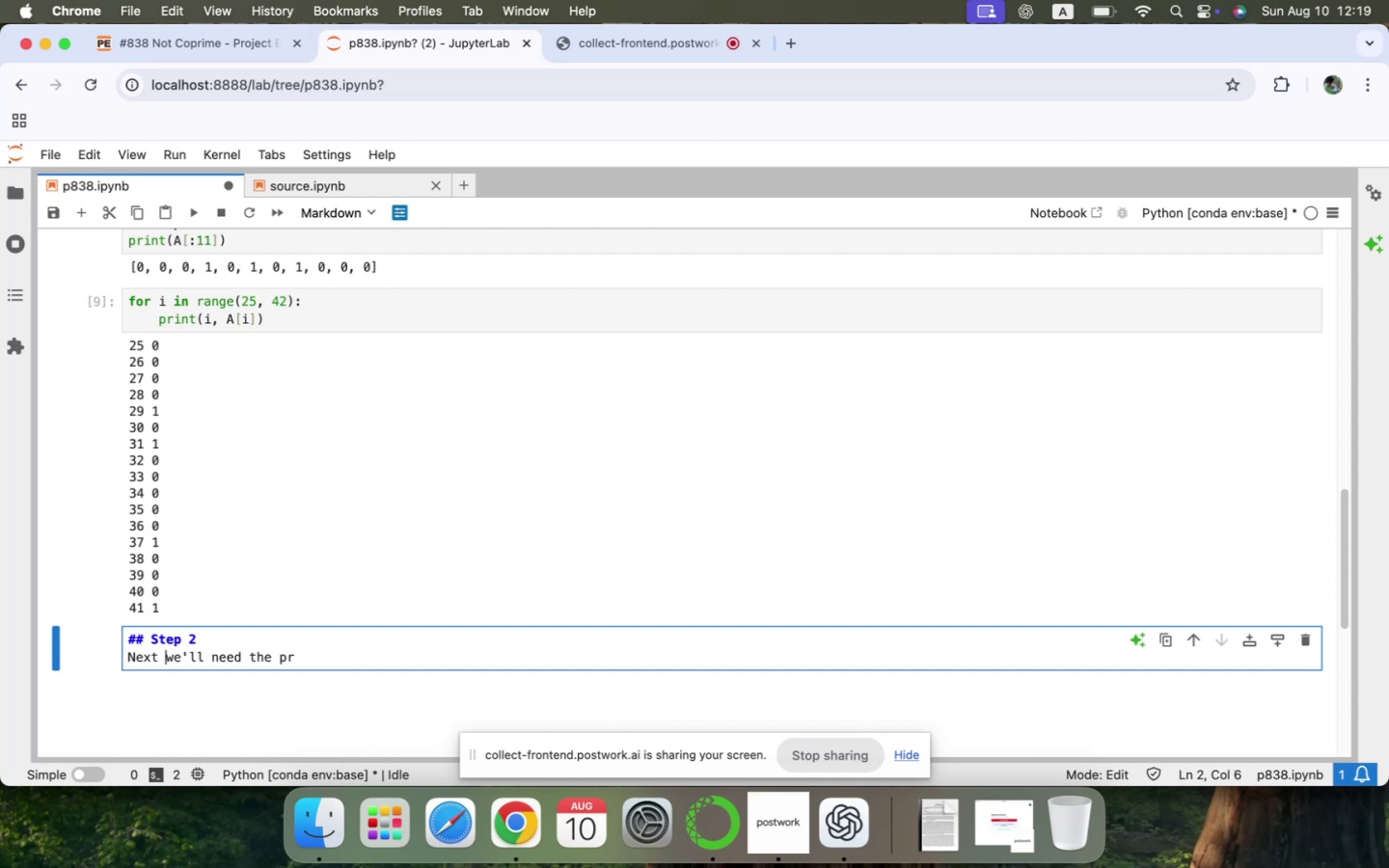 
key(ArrowDown)
 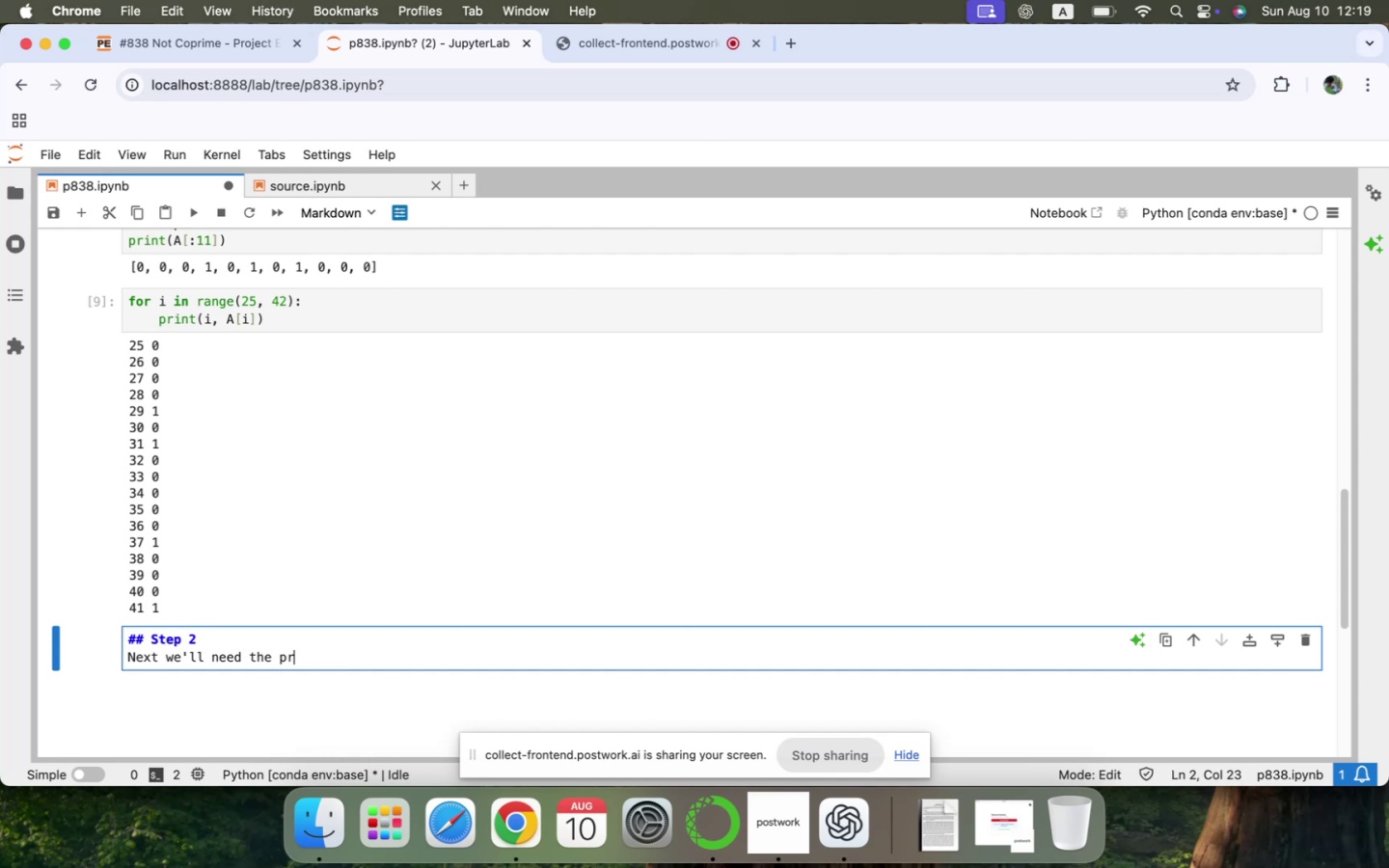 
type(ime factorization.)
 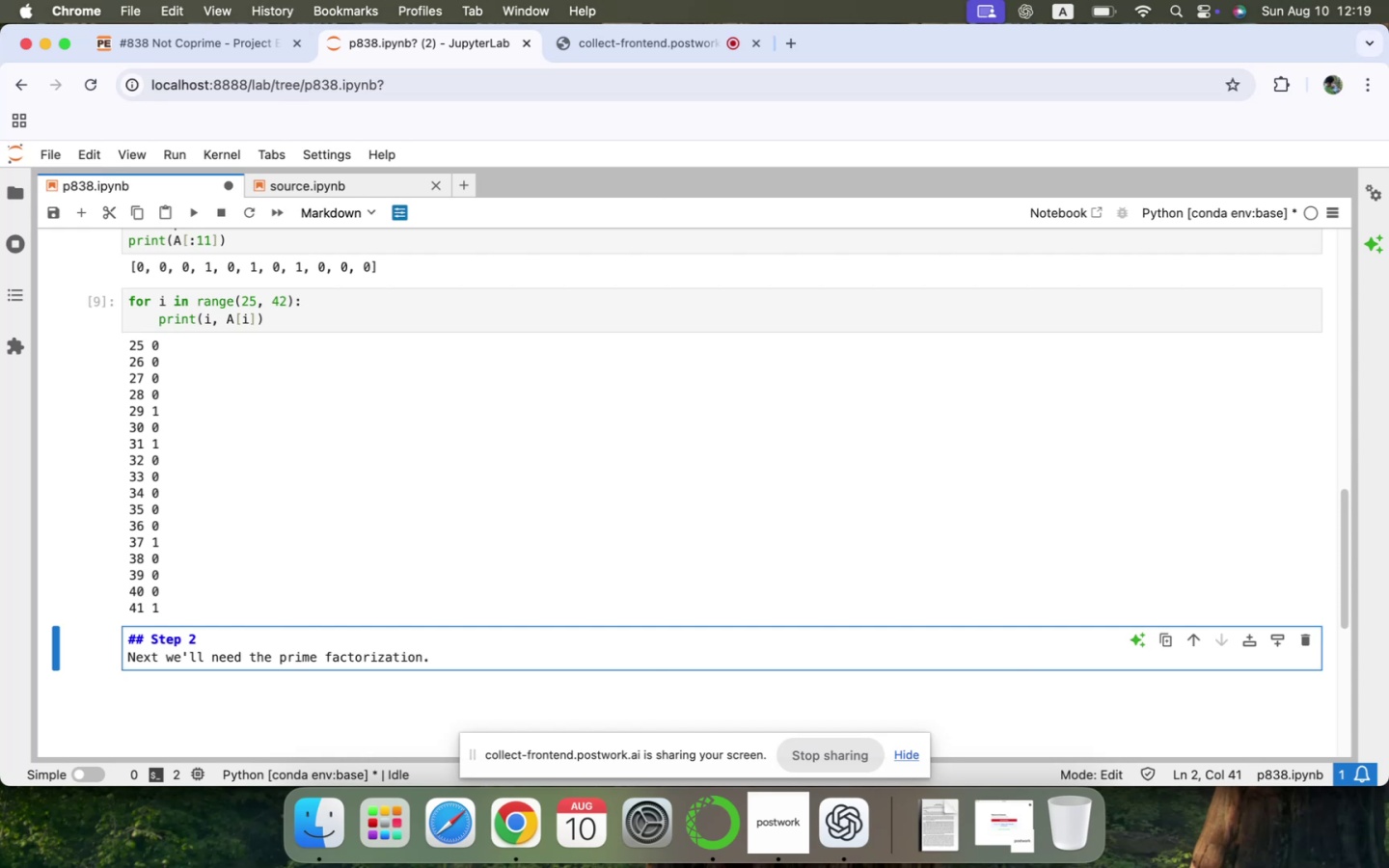 
wait(7.37)
 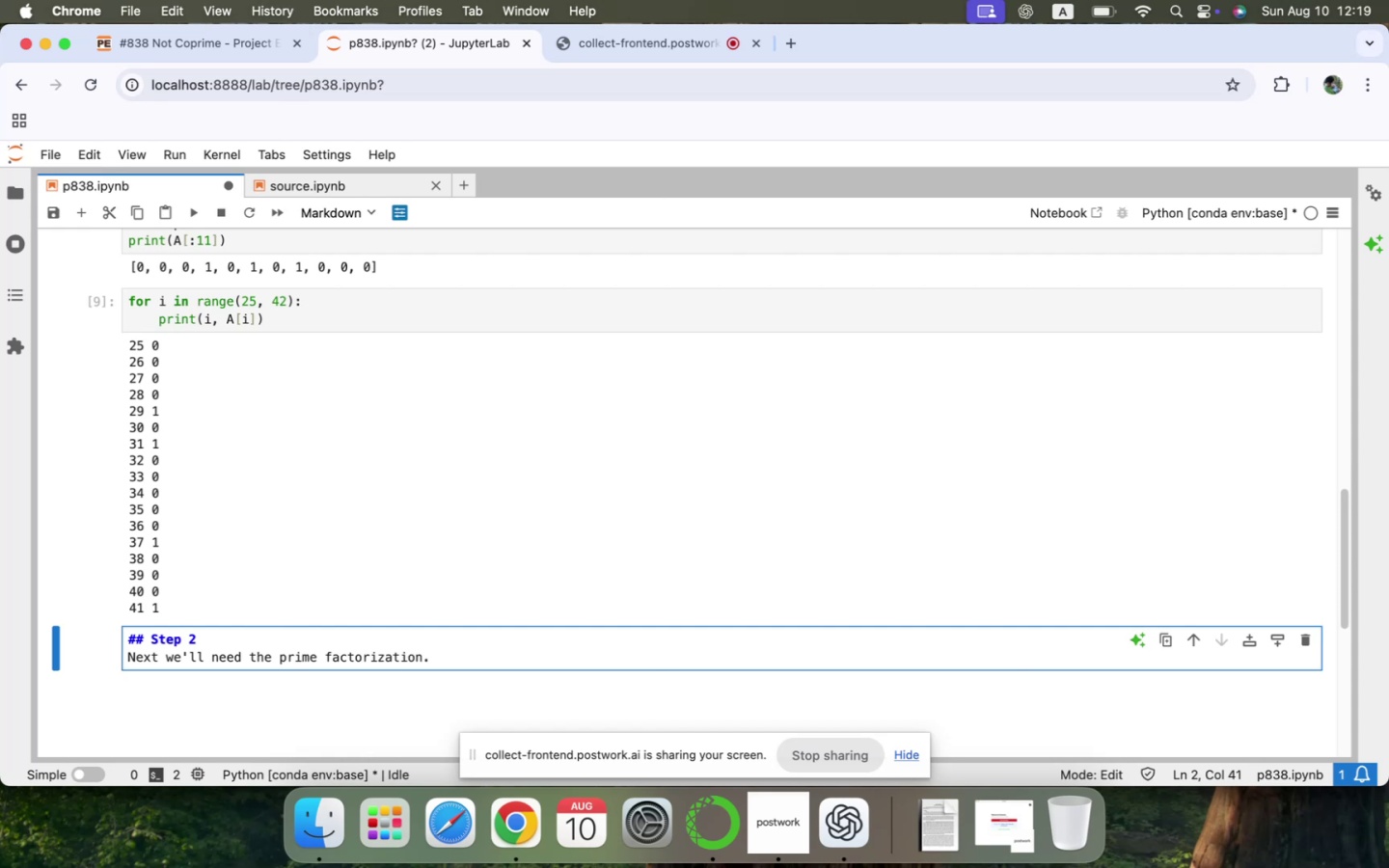 
type( This is a standart code, lets get it from chatgpt)
 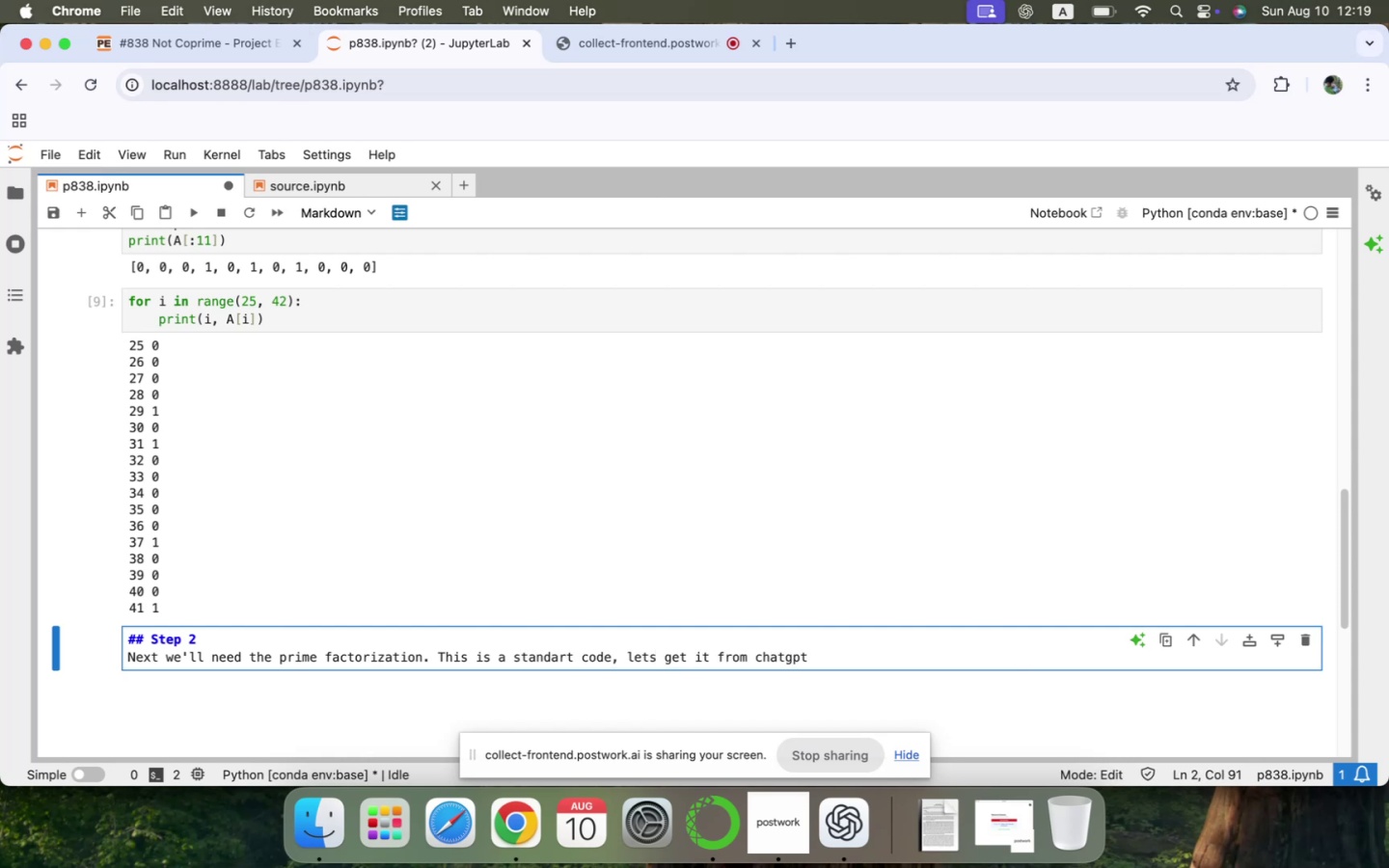 
key(Shift+Enter)
 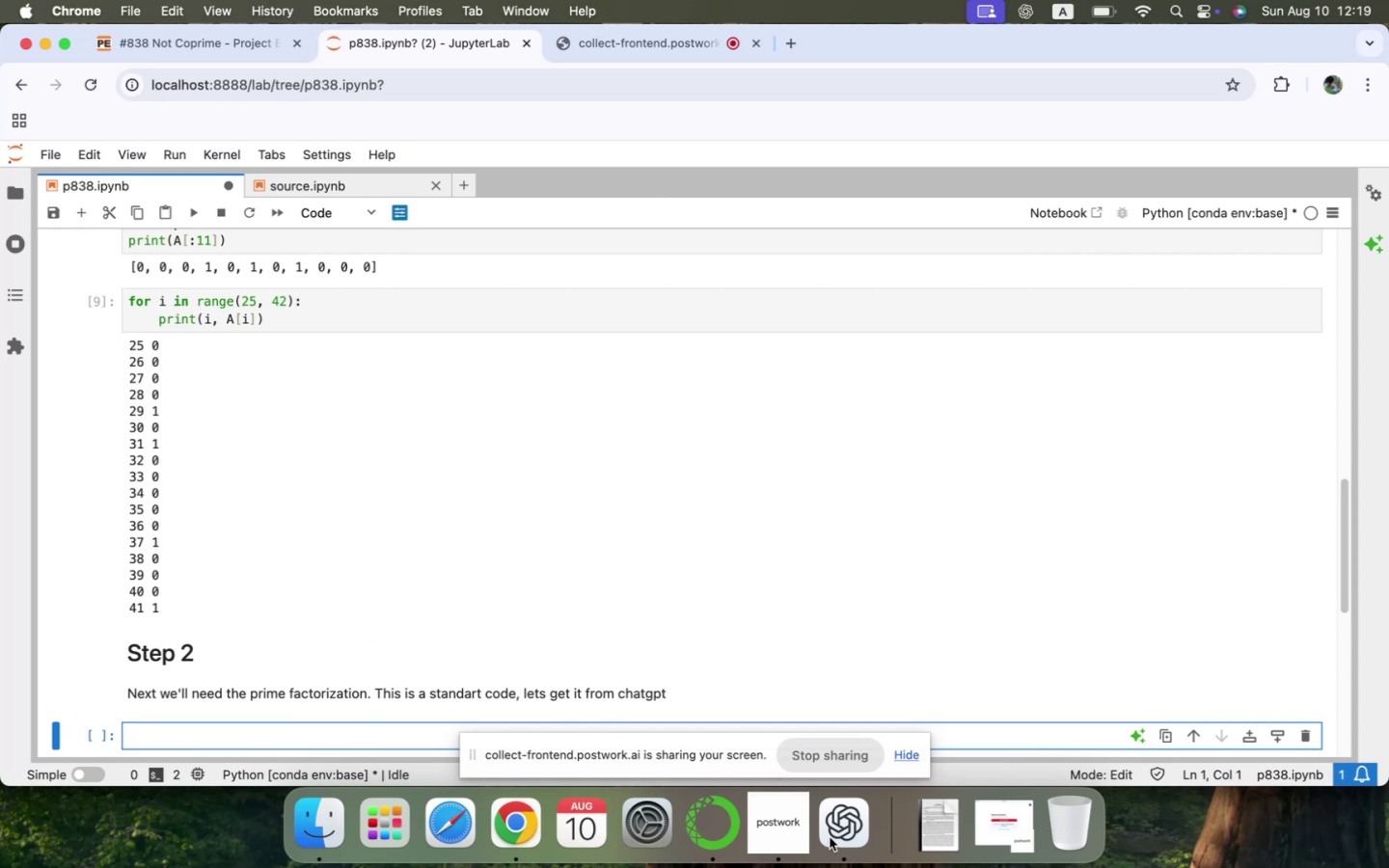 
left_click([849, 834])
 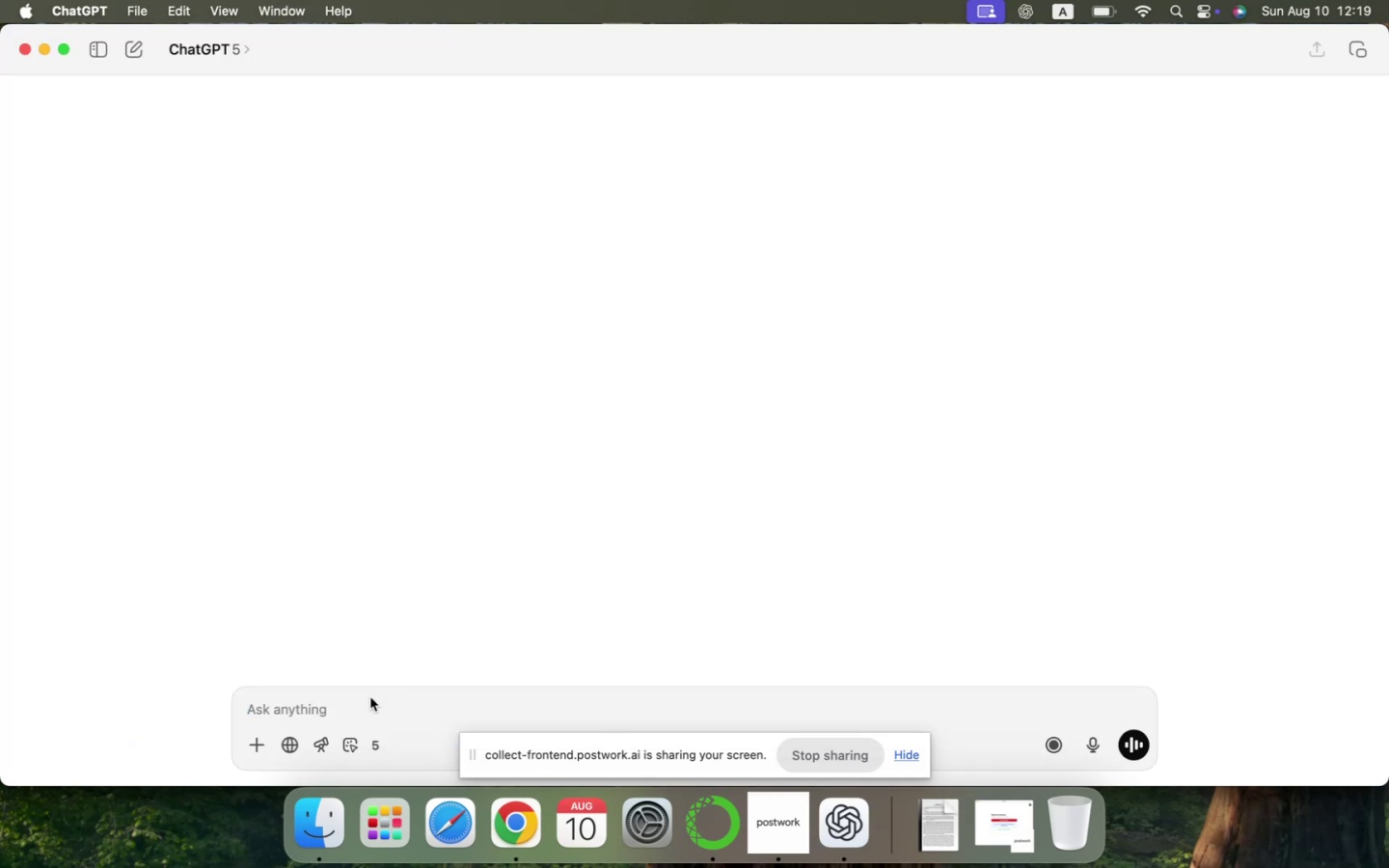 
left_click([363, 703])
 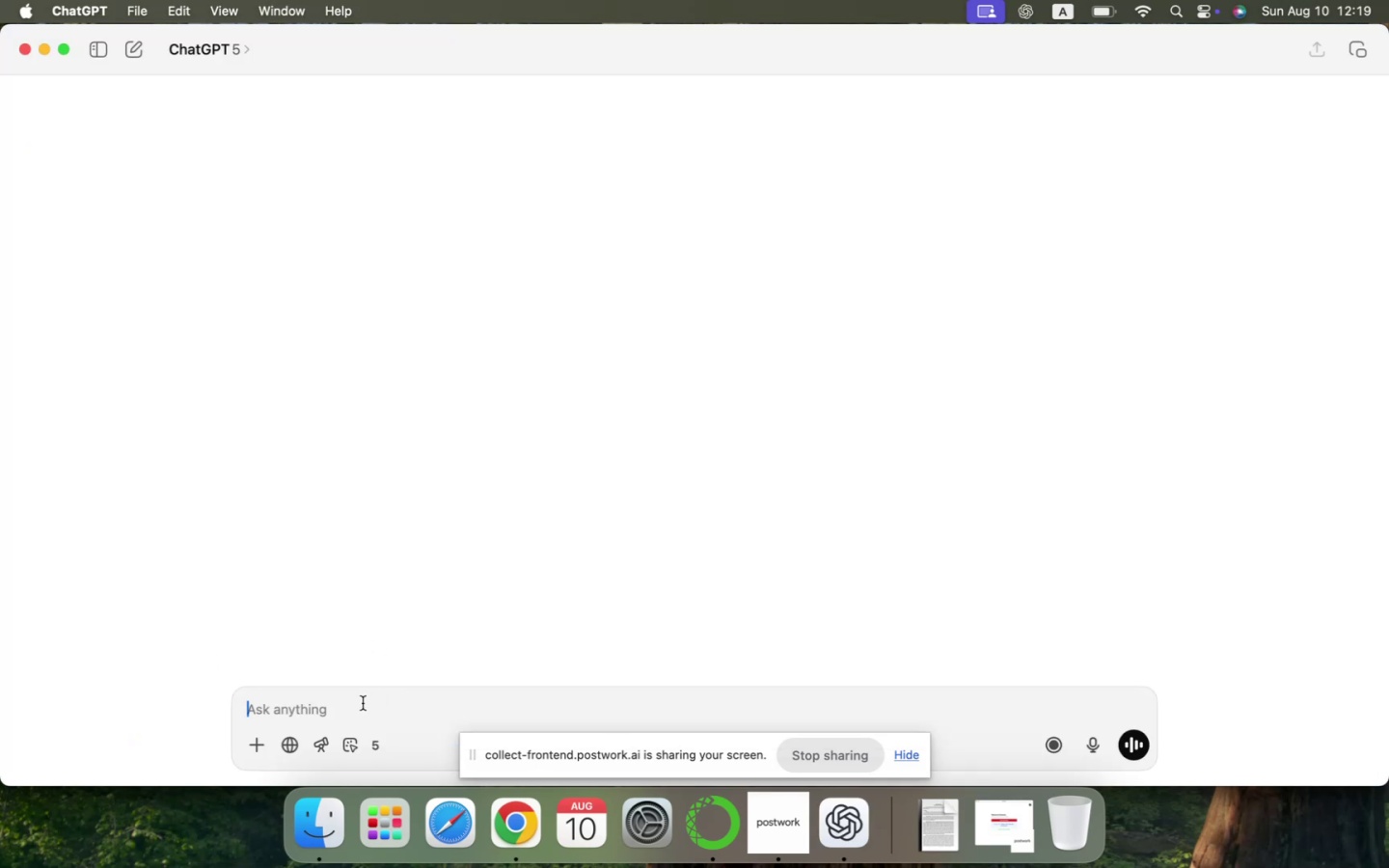 
hold_key(key=ShiftLeft, duration=0.84)
 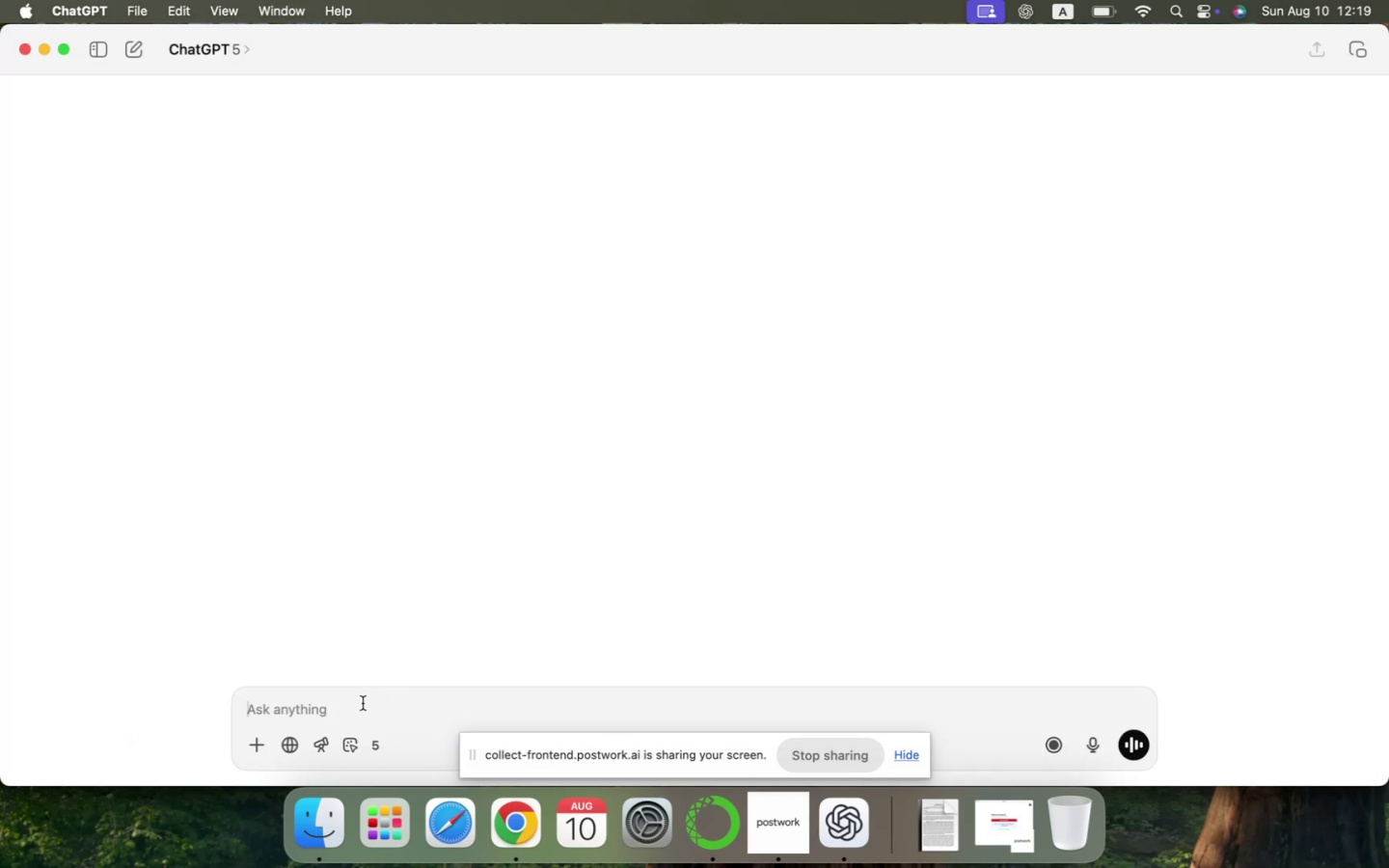 
type(In =)
key(Backspace)
key(Backspace)
key(Backspace)
key(Backspace)
key(Backspace)
type(I have list in Python that has the primes upto 10 million.)
 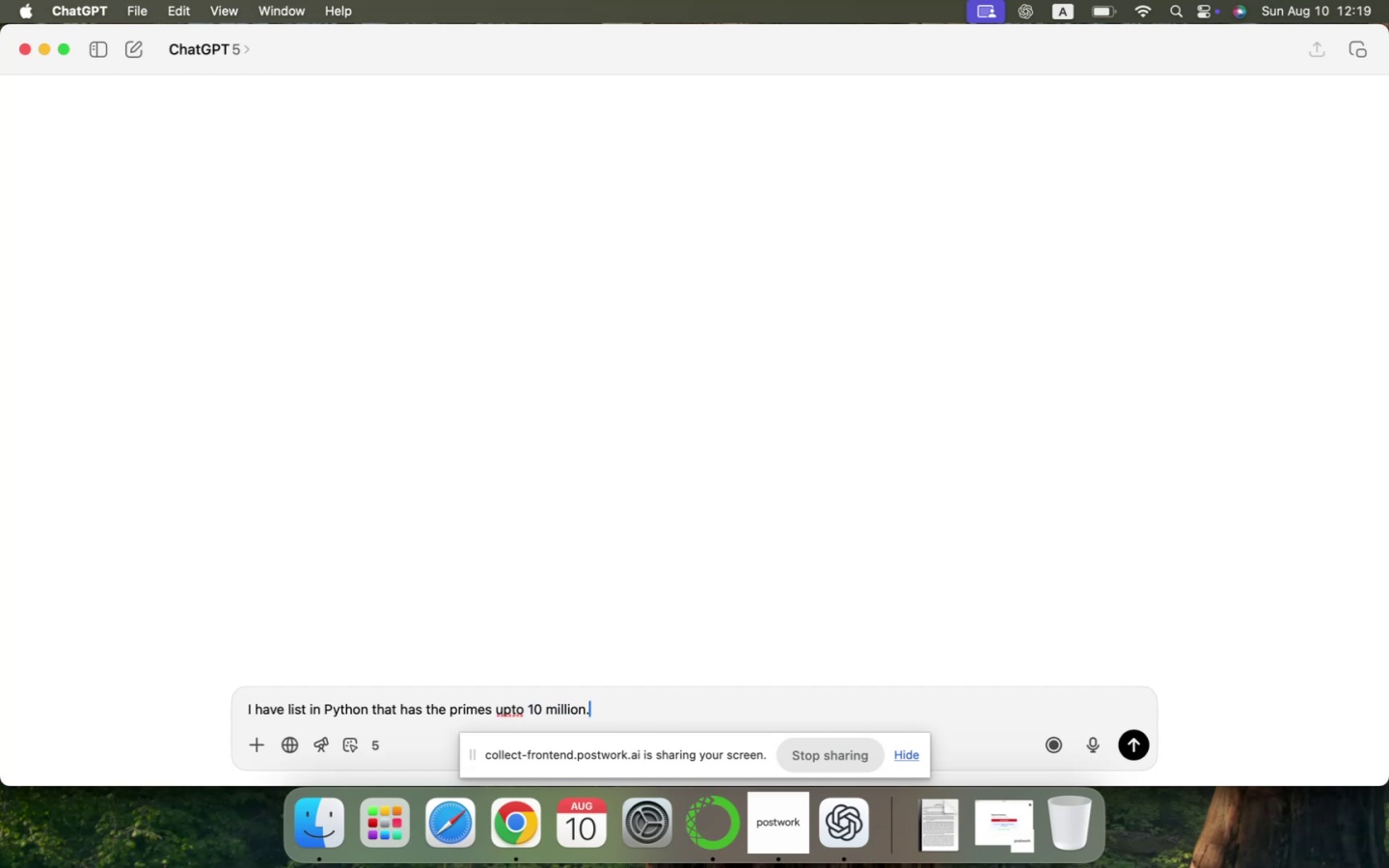 
key(Shift+Enter)
 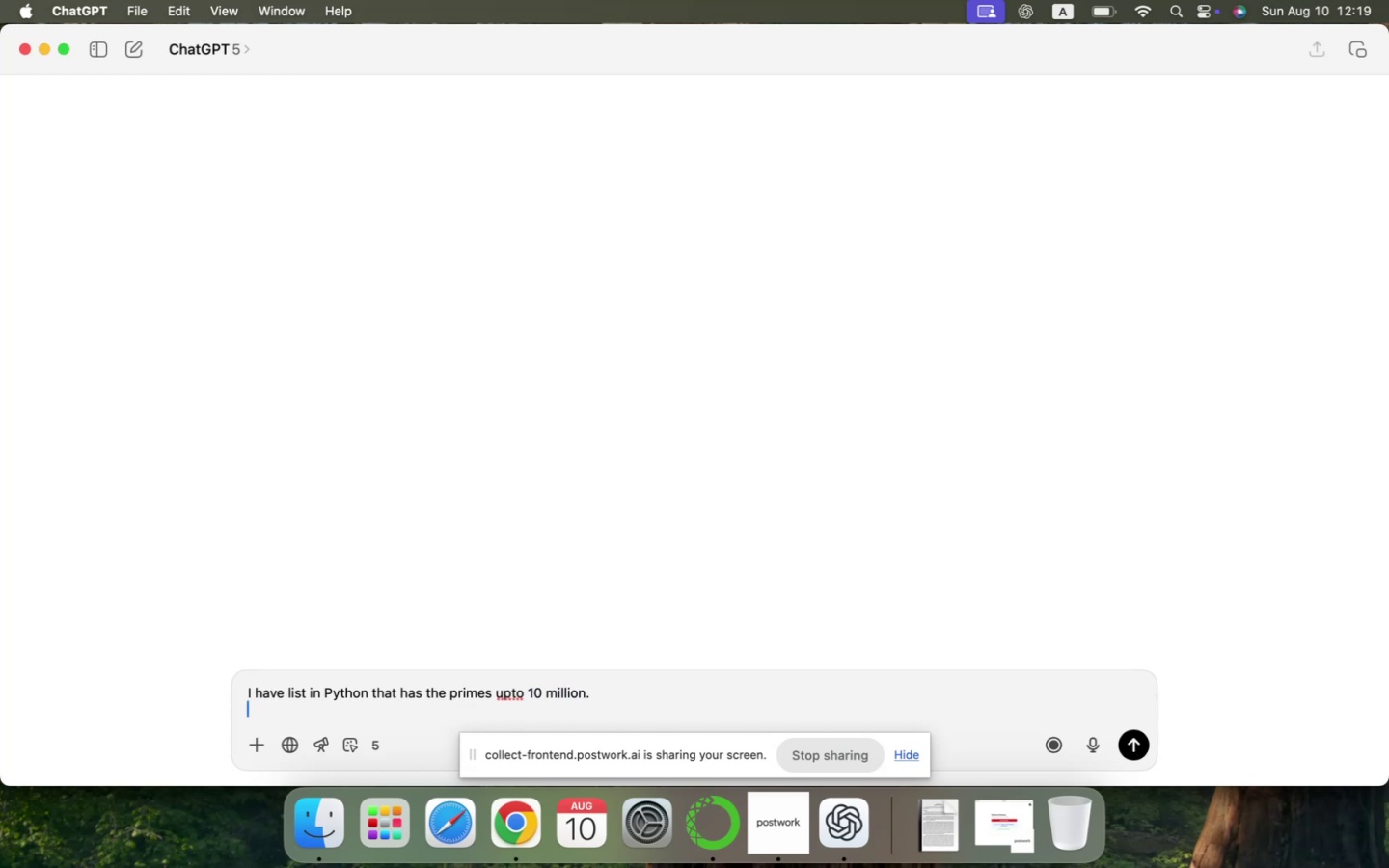 
type(For any number below 10 mil, I need )
 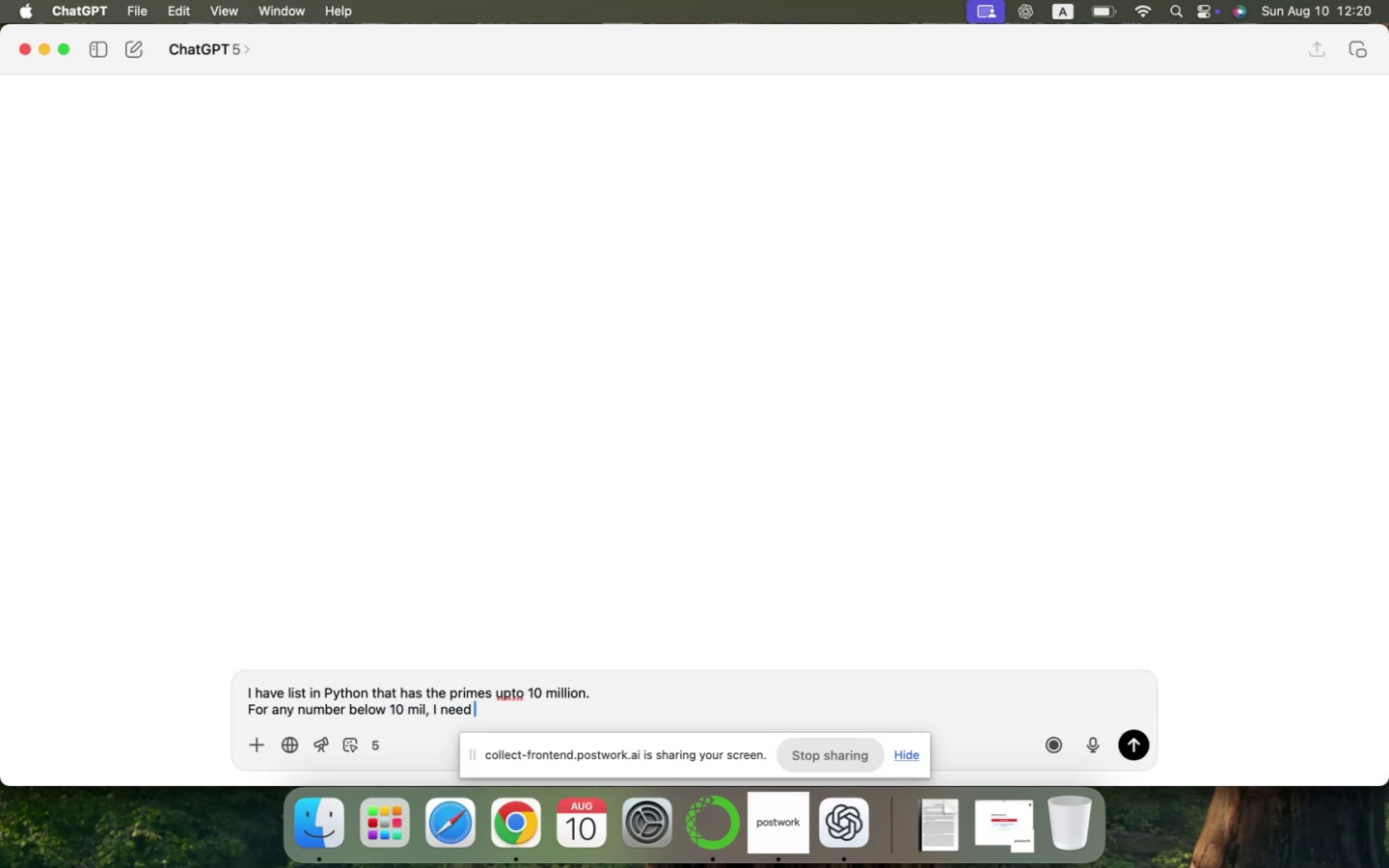 
type(prime factorization of that number u)
 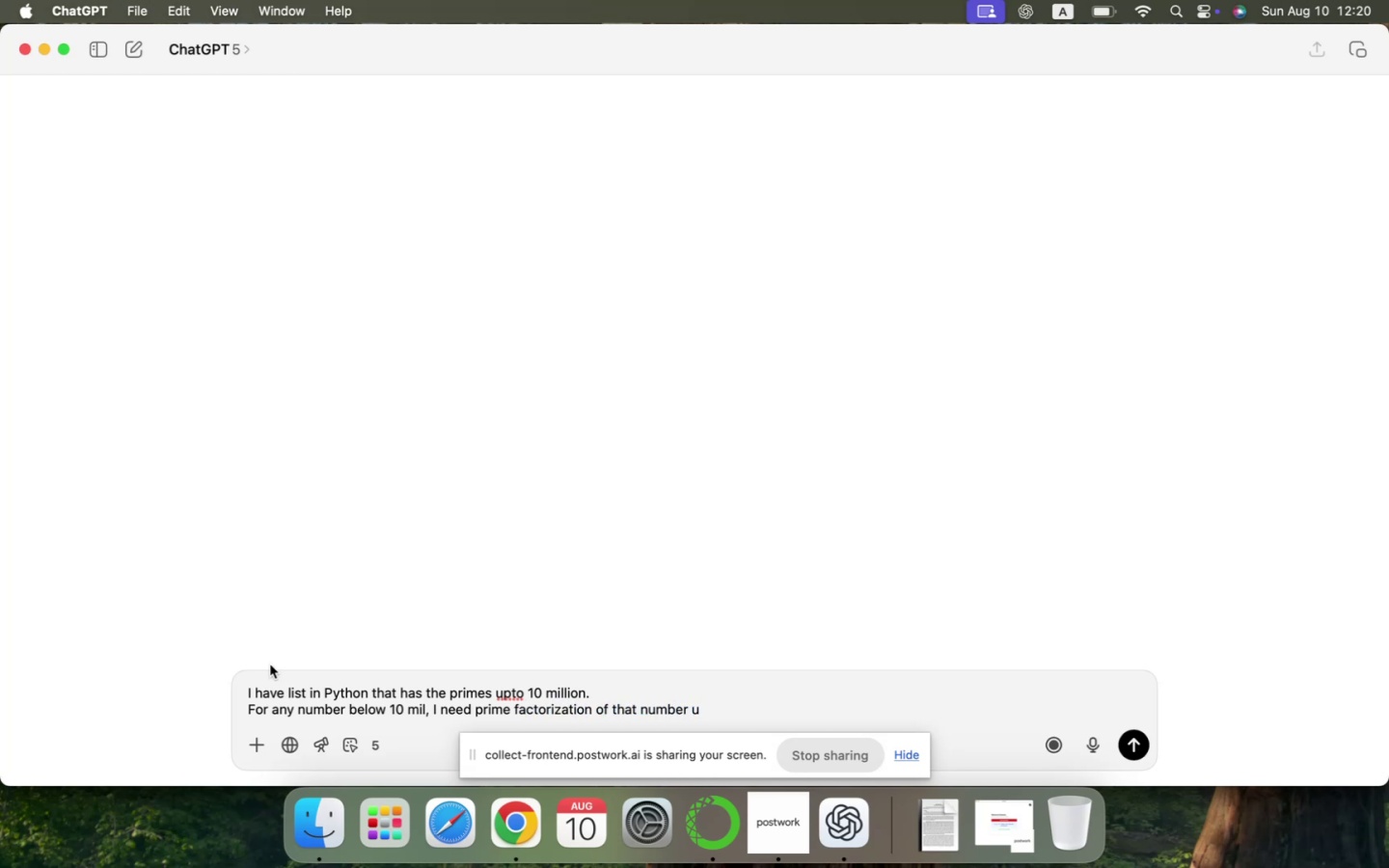 
left_click([311, 692])
 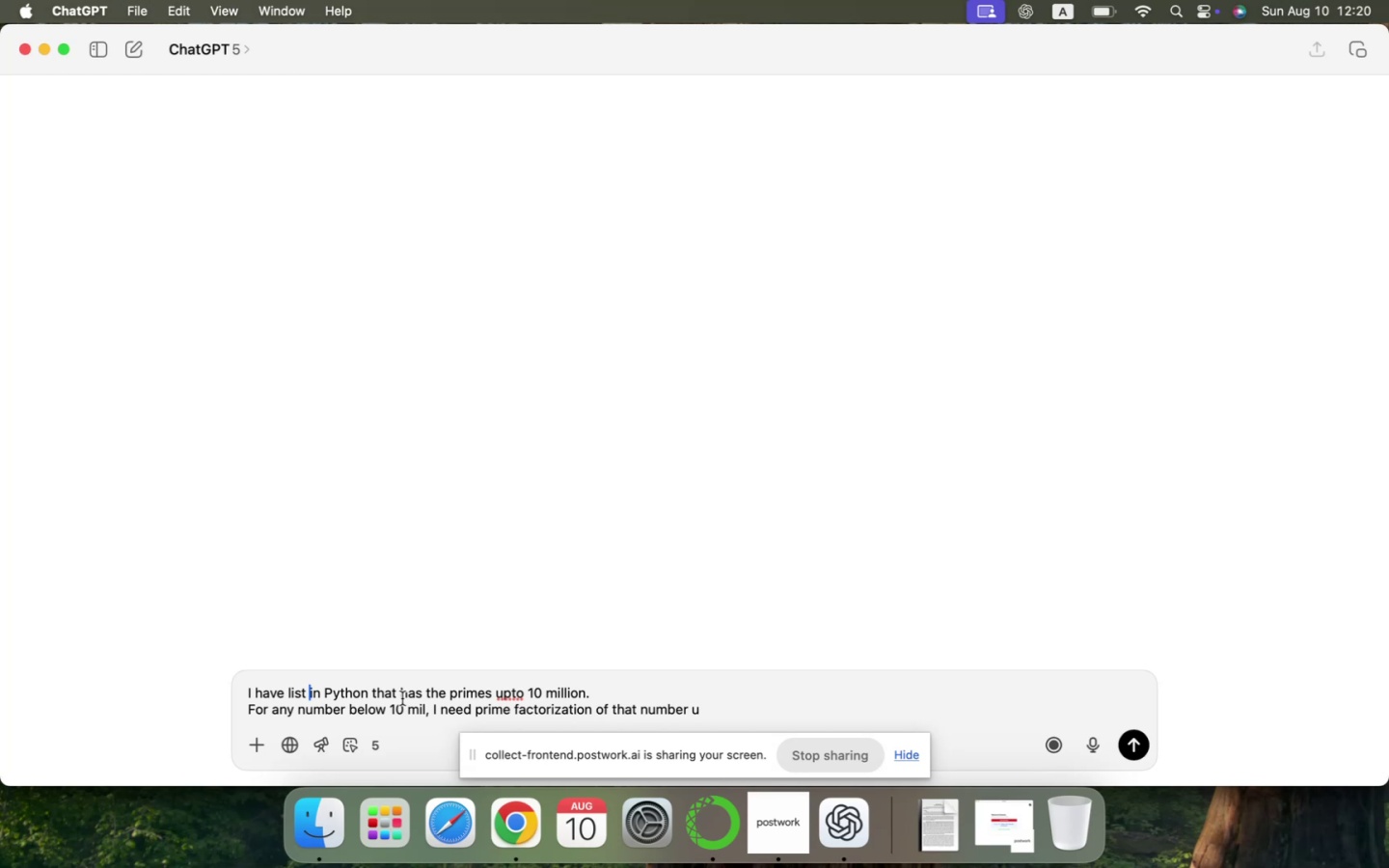 
key(Shift+P)
 